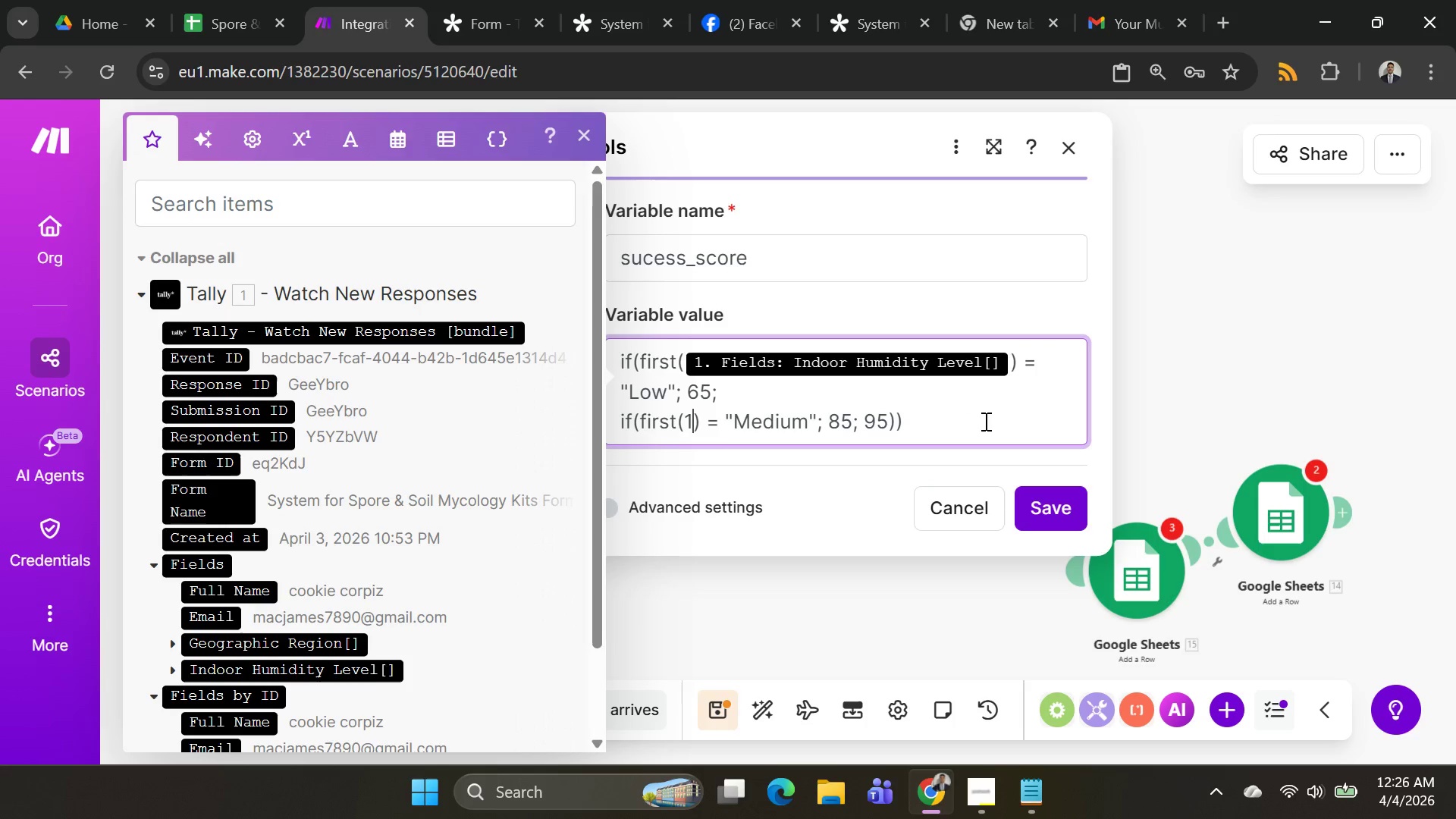 
key(Backspace)
 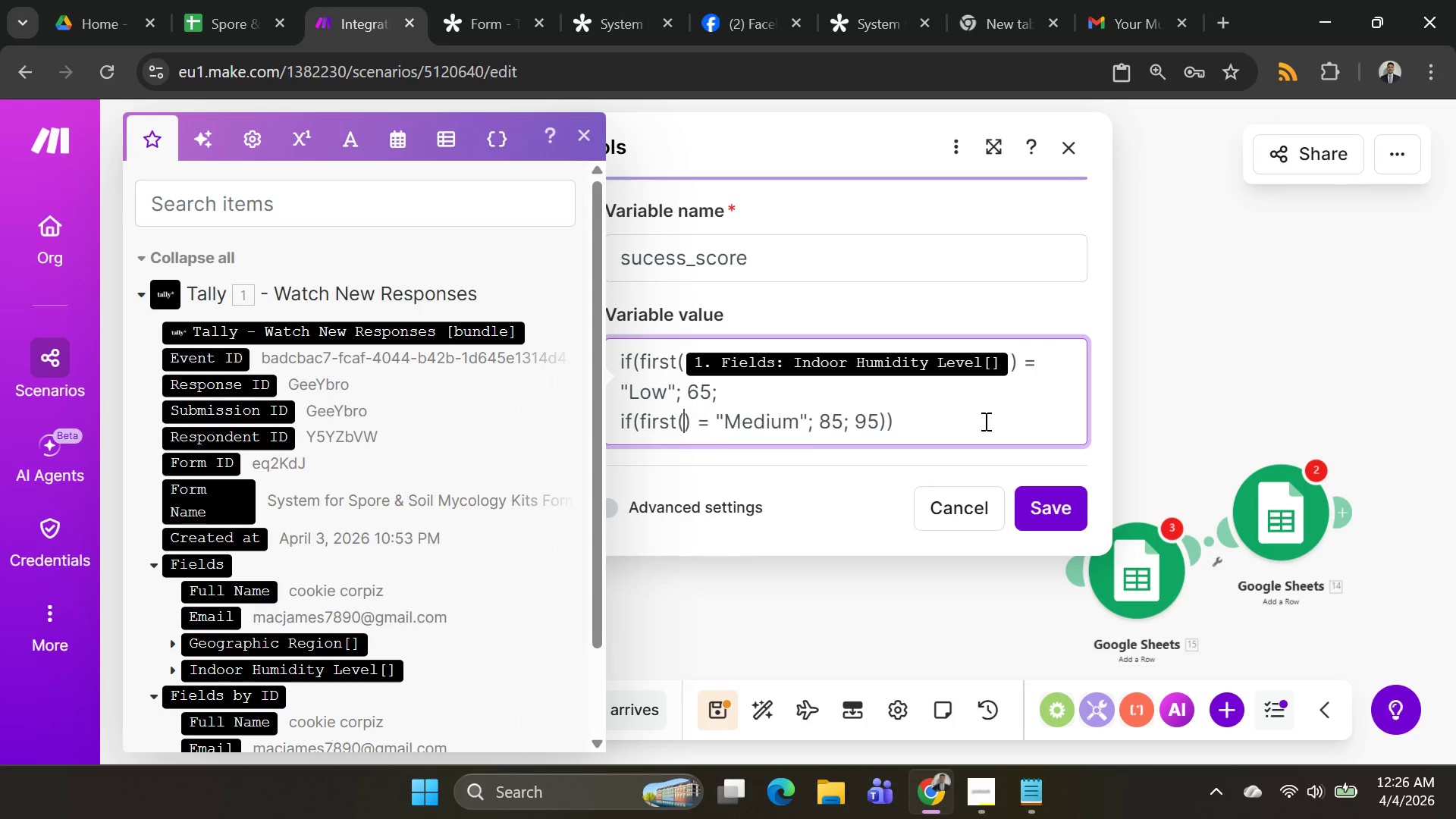 
key(Backspace)
 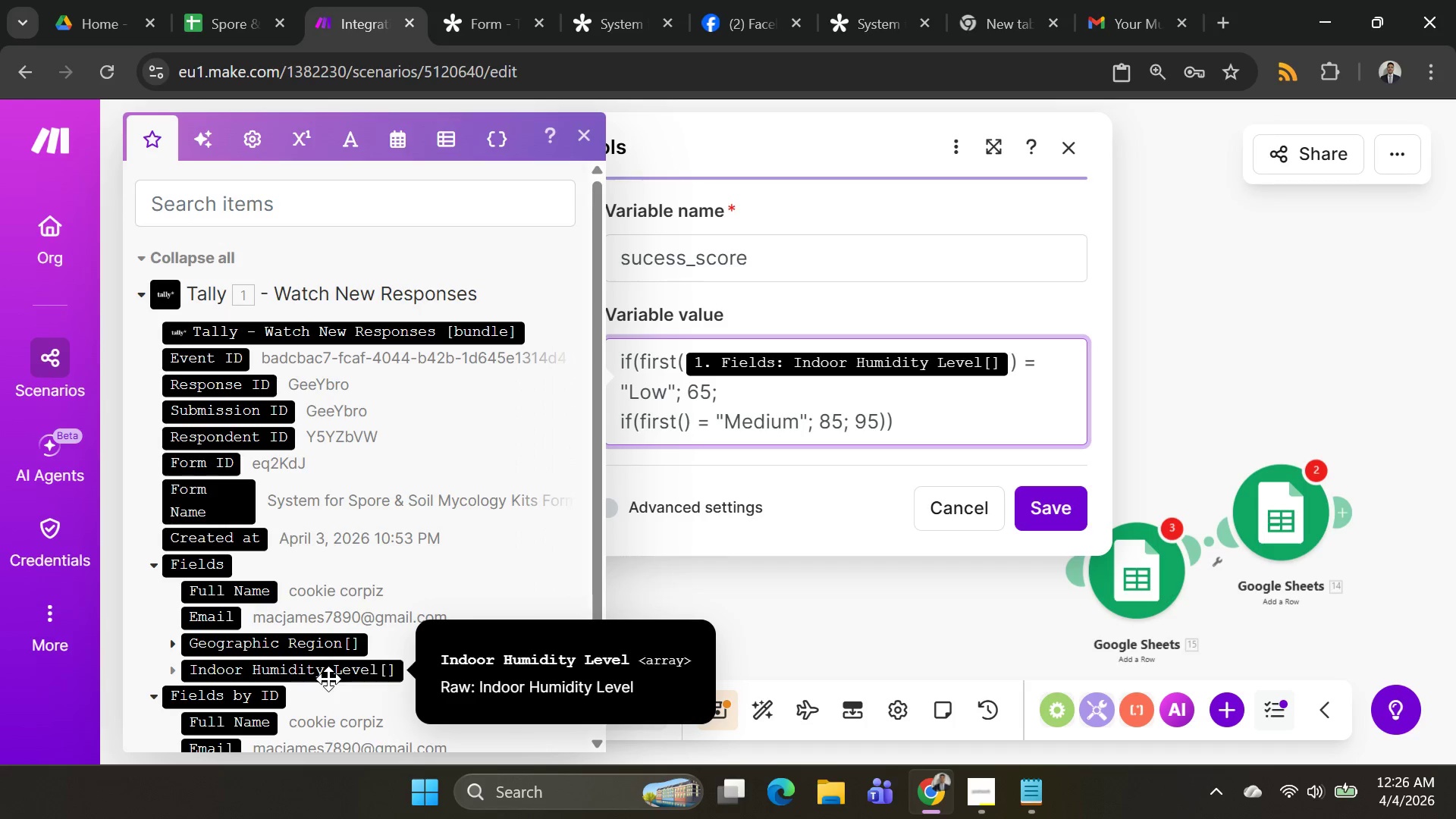 
left_click([333, 670])
 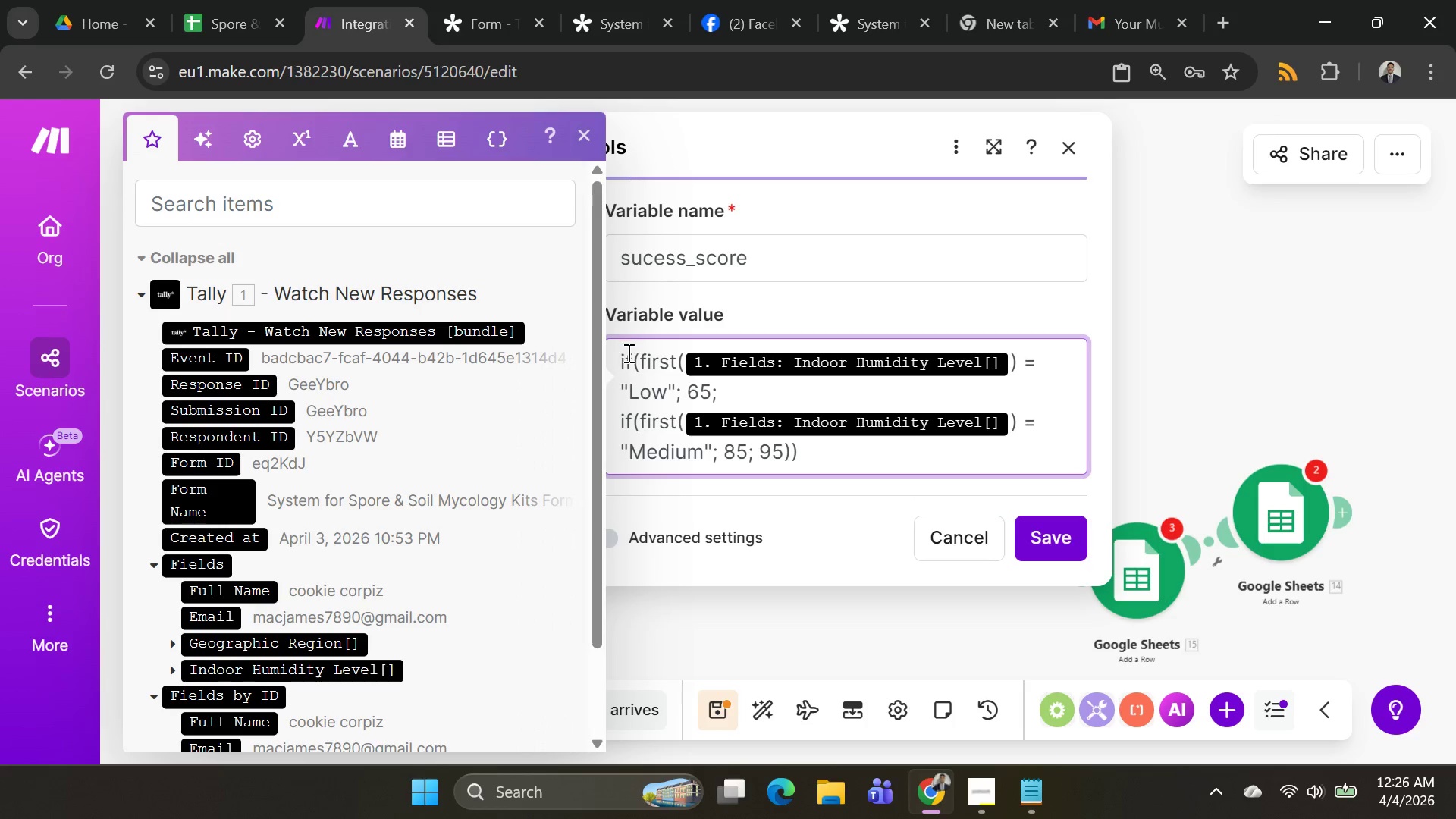 
left_click([629, 359])
 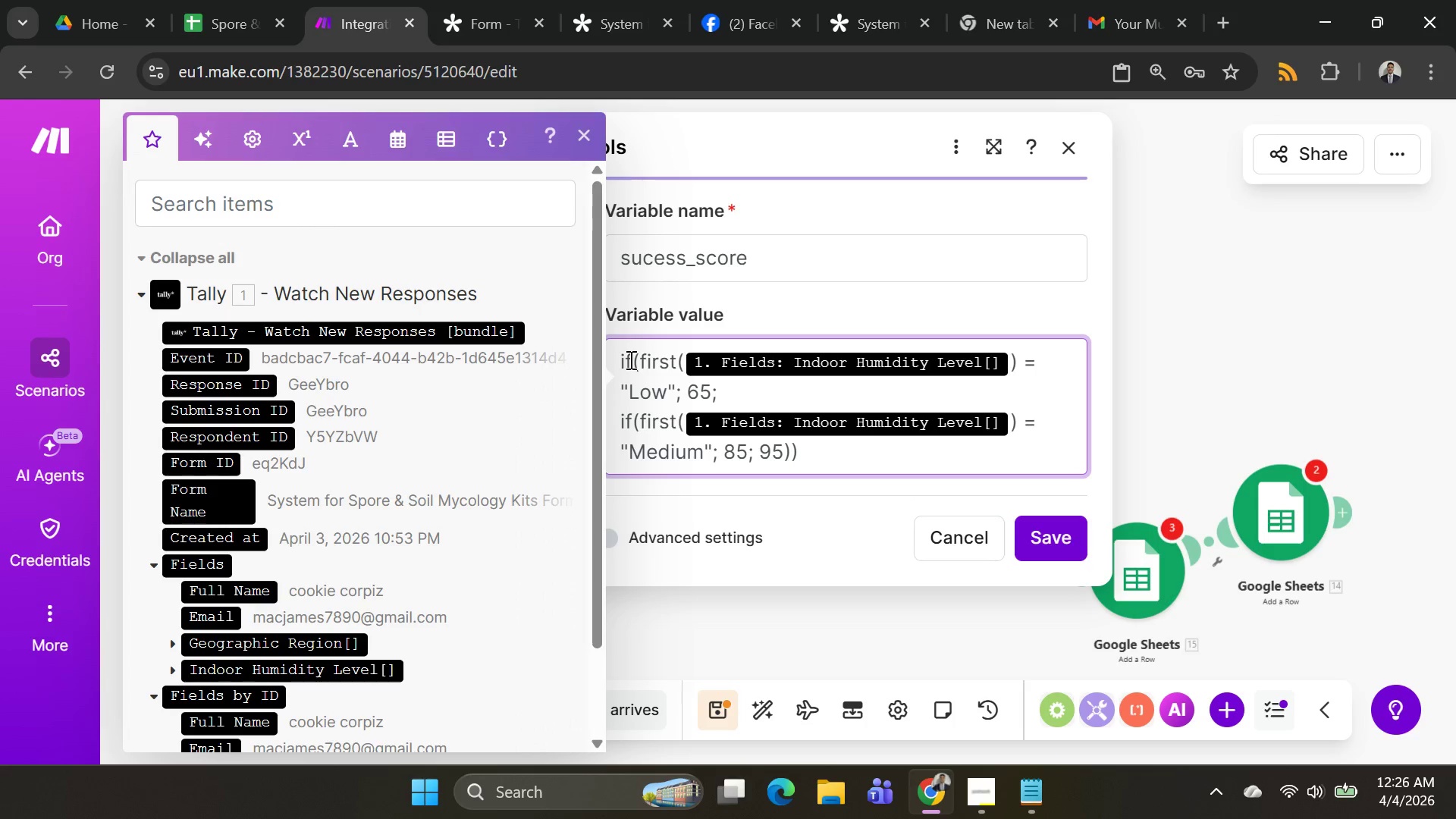 
key(ArrowRight)
 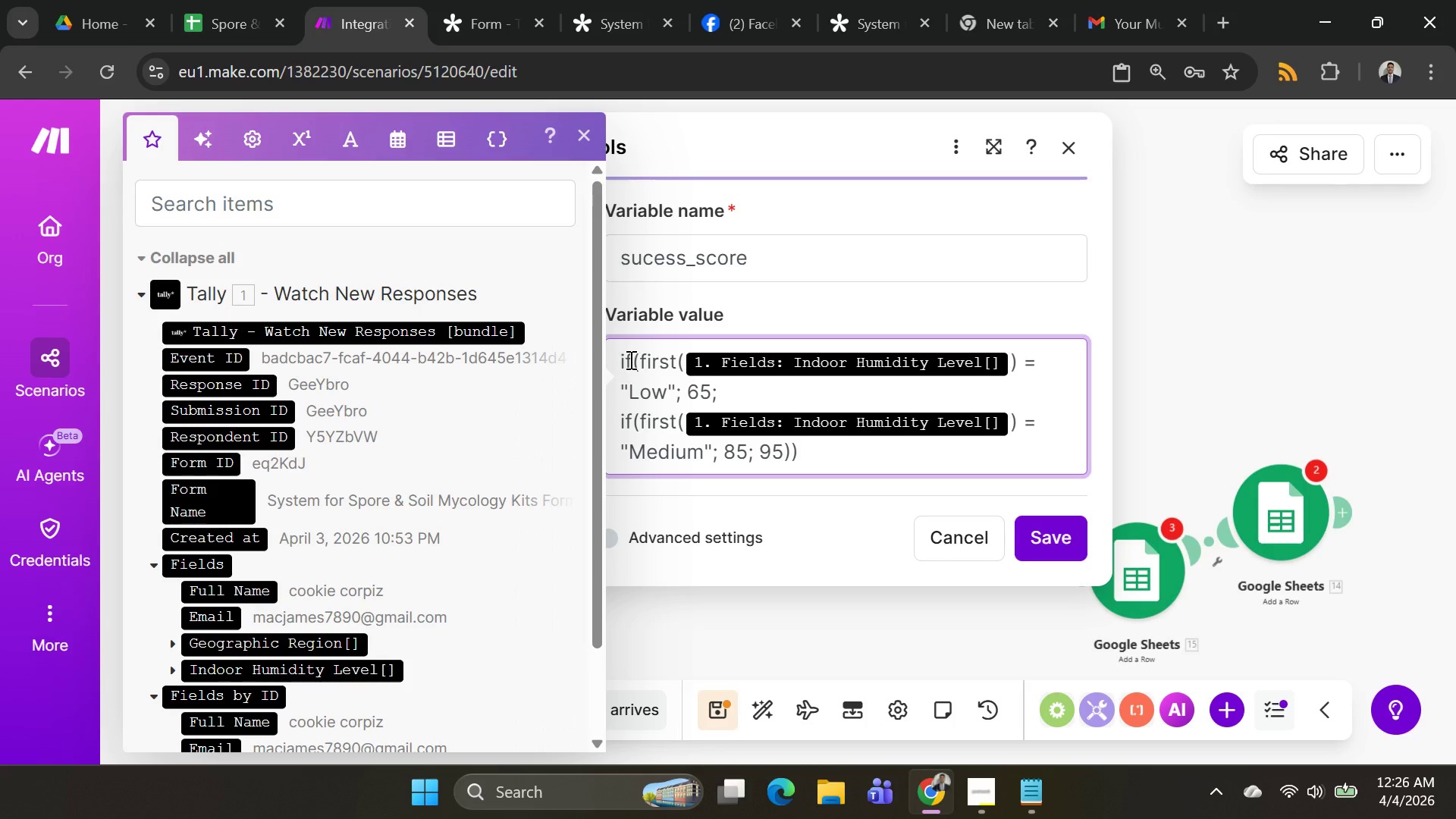 
key(Backspace)
 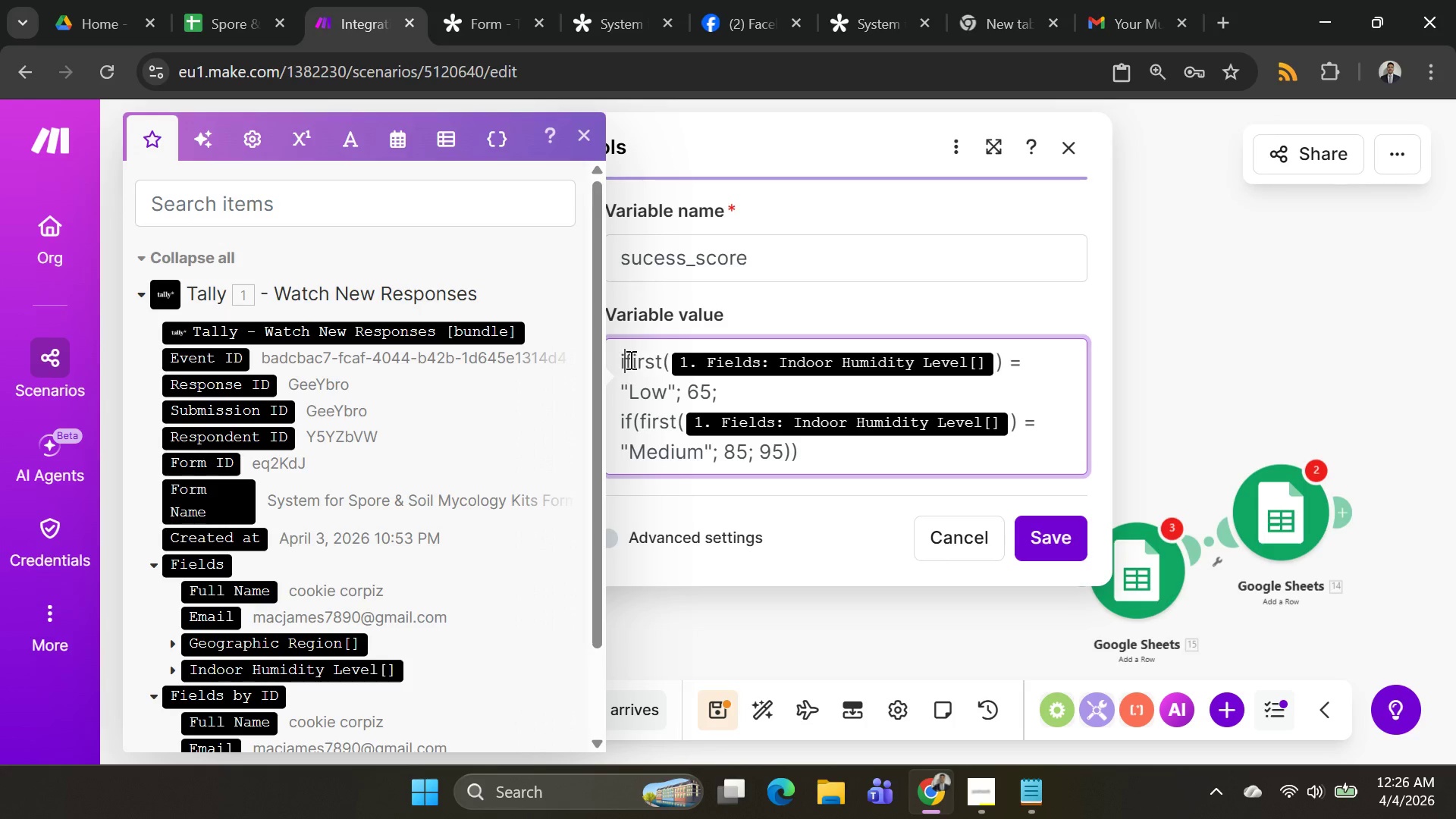 
key(Backspace)
 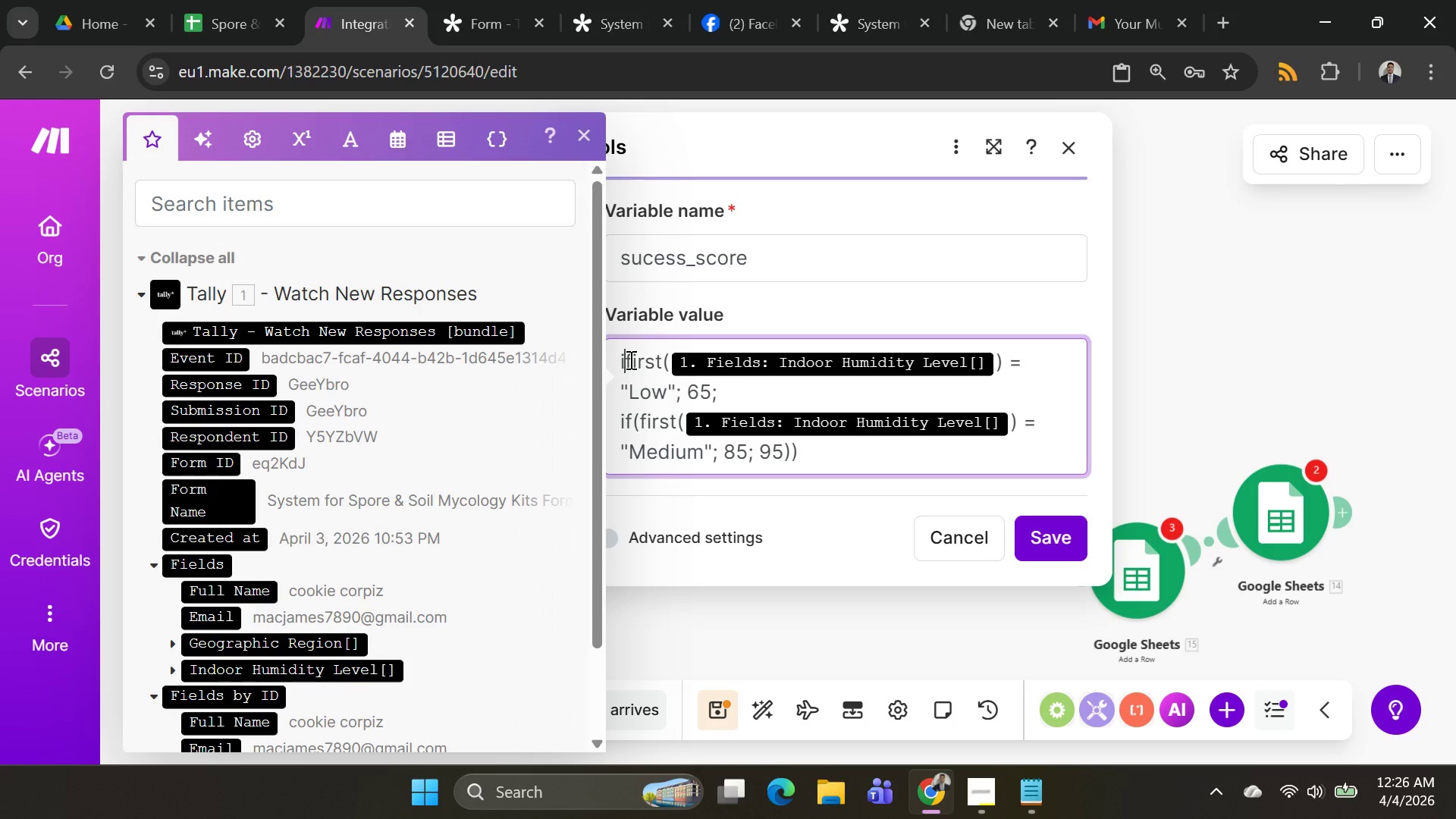 
key(Backspace)
 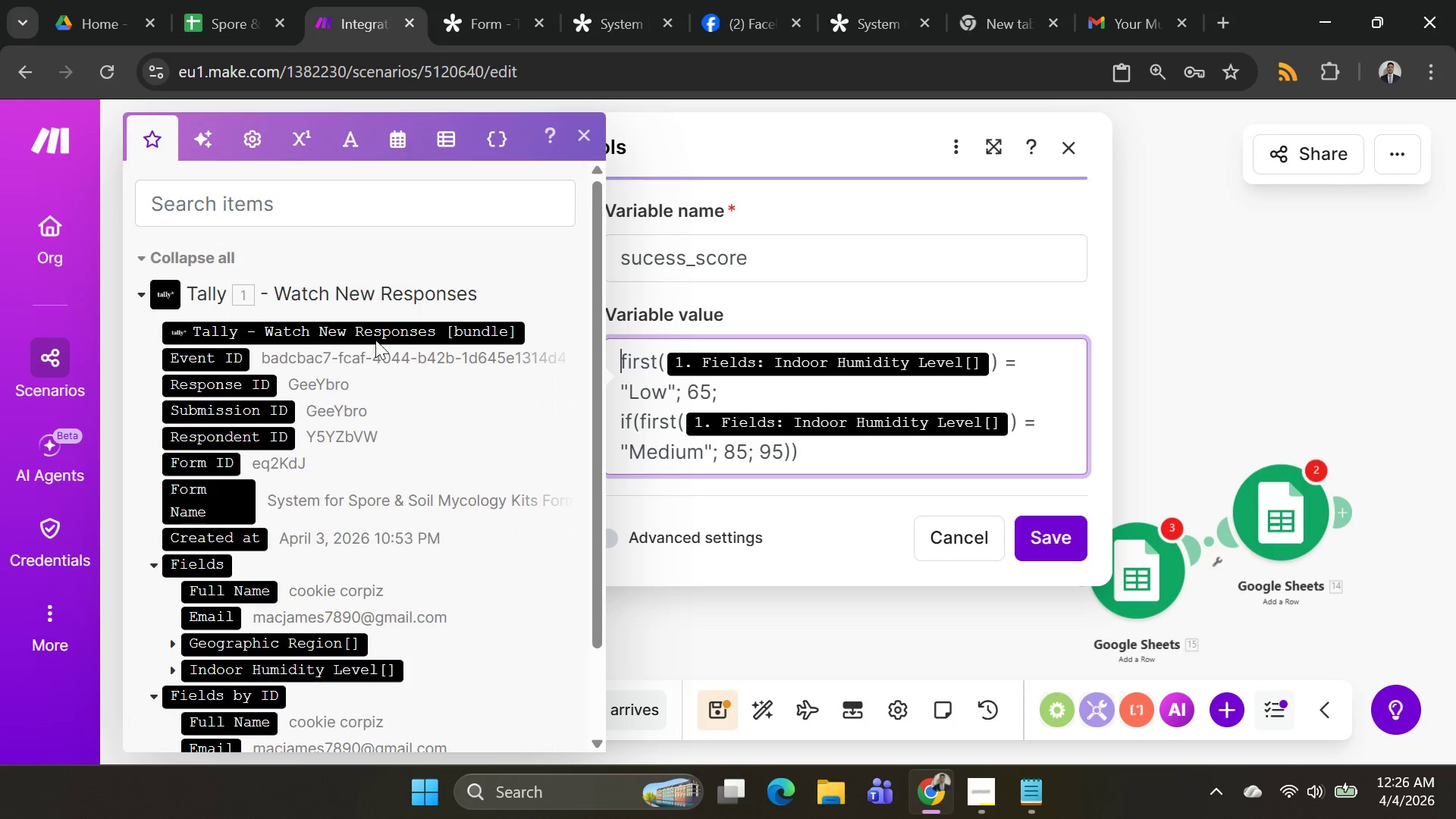 
left_click([255, 133])
 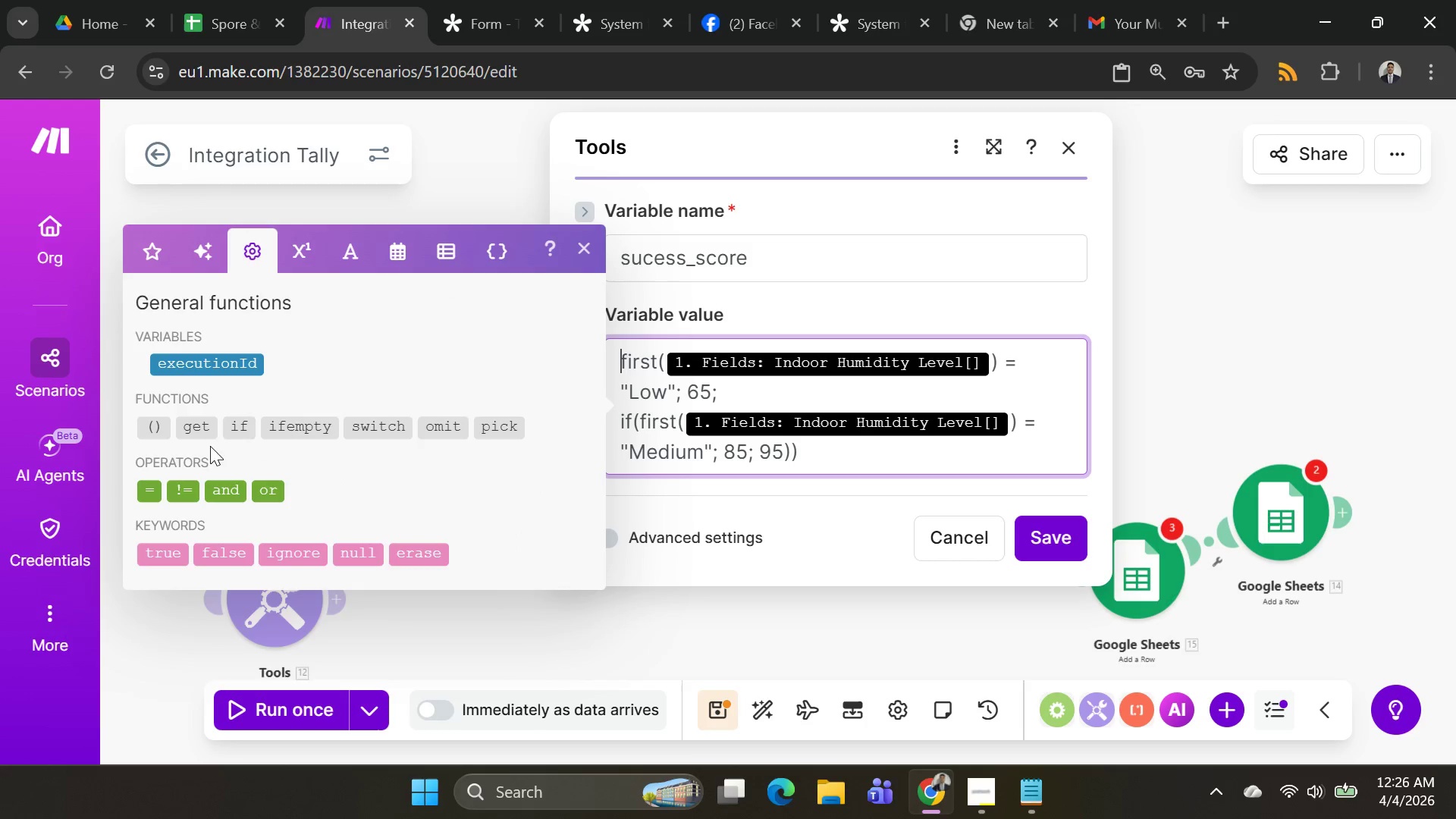 
left_click([241, 428])
 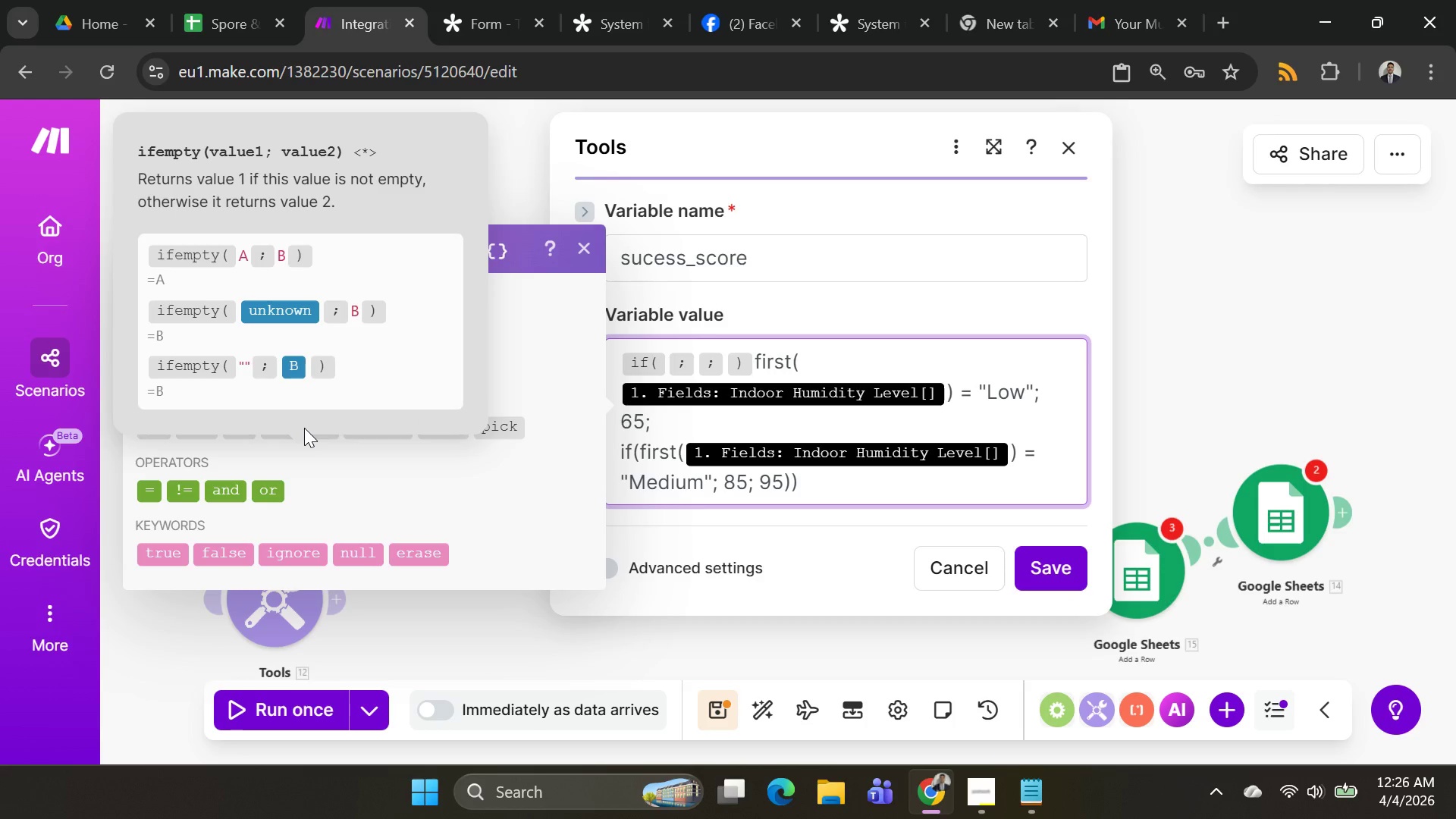 
key(Backspace)
 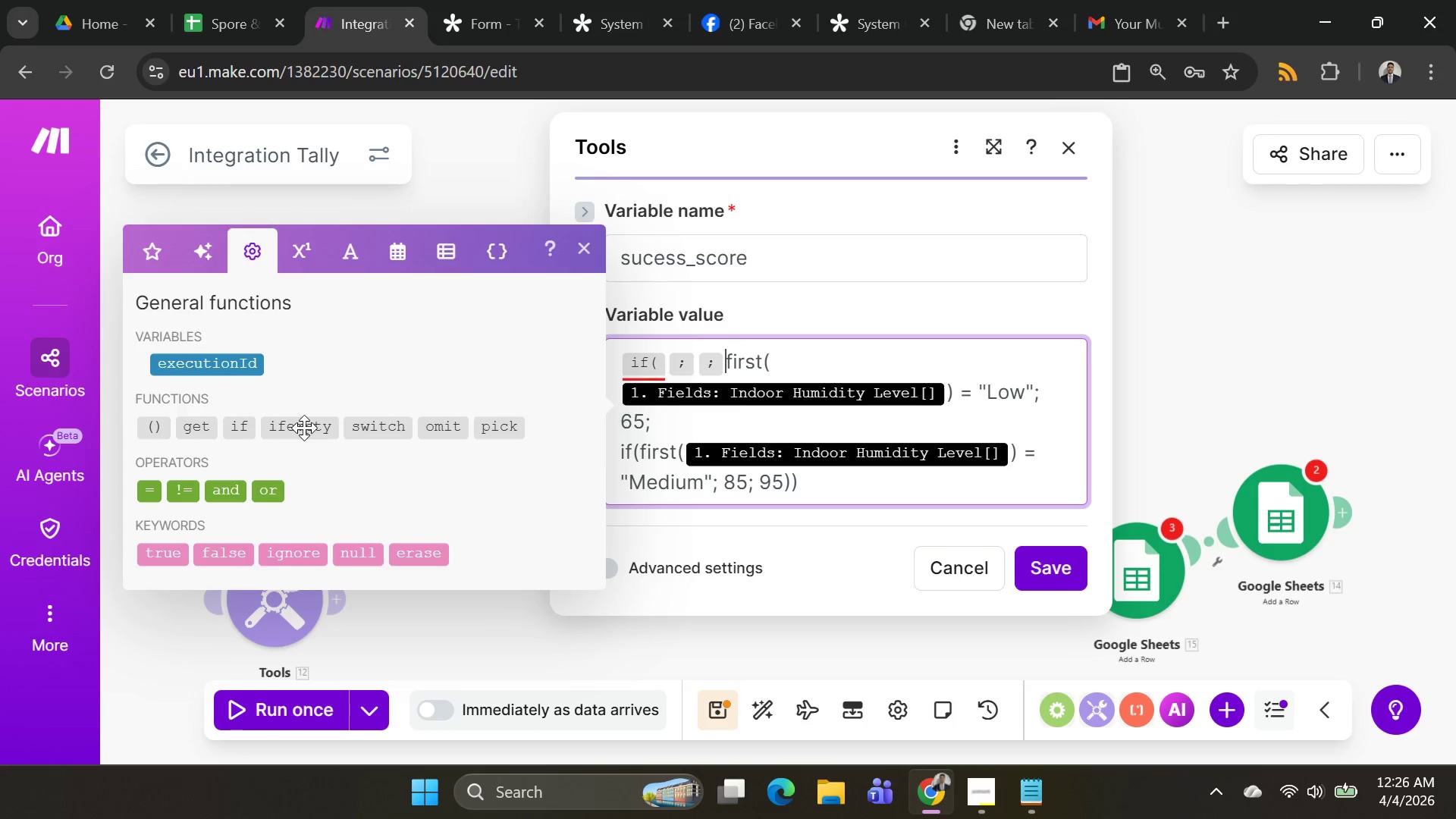 
key(Backspace)
 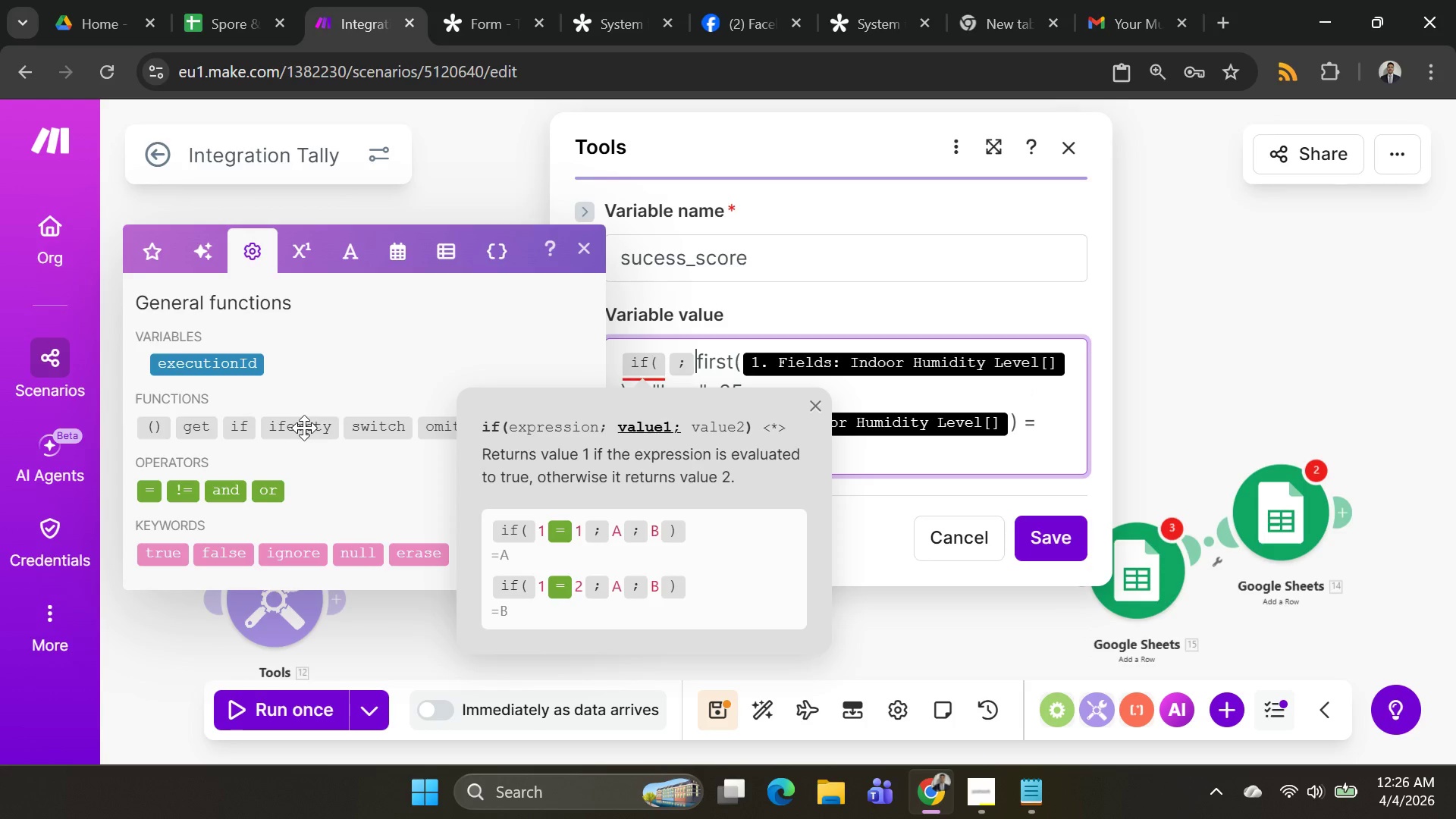 
key(Backspace)
 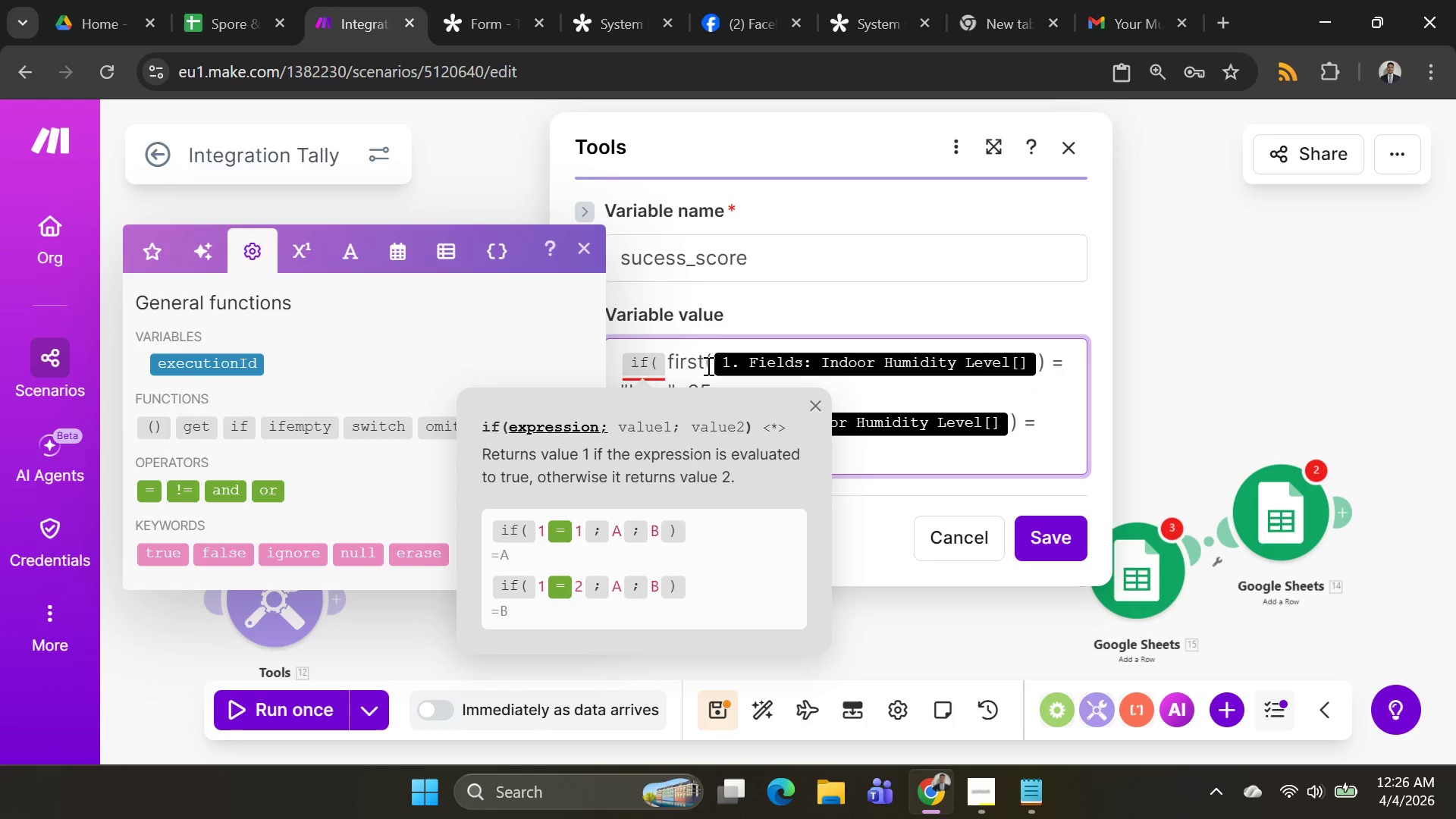 
left_click([711, 366])
 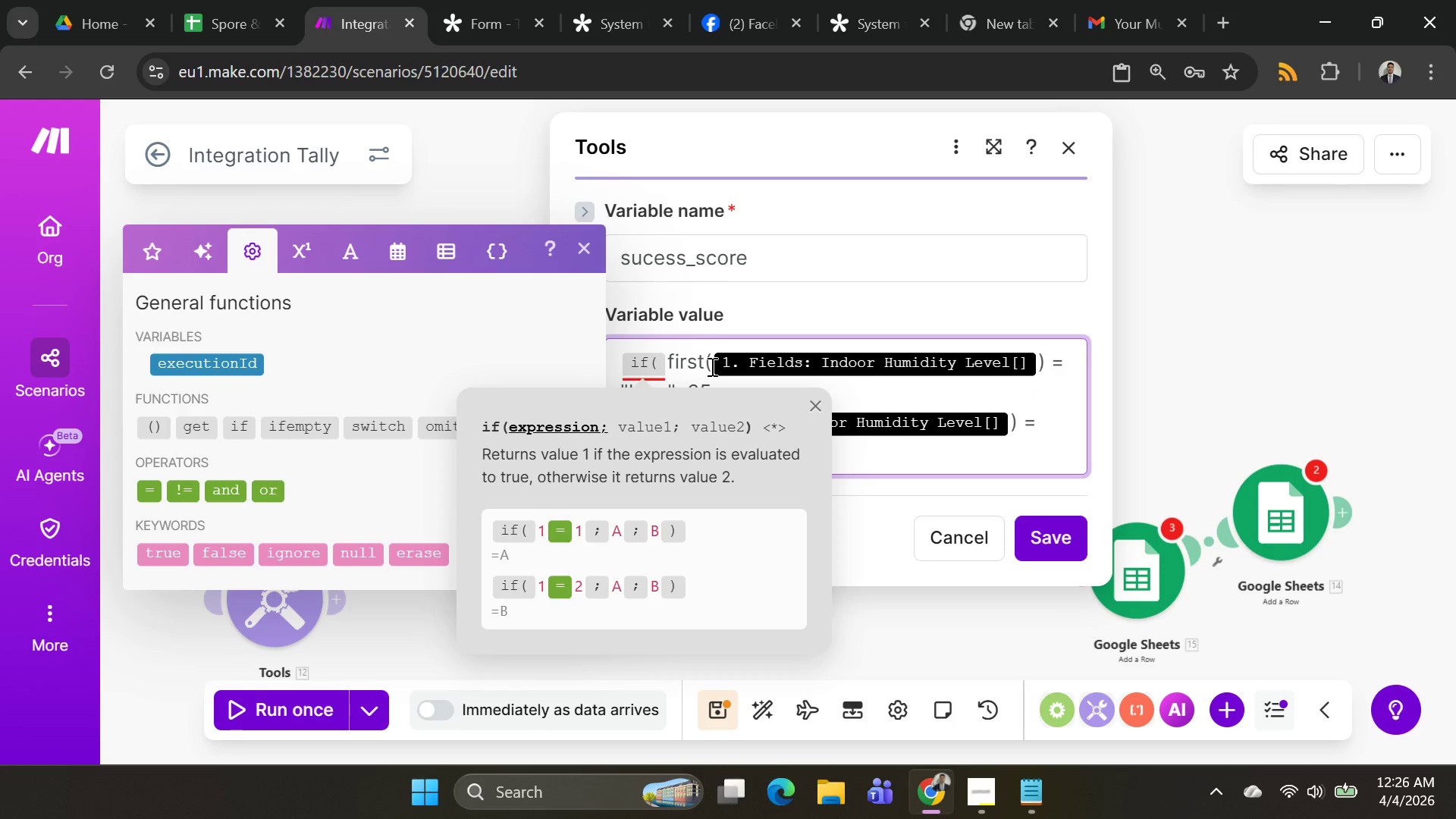 
key(Backspace)
 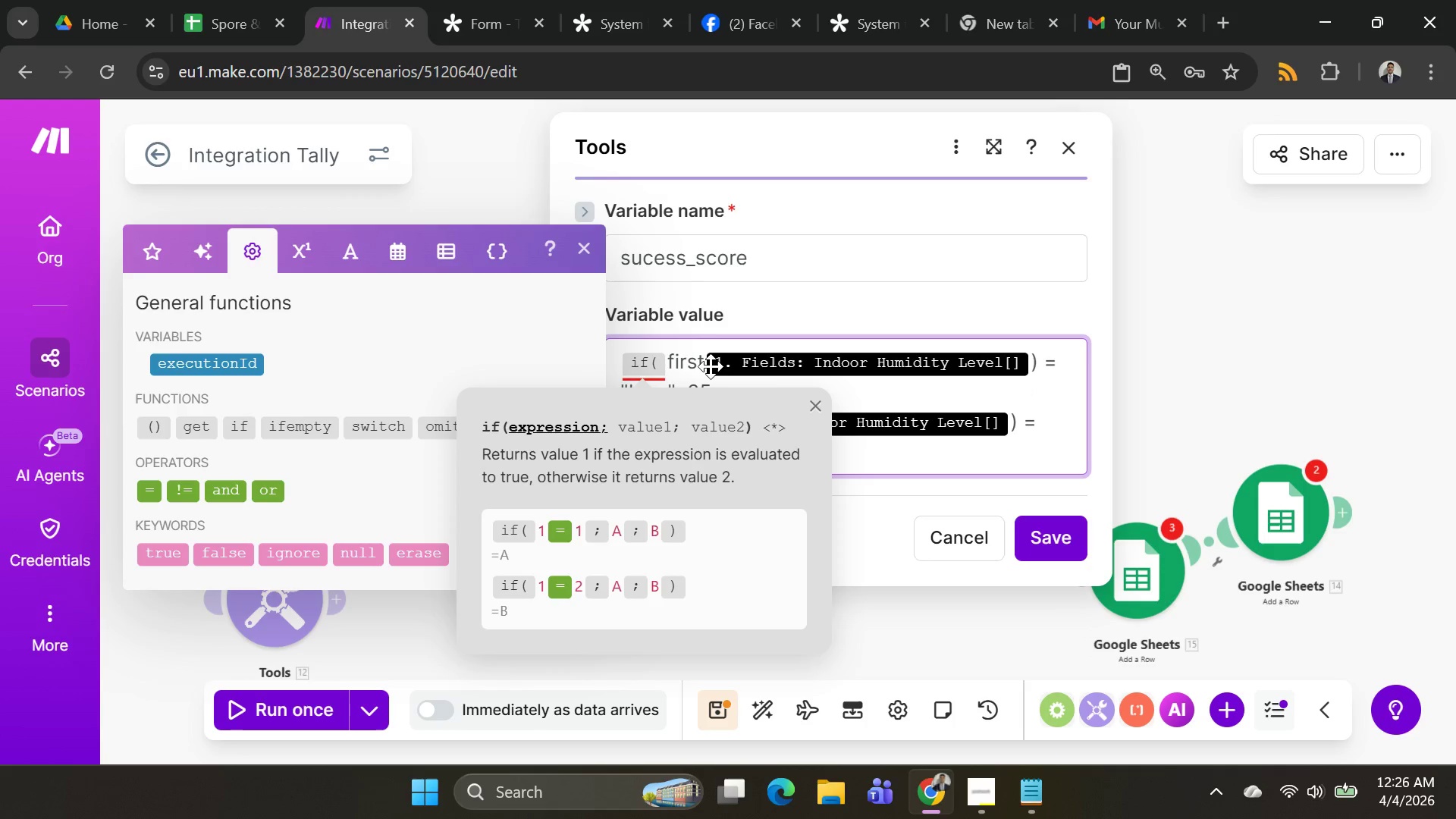 
hold_key(key=ShiftRight, duration=1.5)
 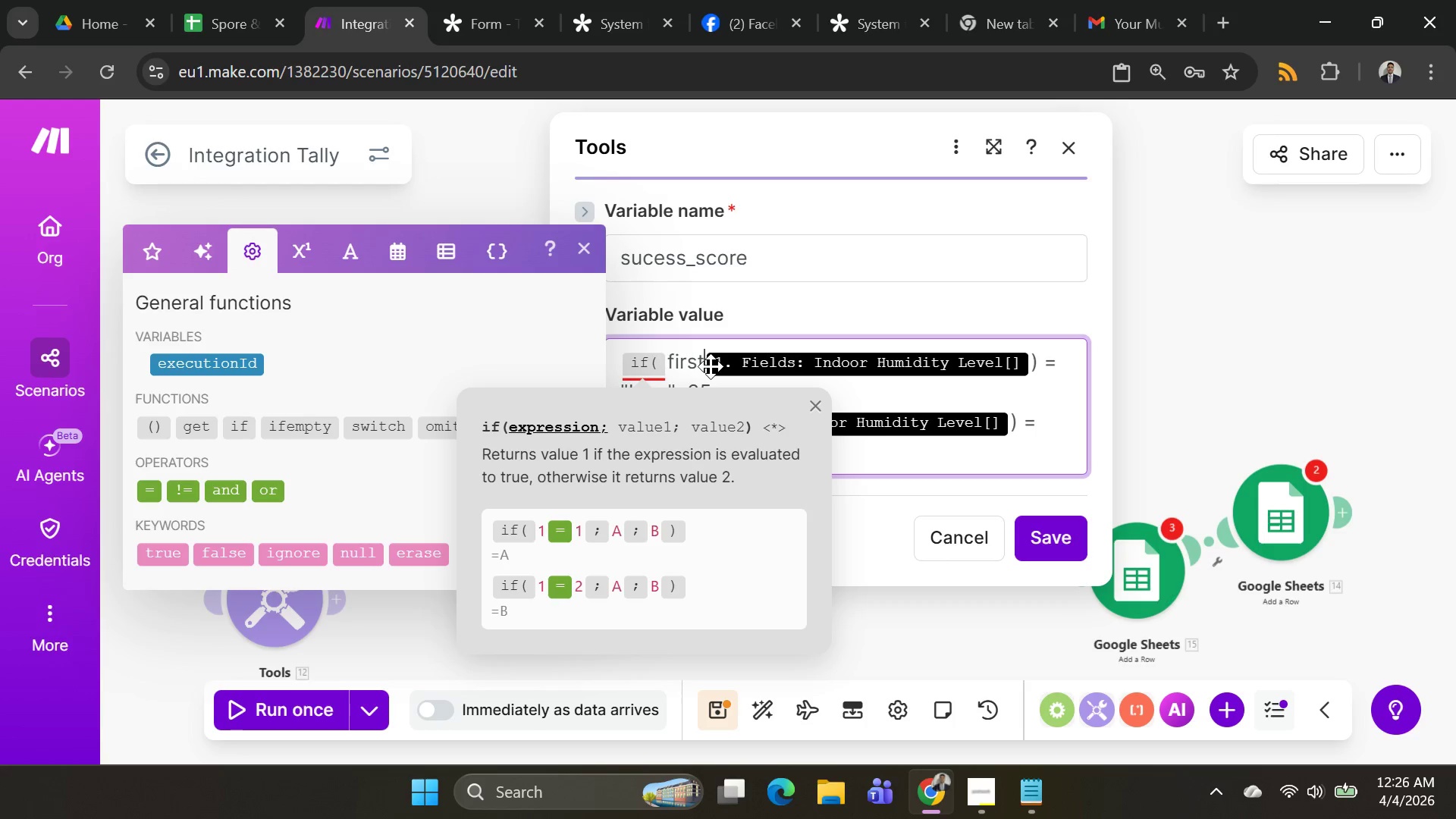 
key(Shift+9)
 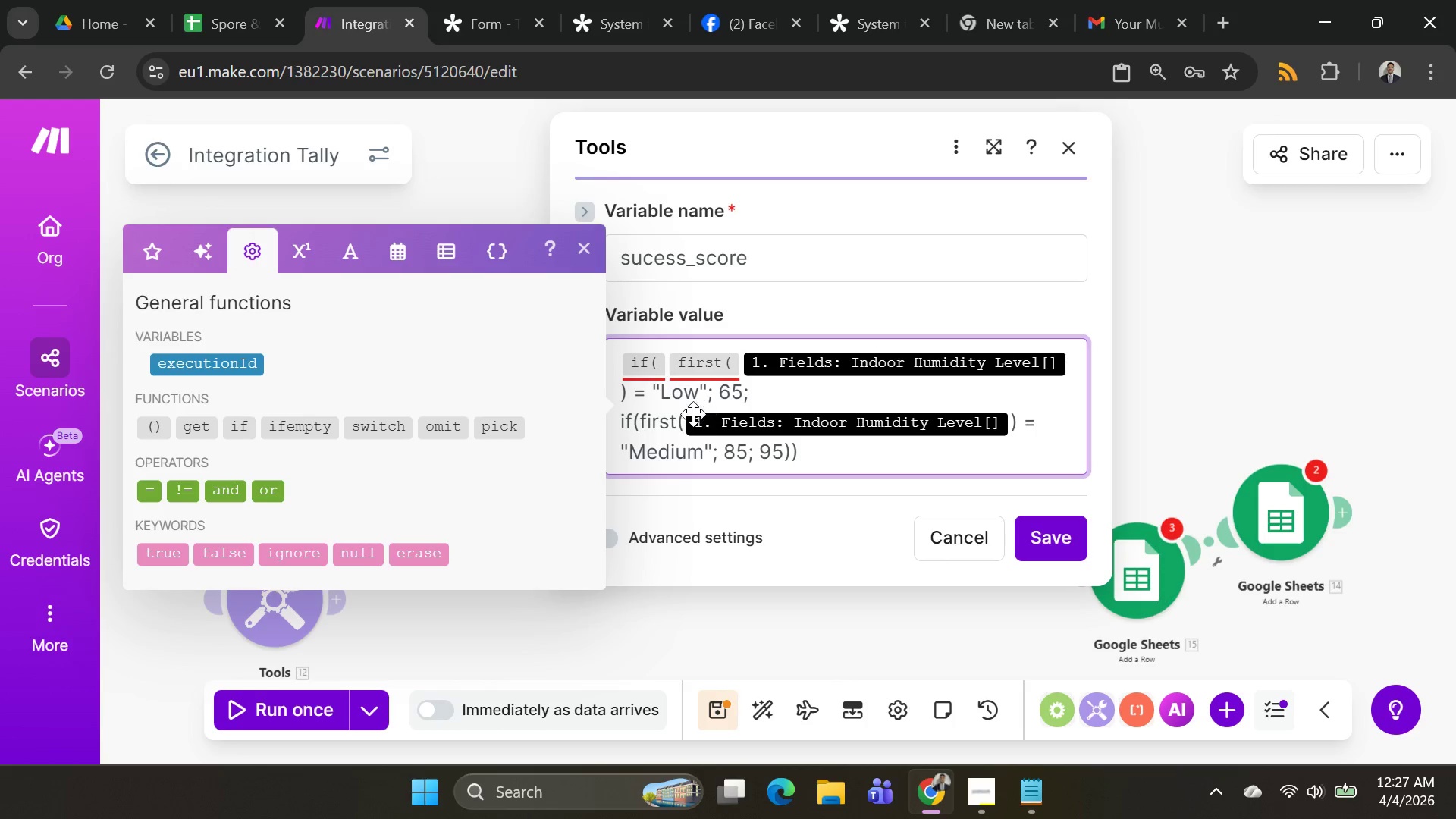 
wait(6.7)
 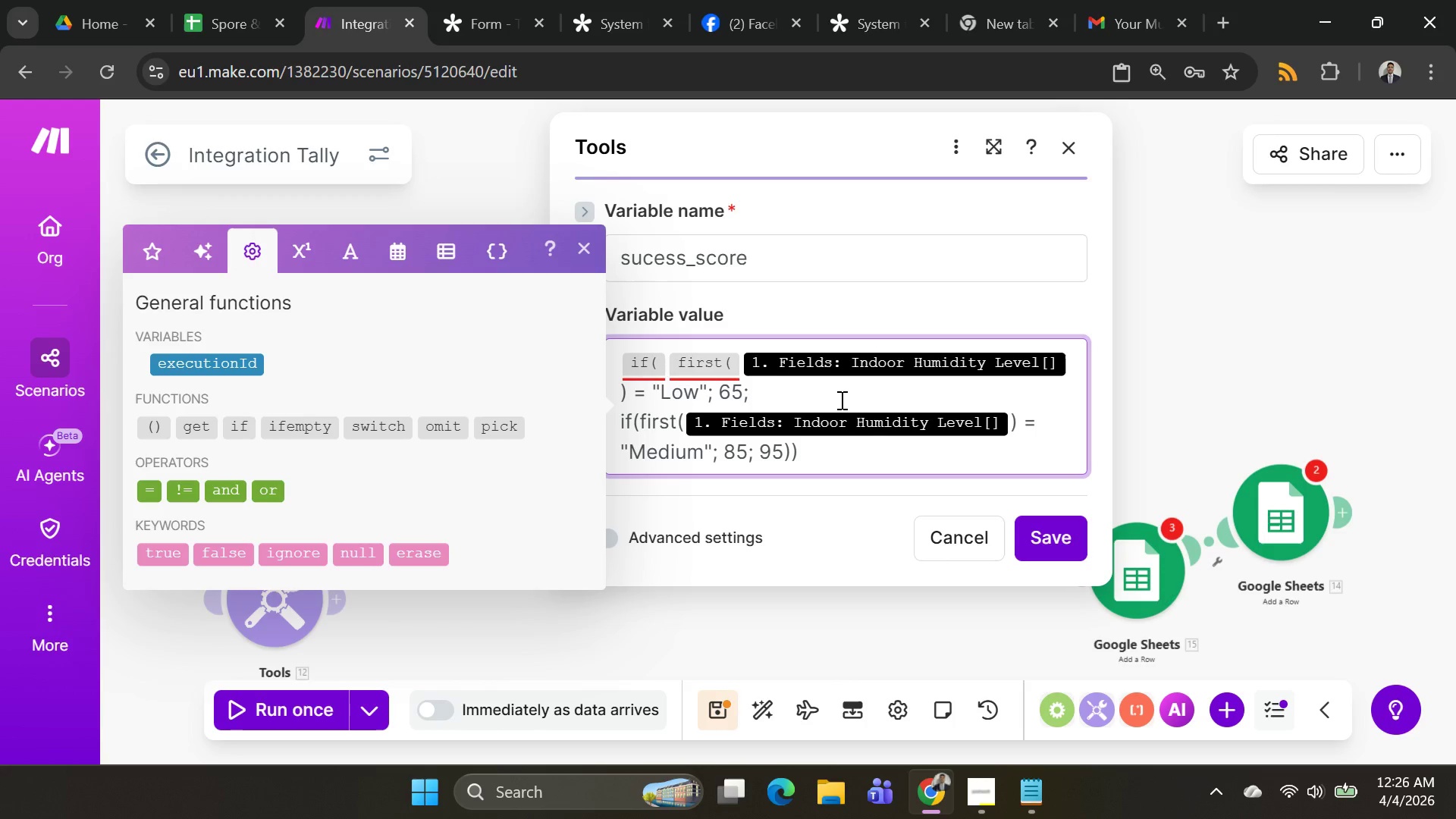 
left_click([623, 394])
 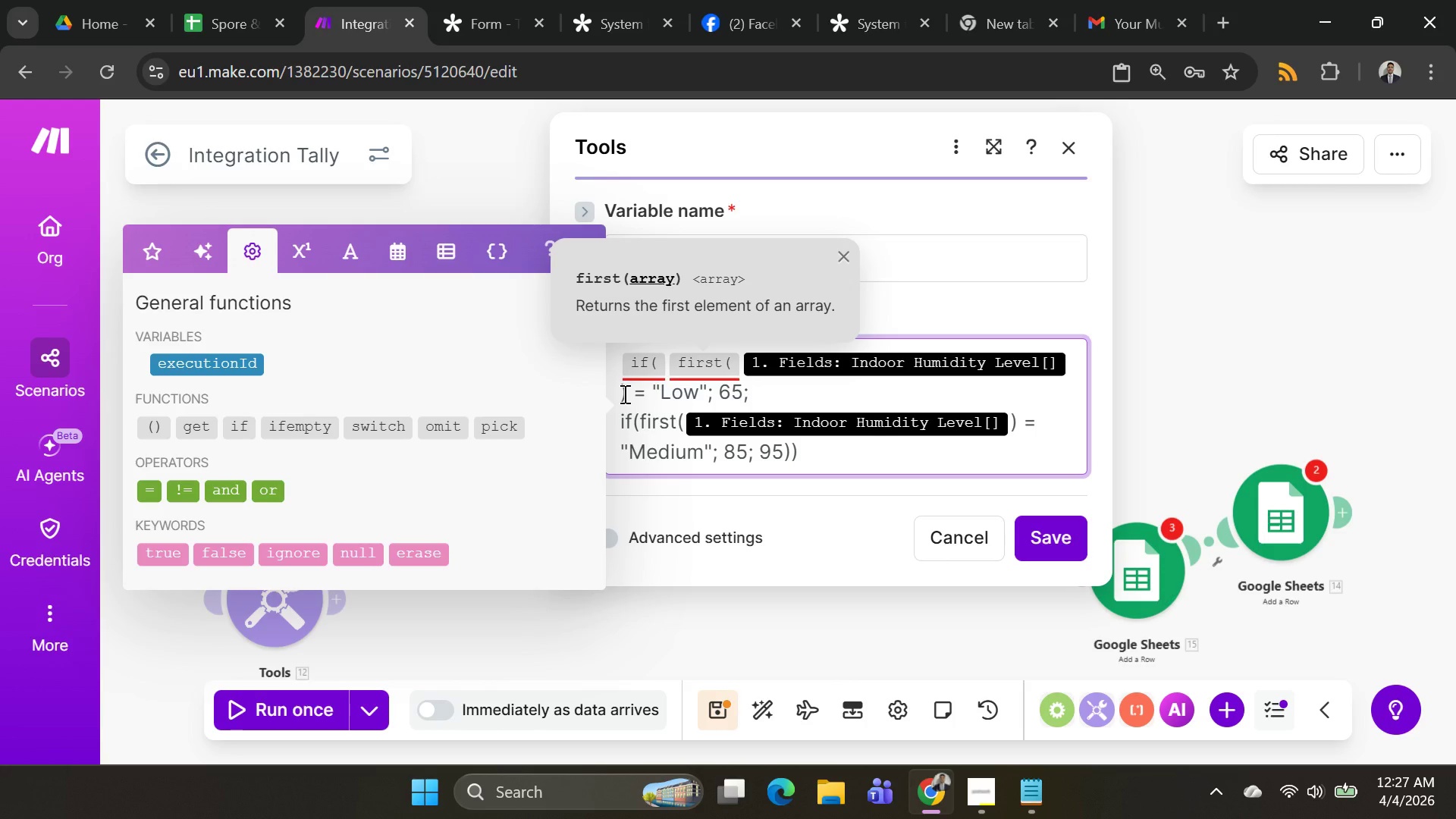 
key(ArrowRight)
 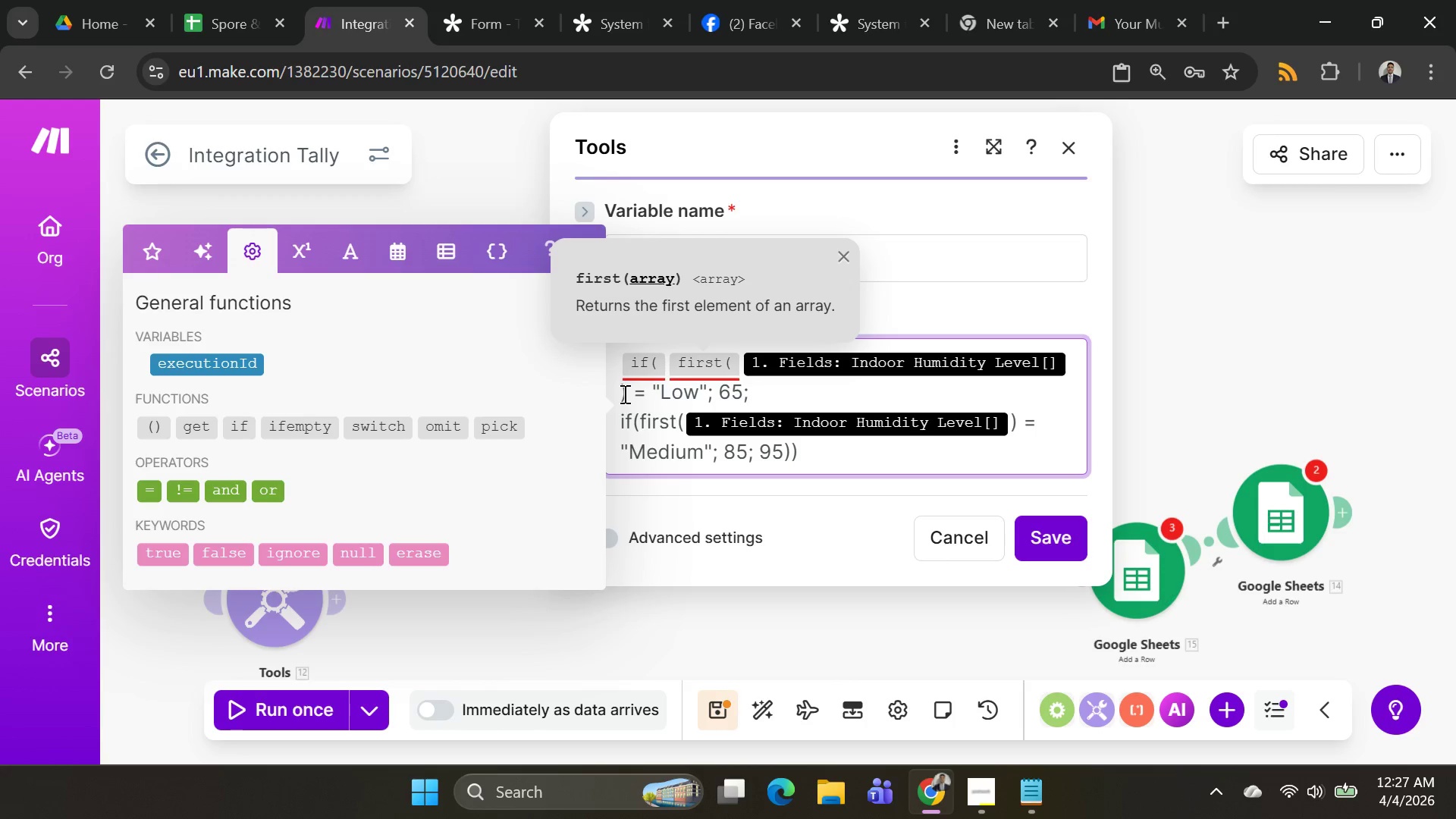 
key(Backspace)
 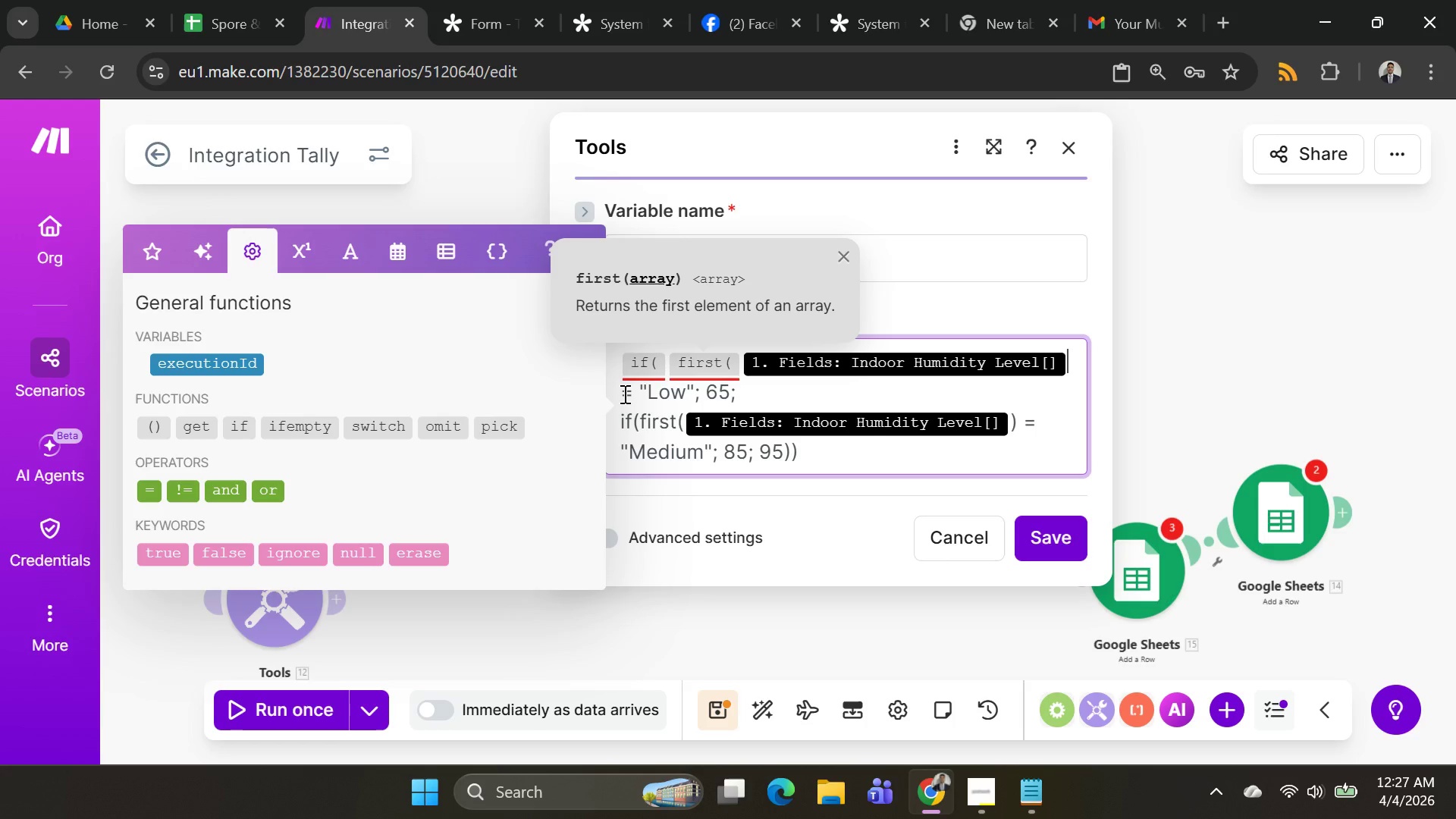 
hold_key(key=ShiftRight, duration=1.52)
 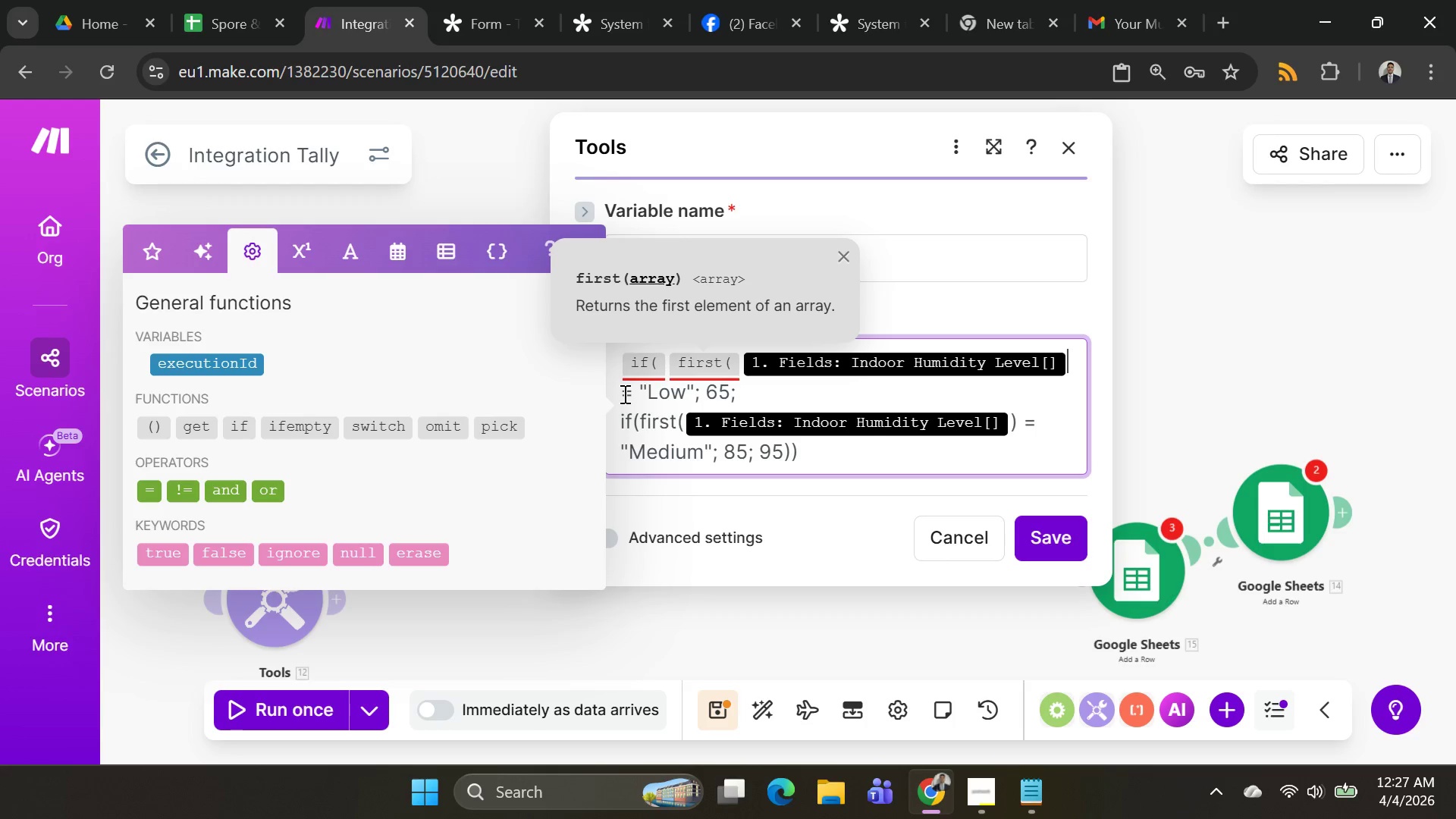 
key(Shift+0)
 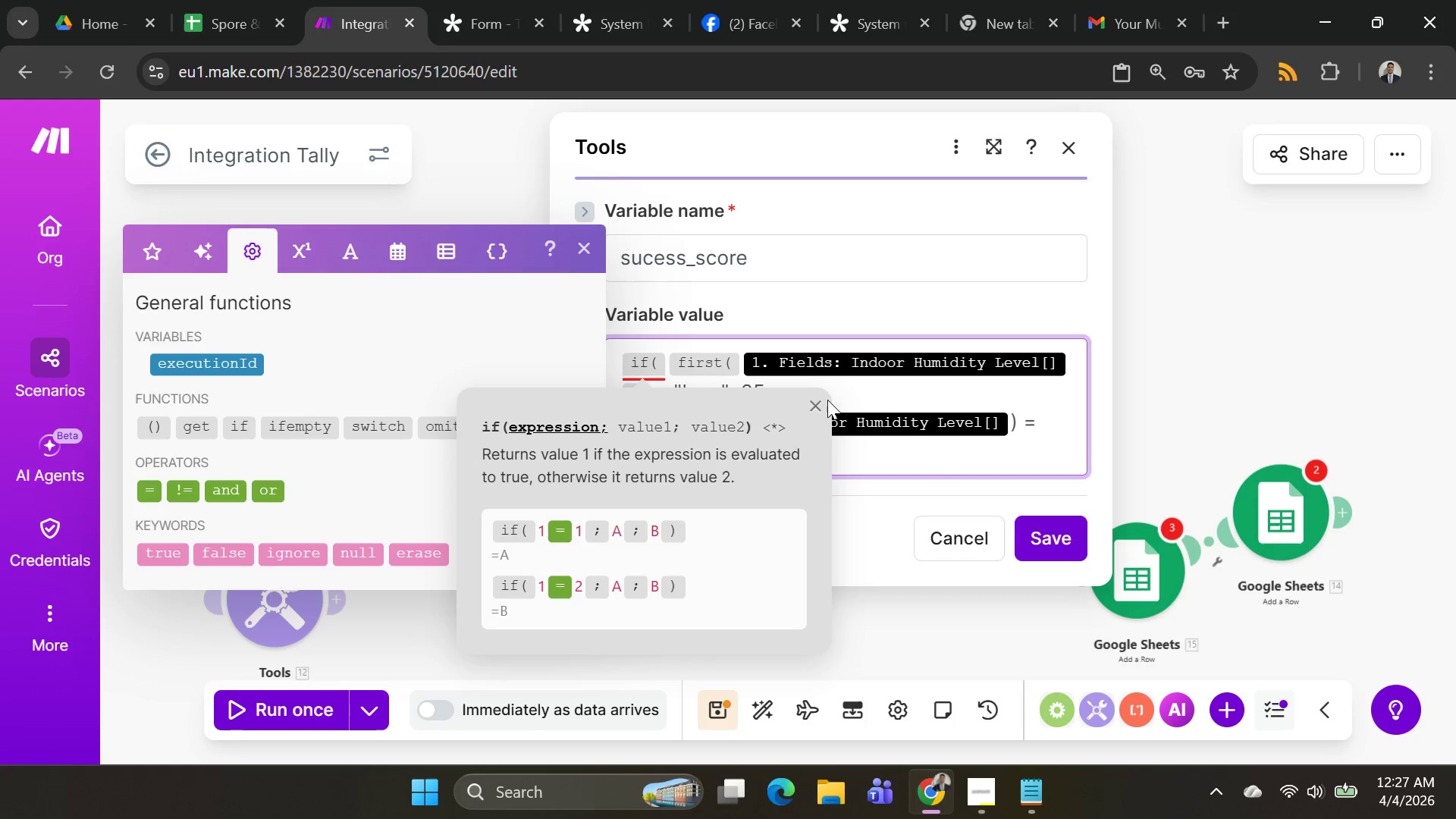 
left_click([818, 403])
 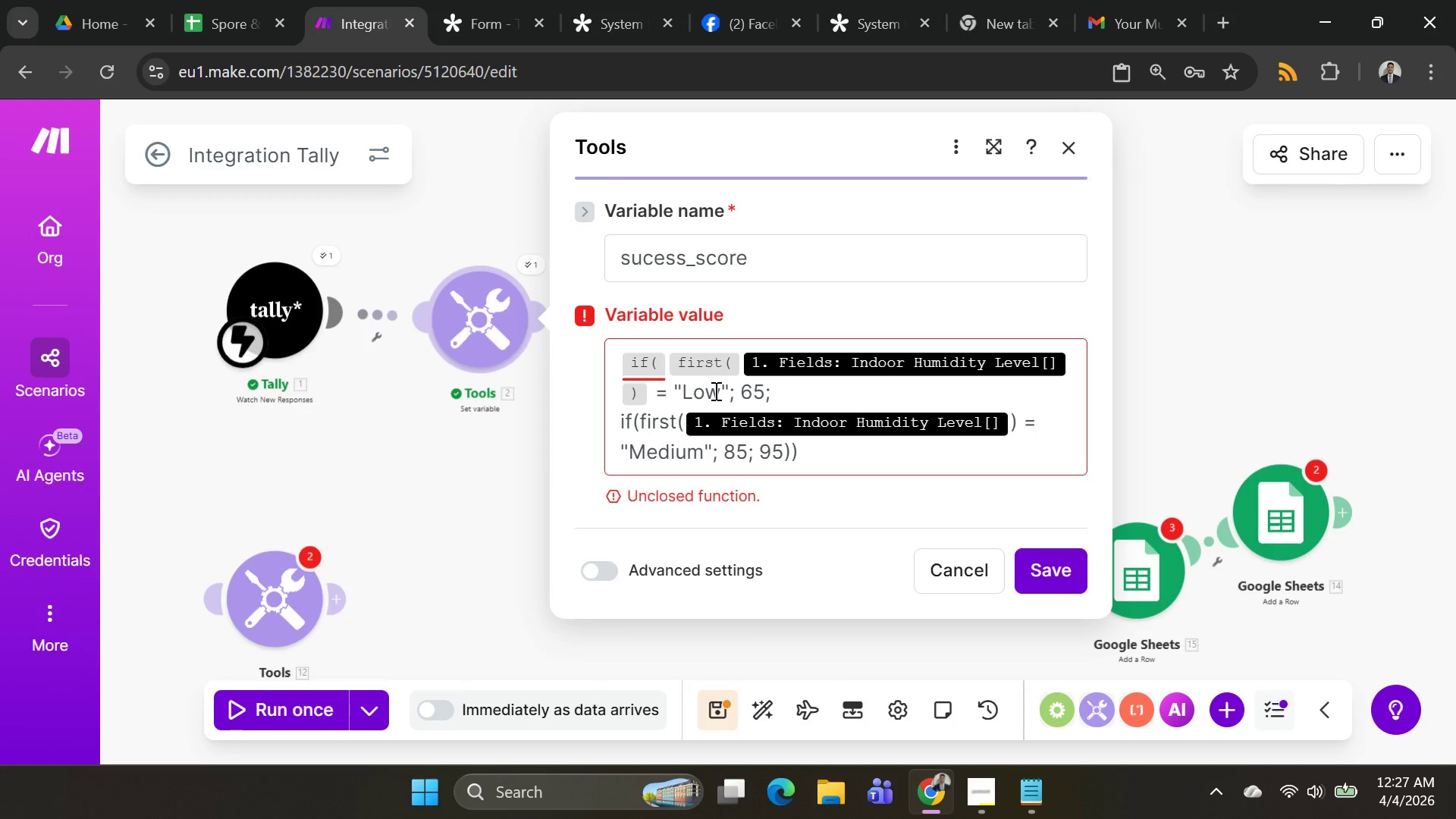 
left_click([735, 391])
 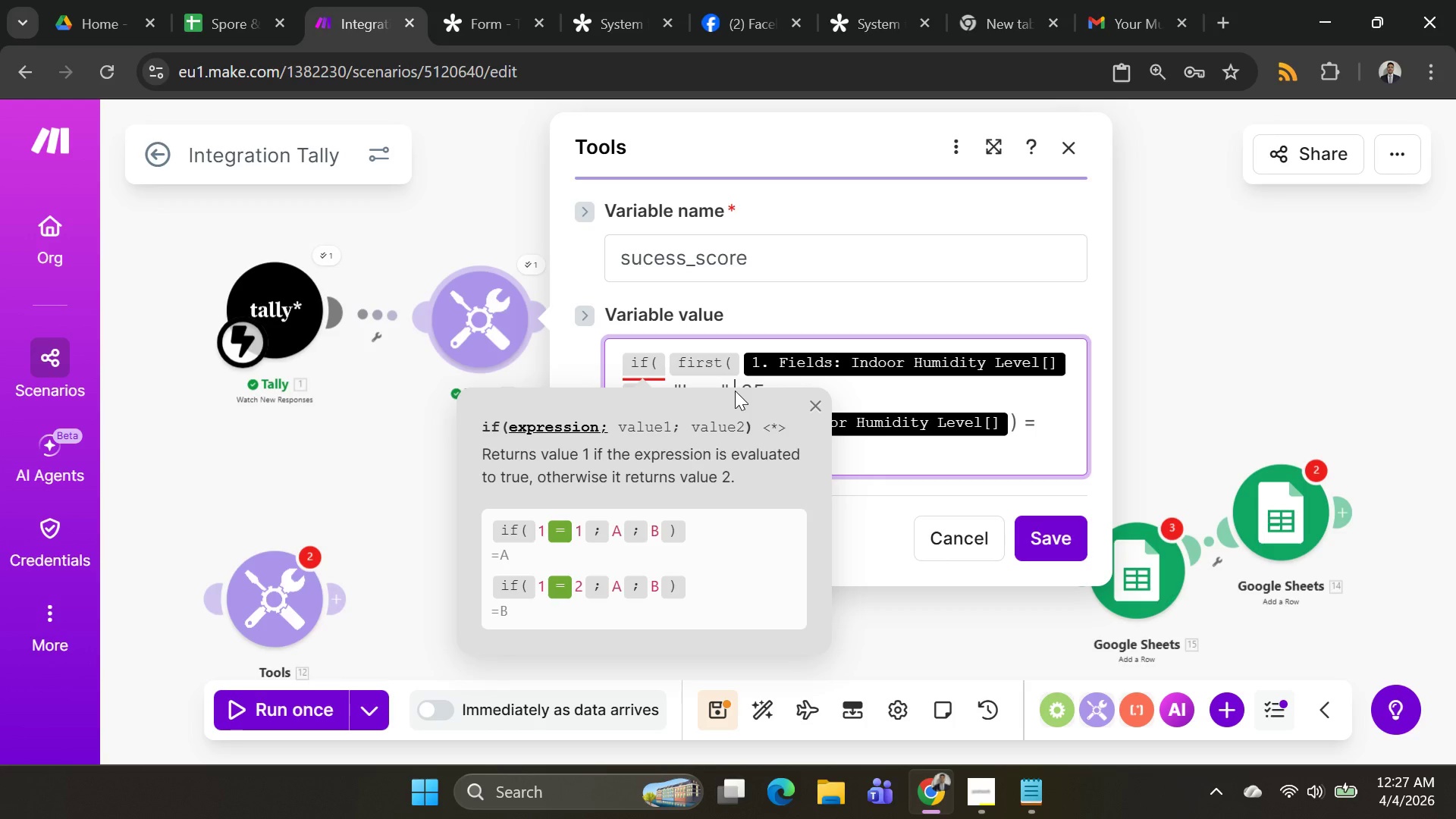 
hold_key(key=ShiftRight, duration=1.39)
 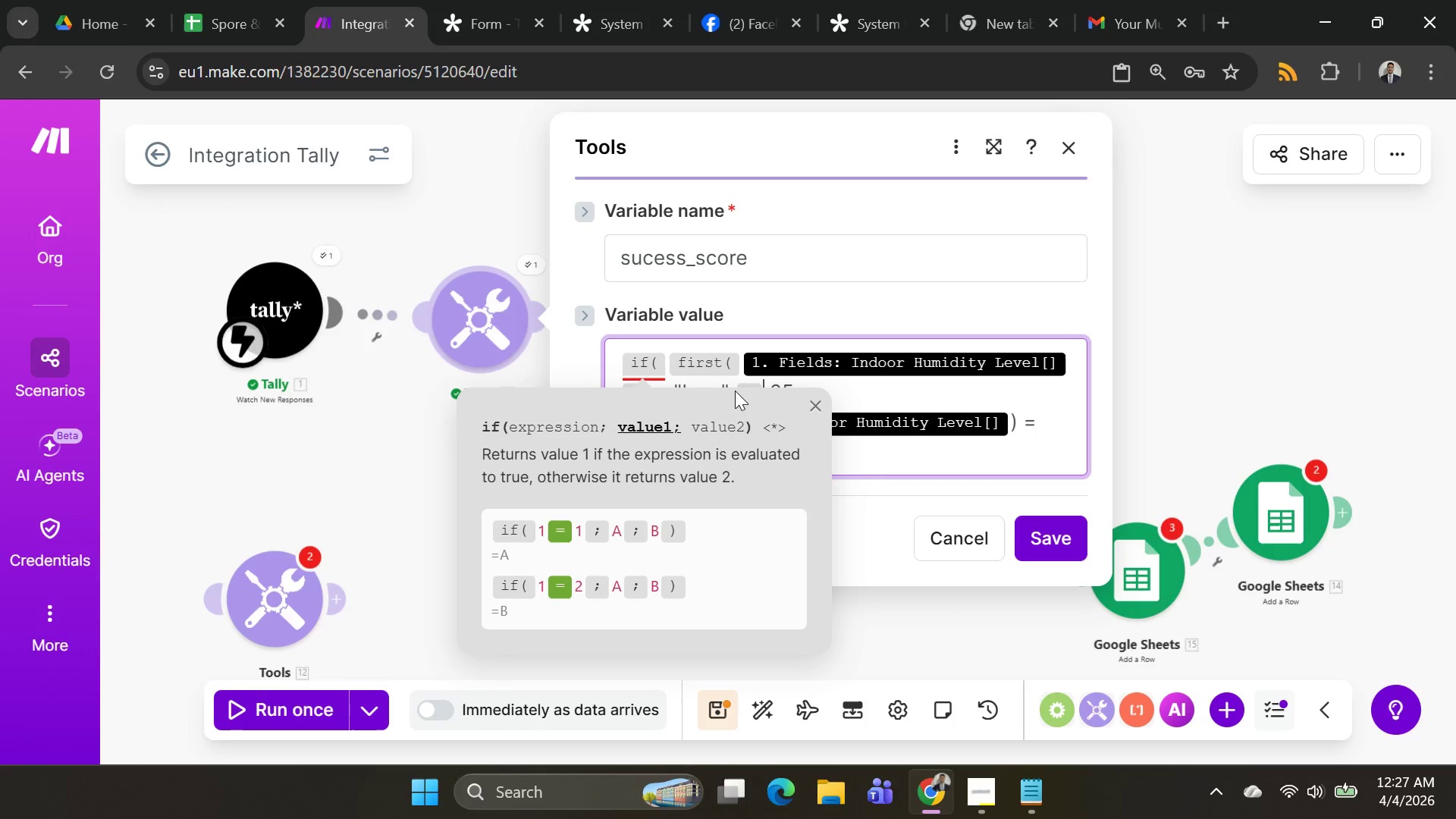 
key(Semicolon)
 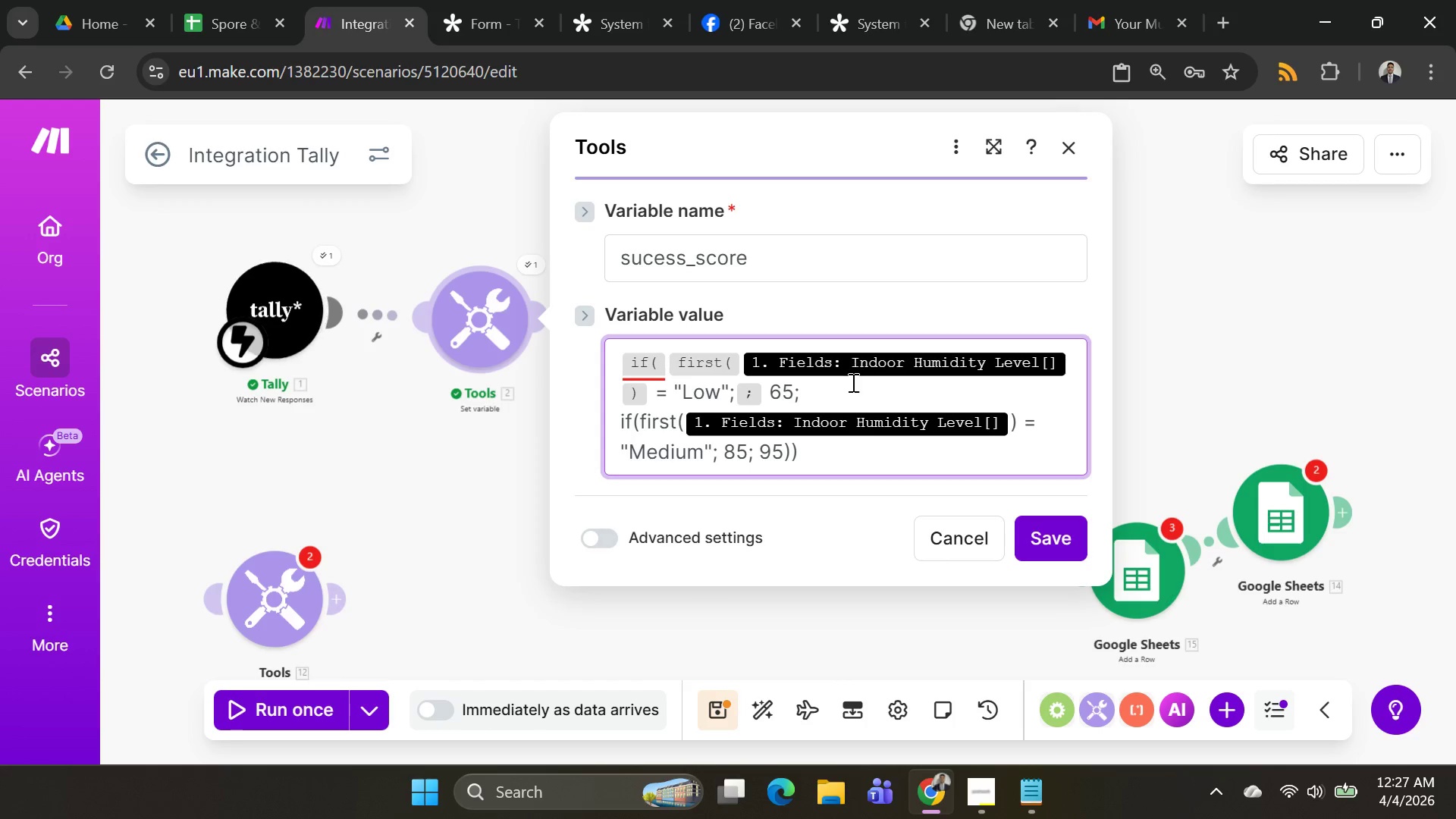 
left_click([840, 392])
 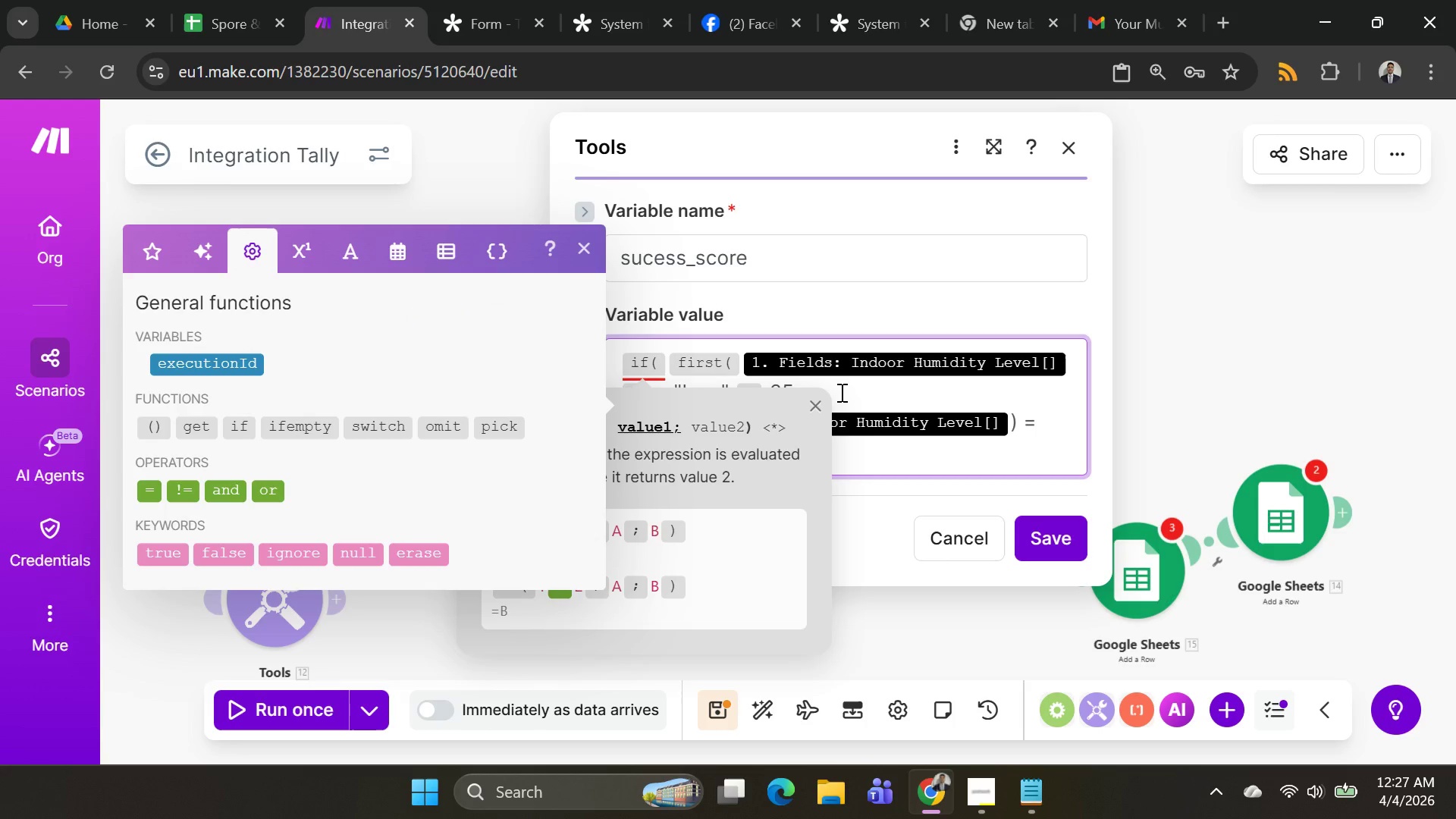 
key(Backspace)
 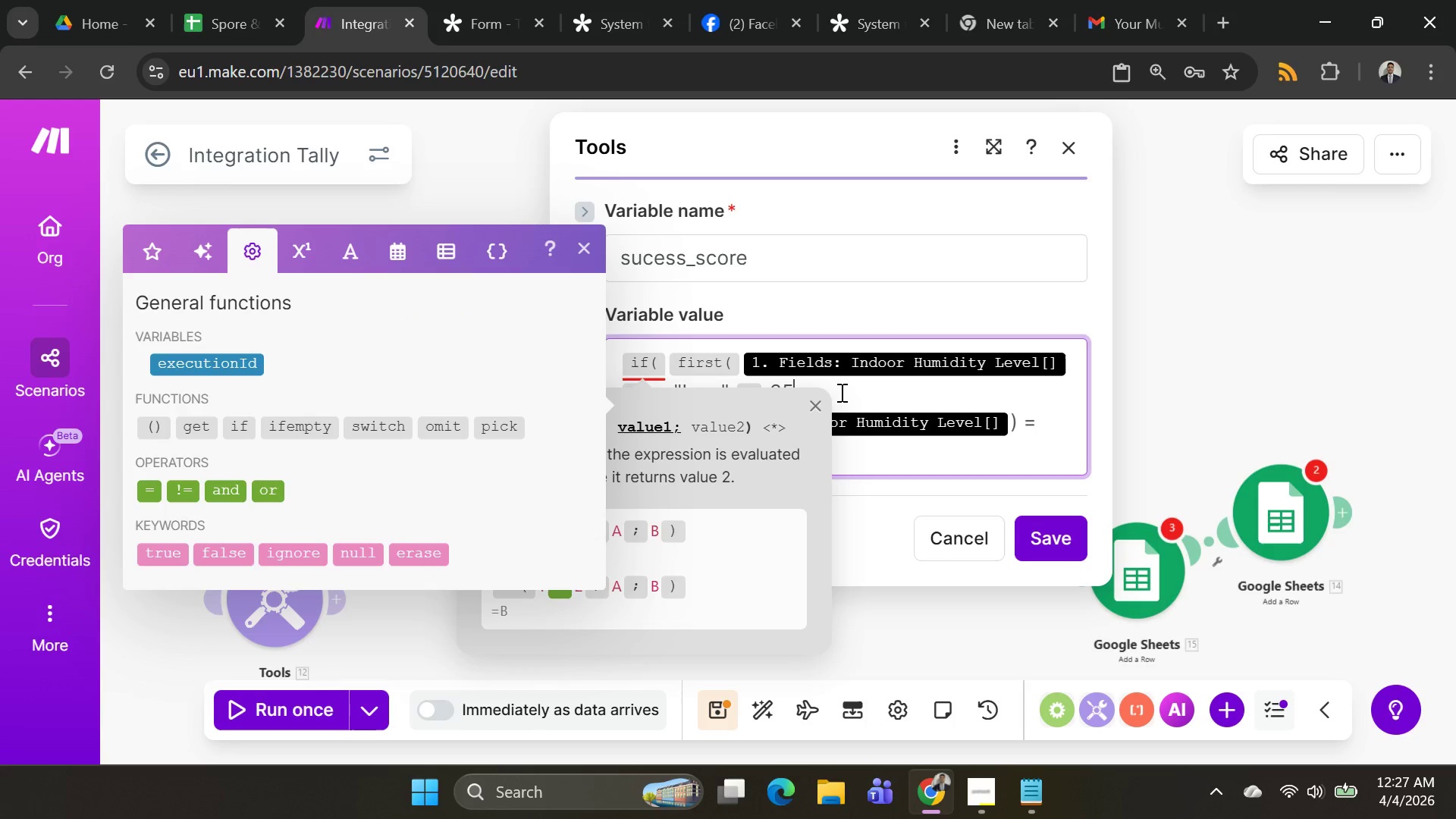 
key(Semicolon)
 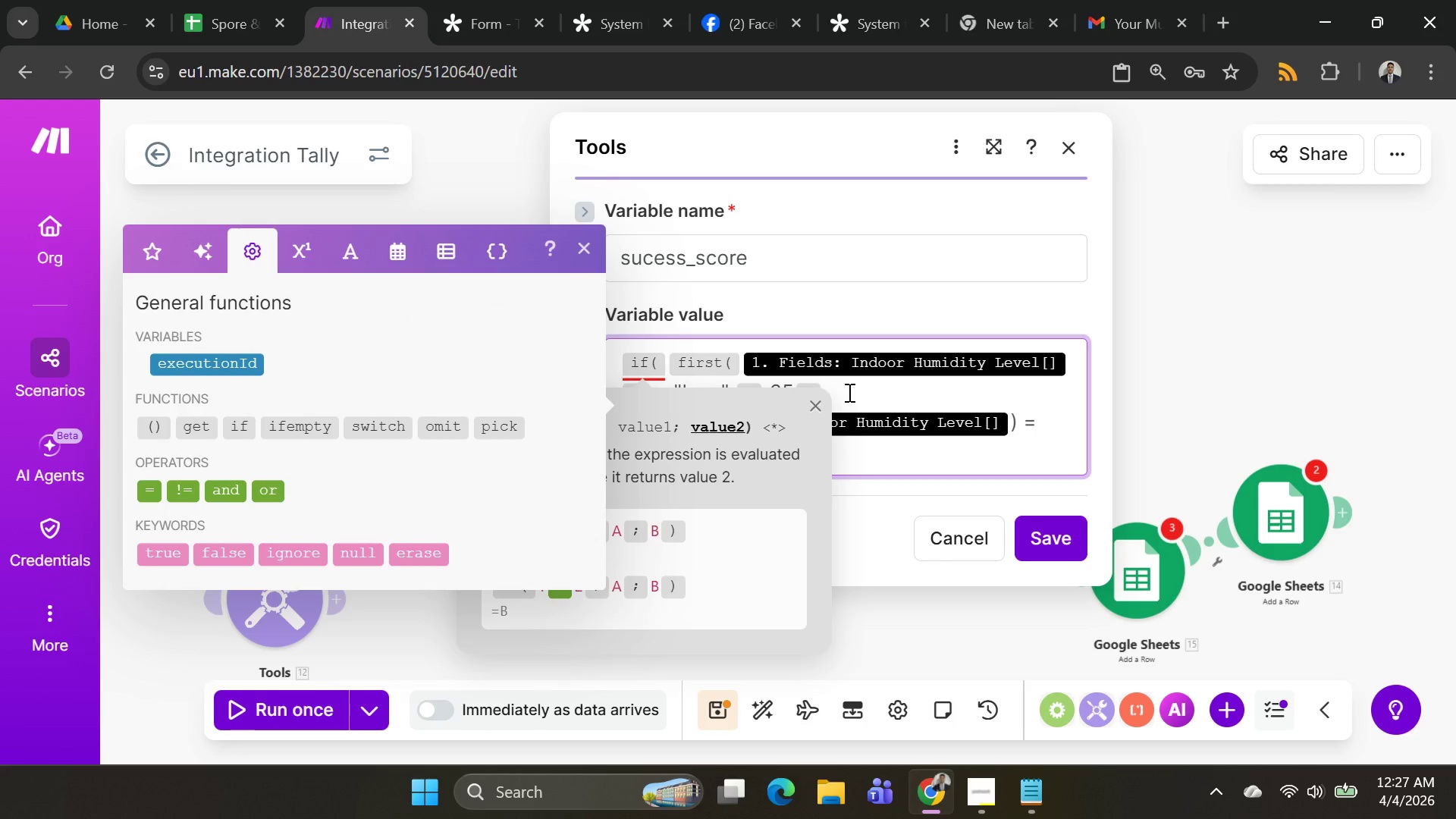 
left_click([848, 392])
 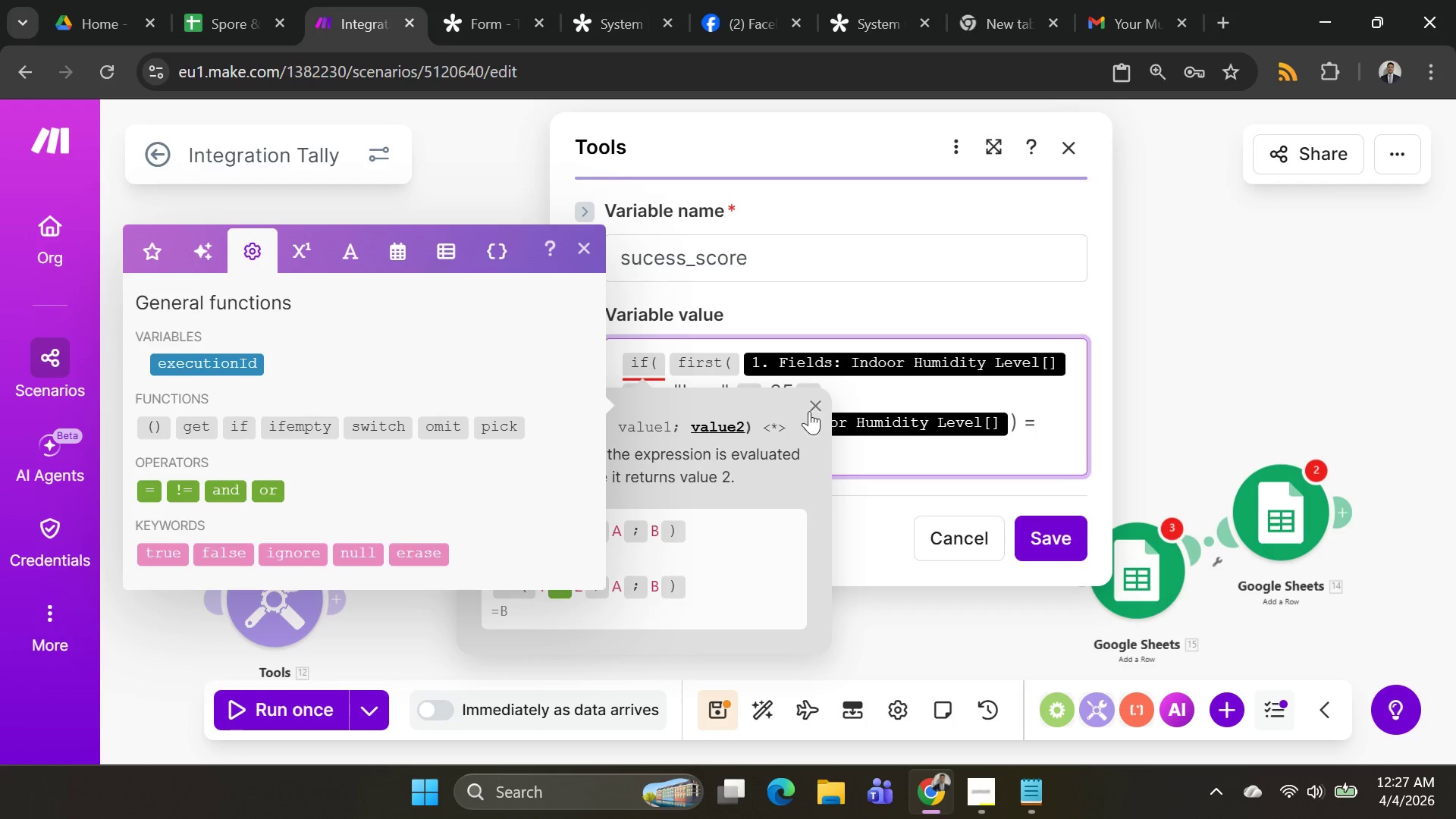 
left_click([815, 408])
 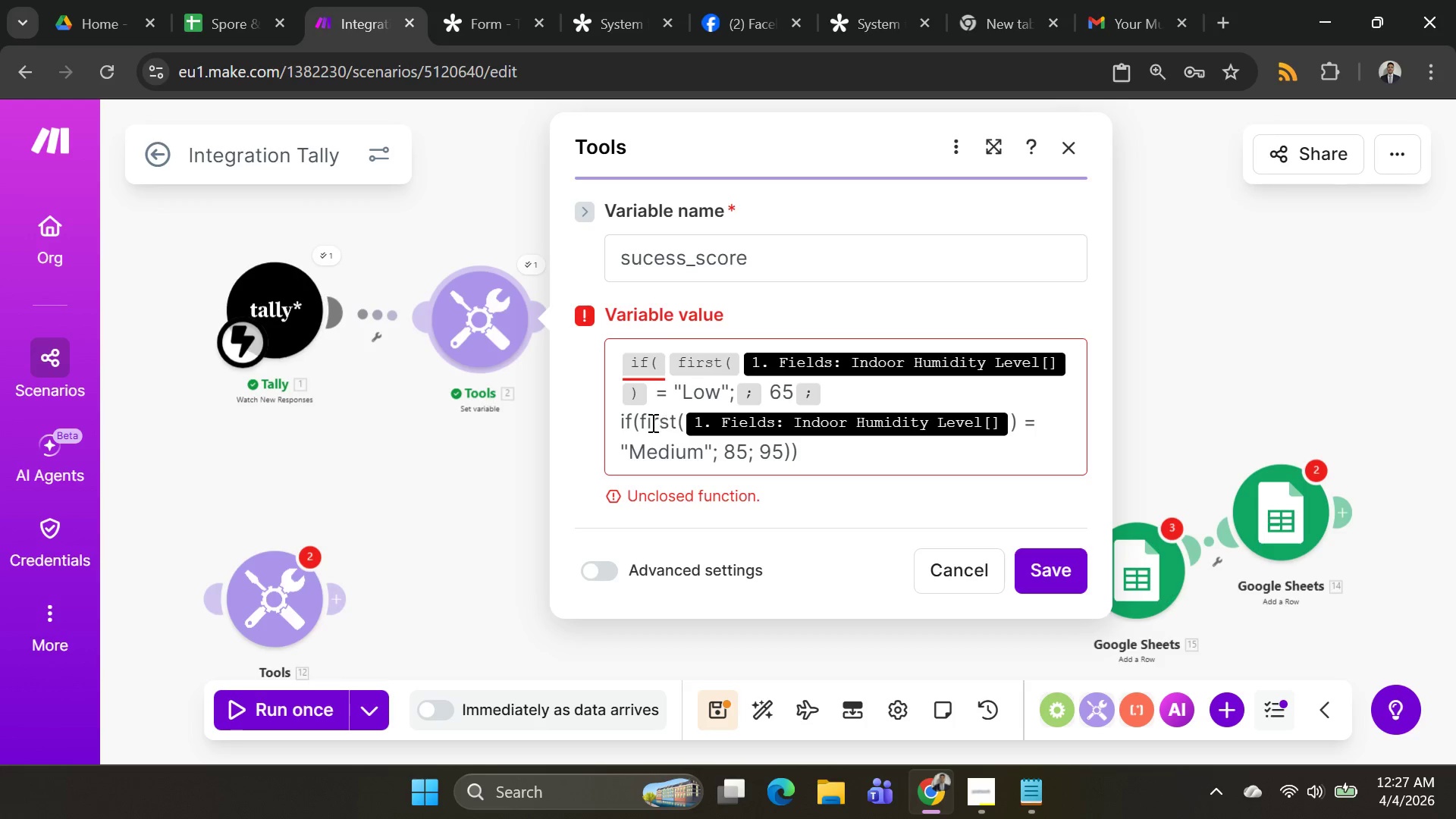 
wait(19.98)
 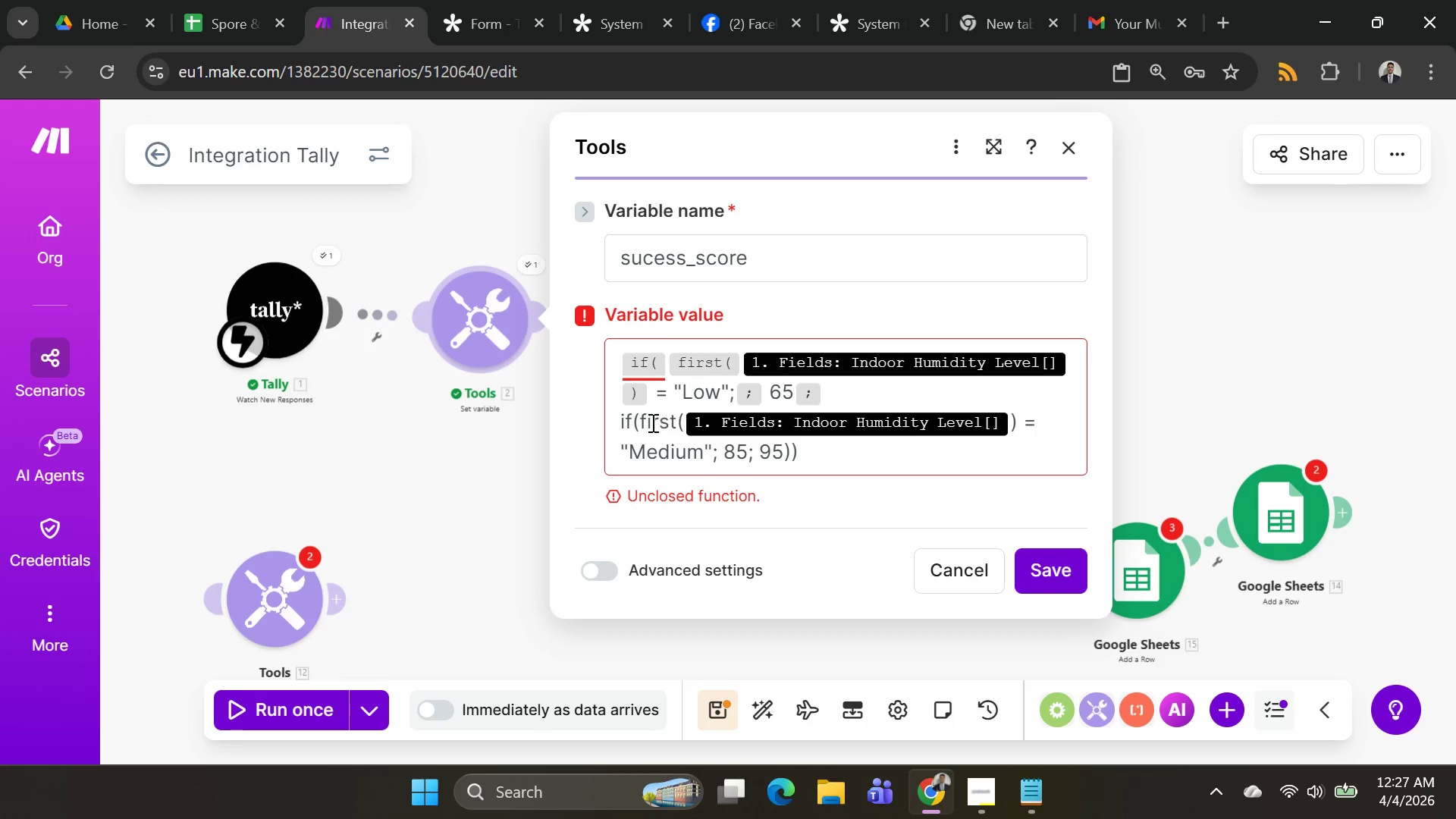 
left_click([637, 420])
 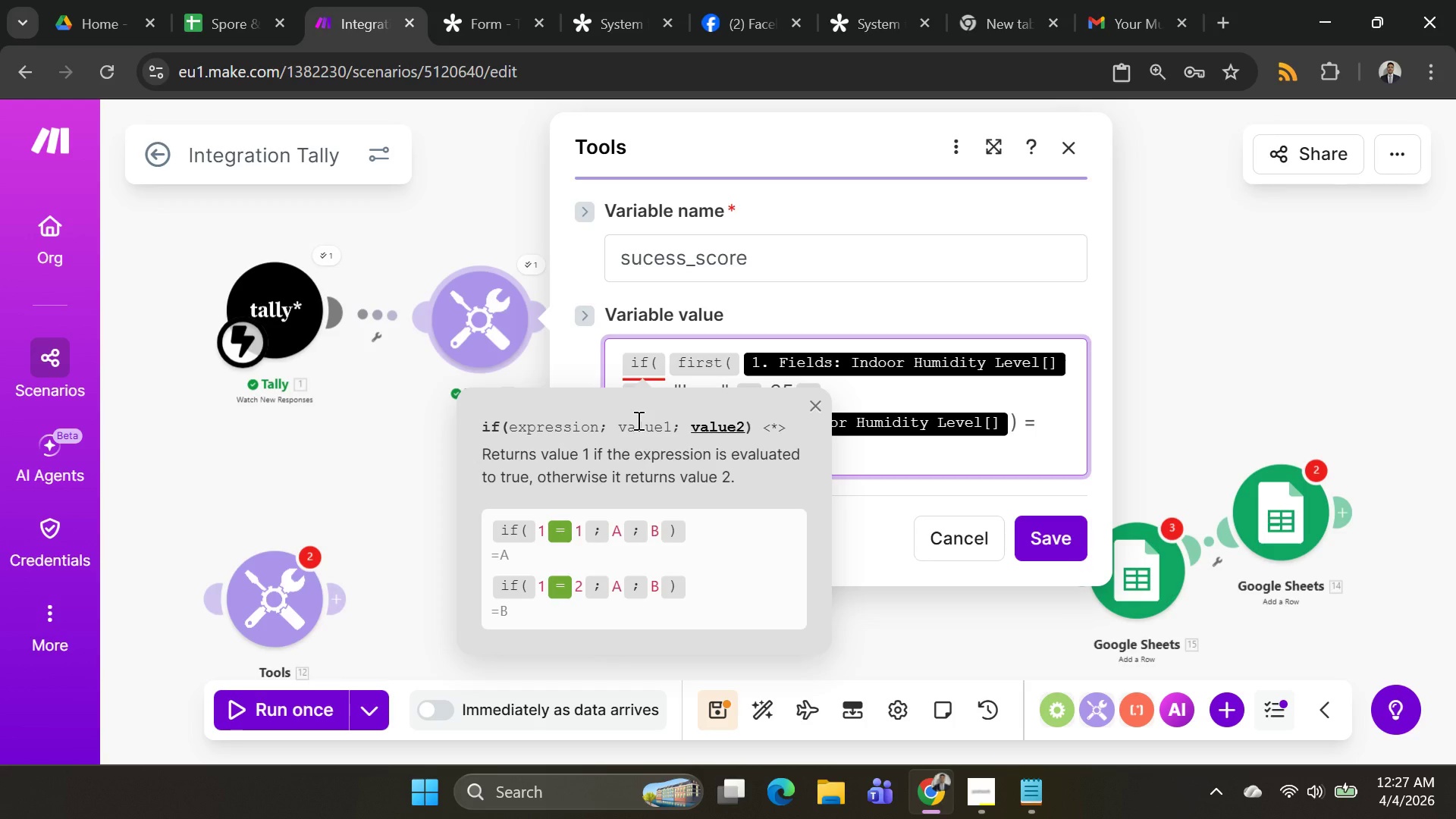 
key(Backspace)
 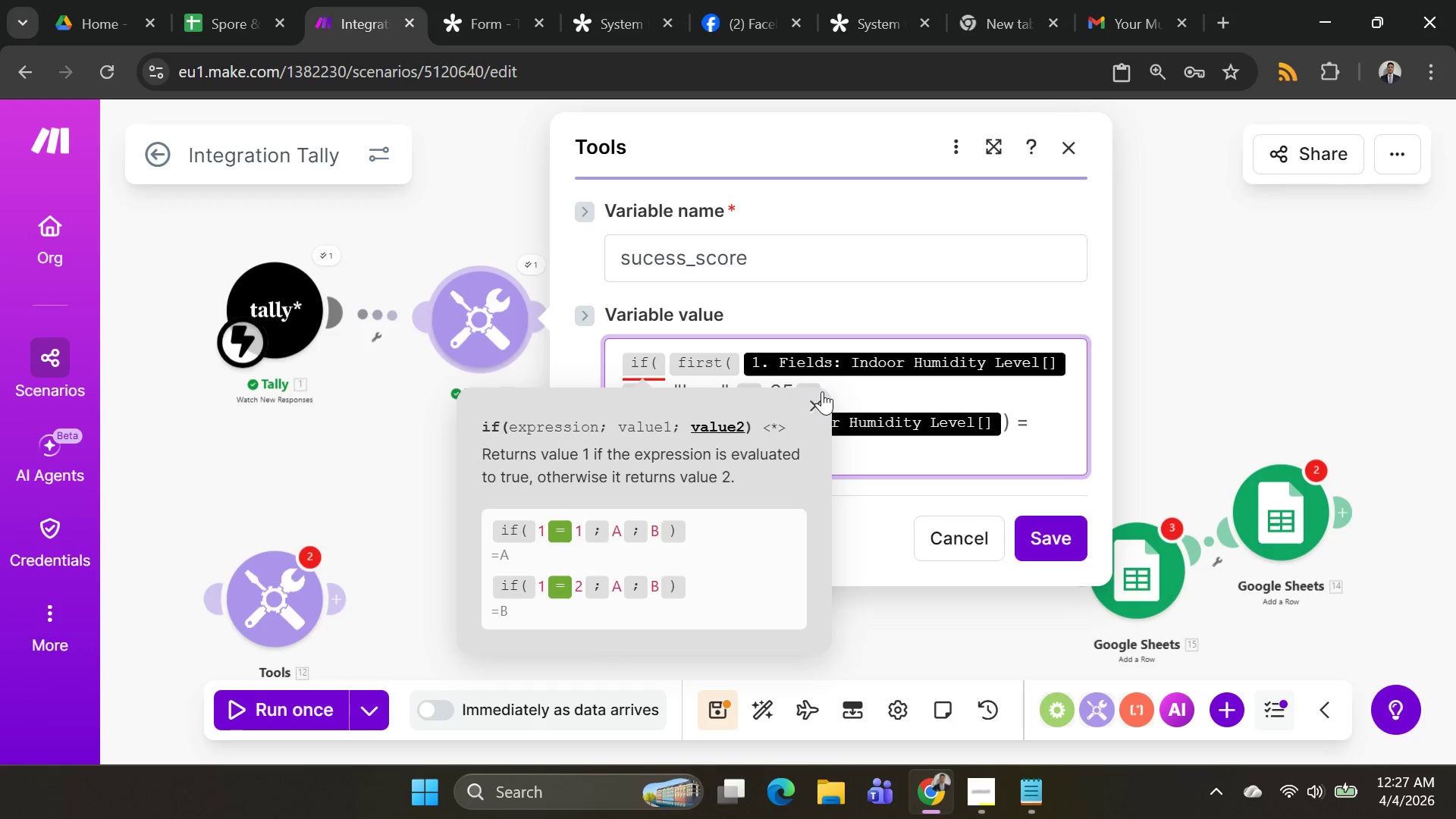 
left_click([820, 400])
 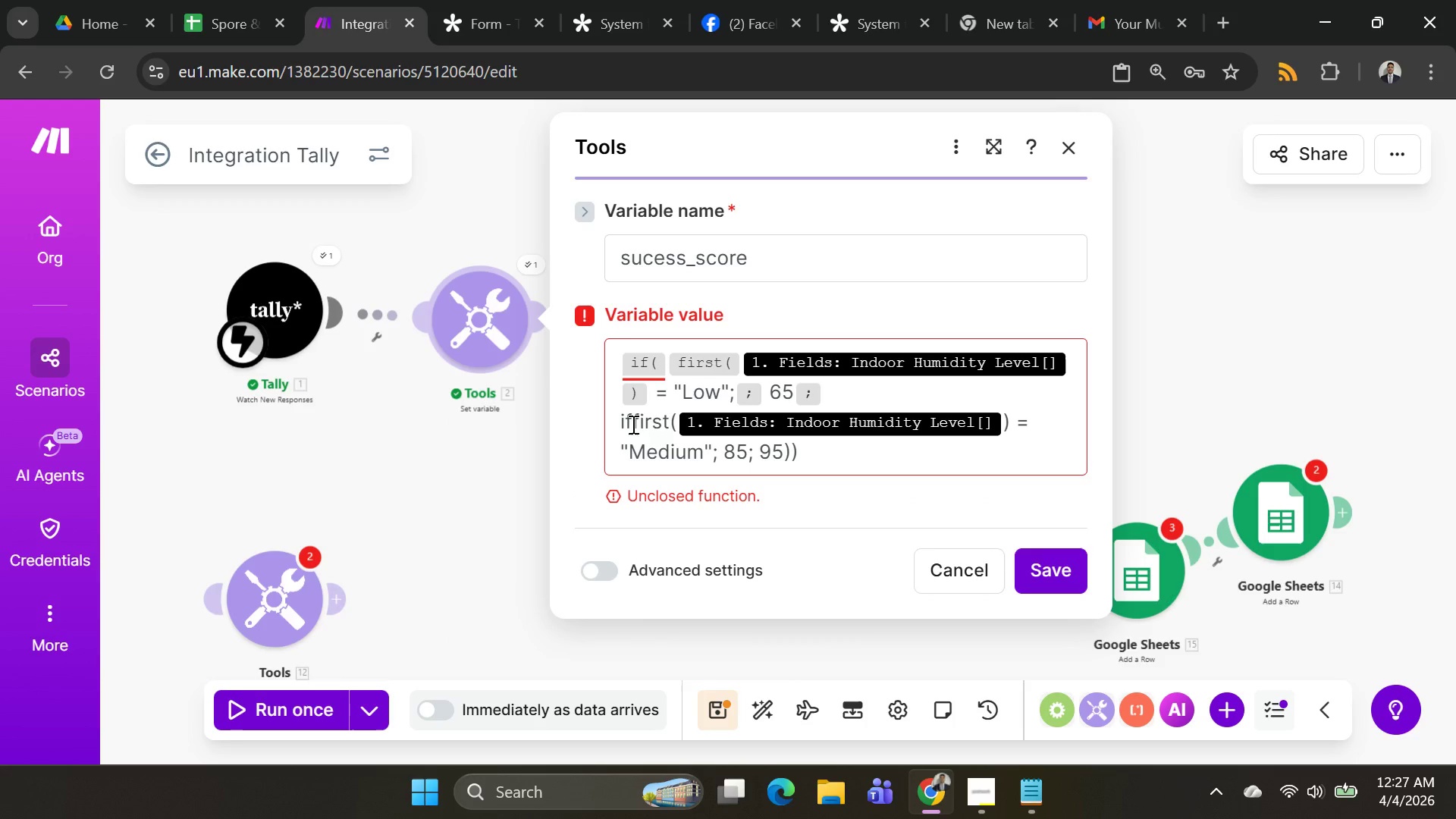 
left_click([629, 421])
 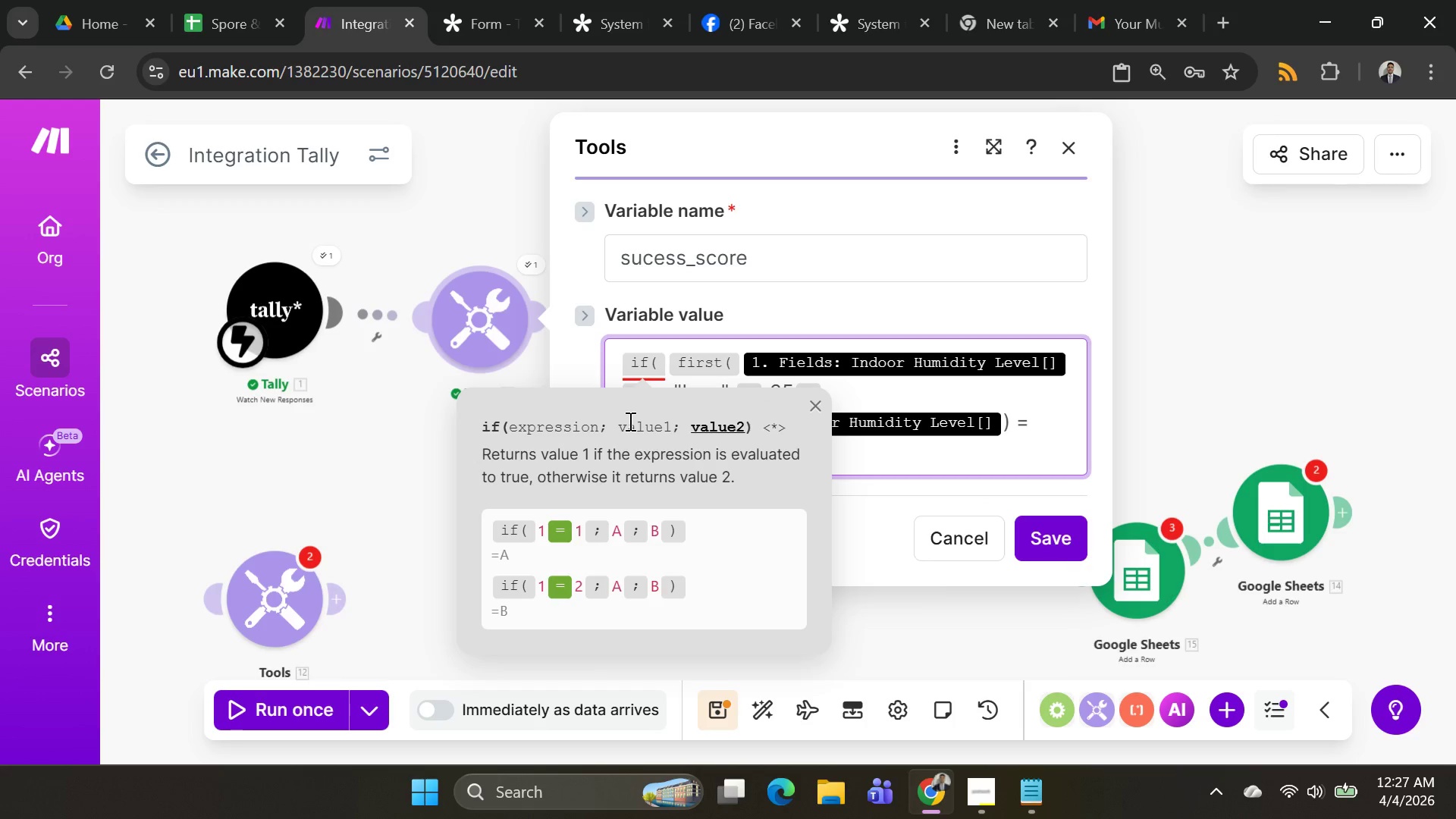 
key(ArrowRight)
 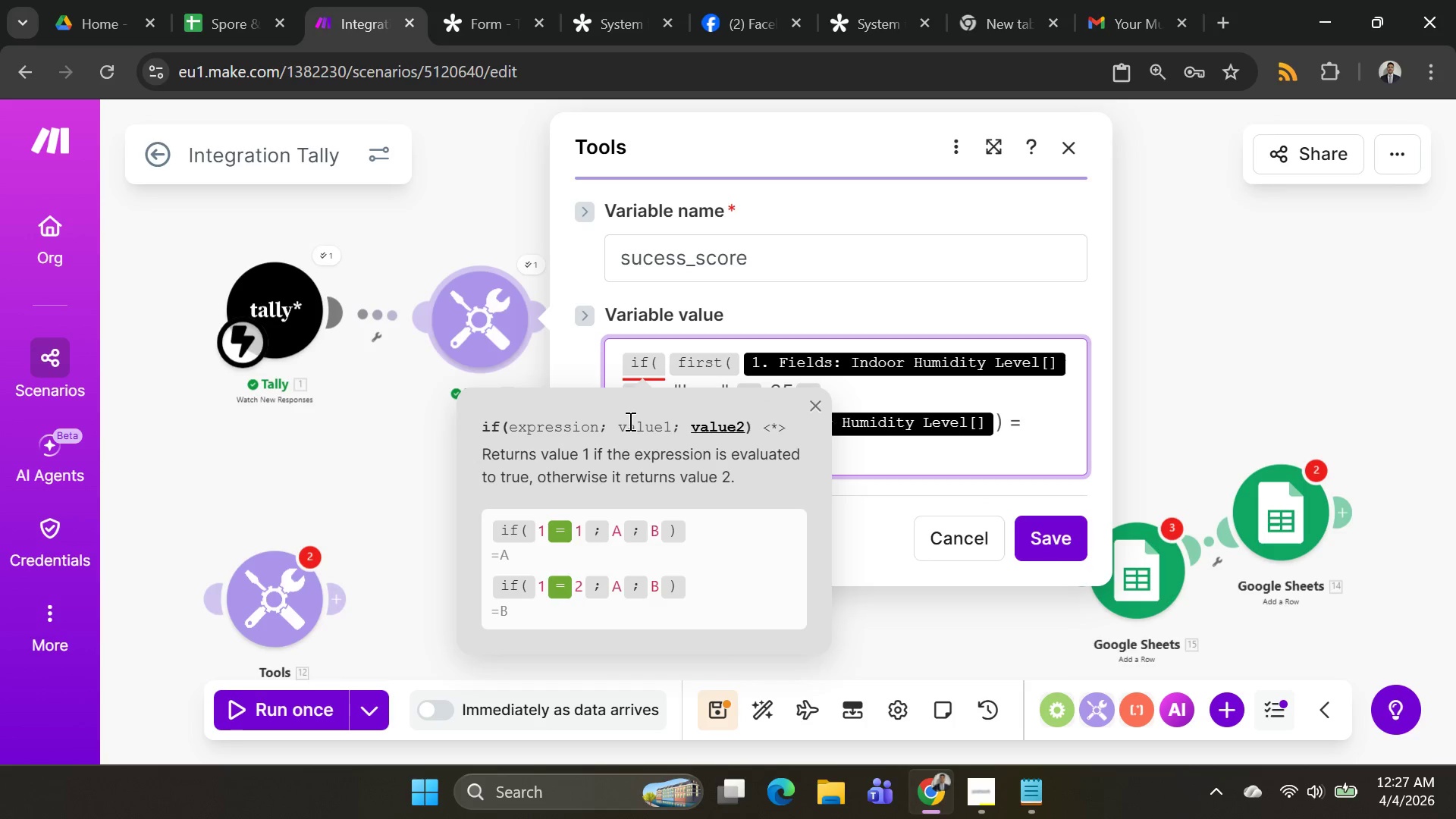 
key(Backspace)
 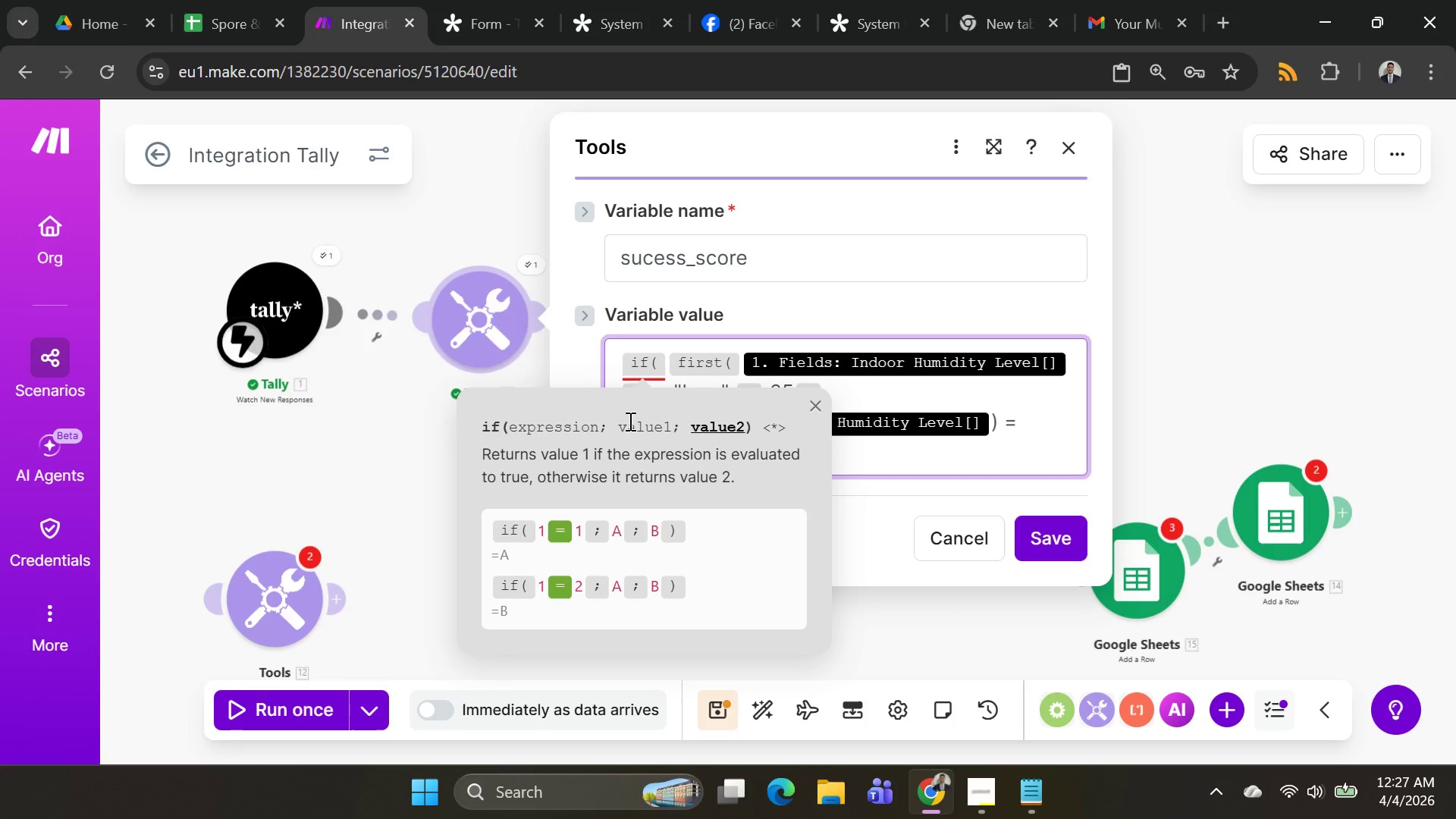 
key(Backspace)
 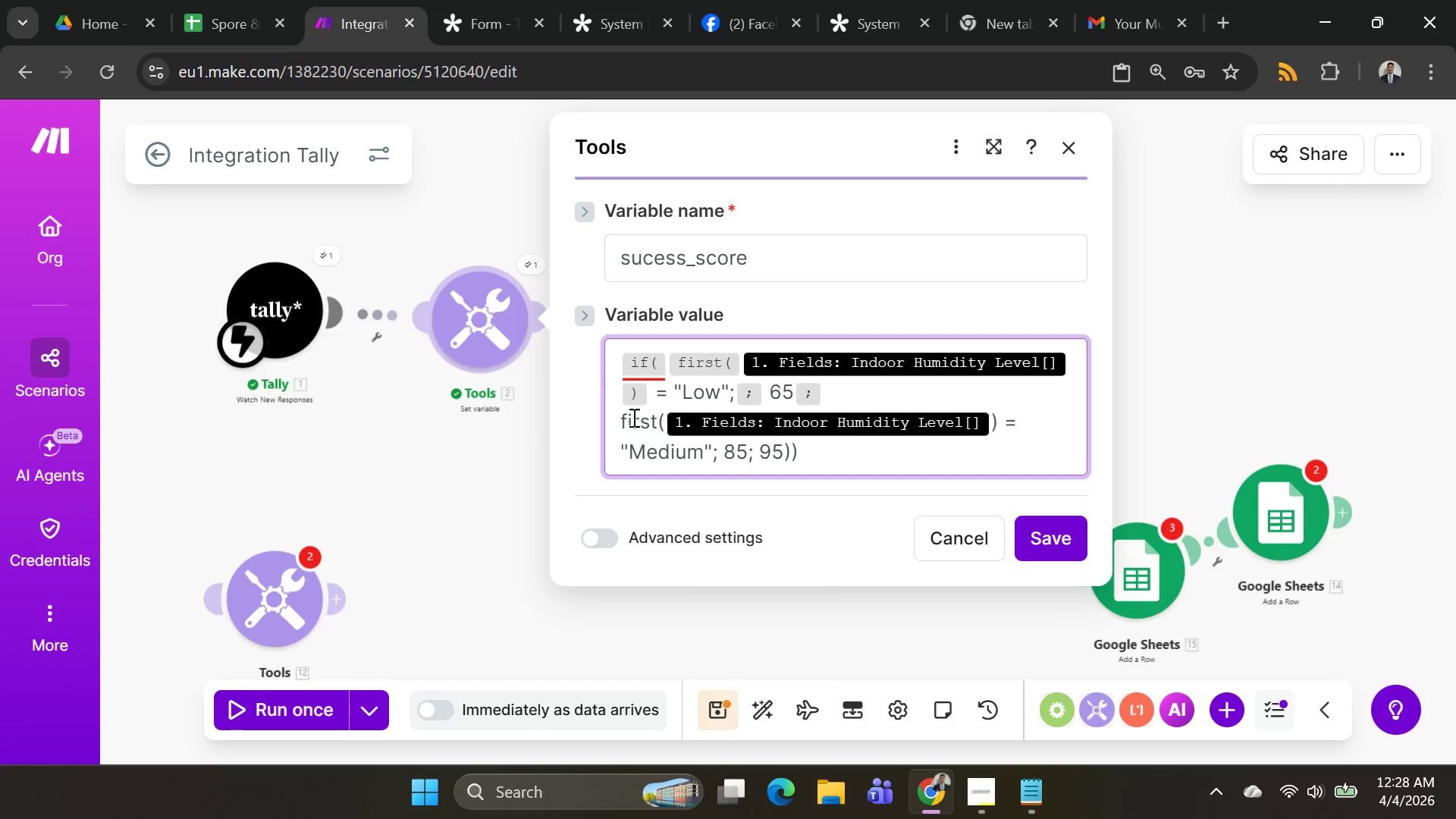 
left_click([620, 418])
 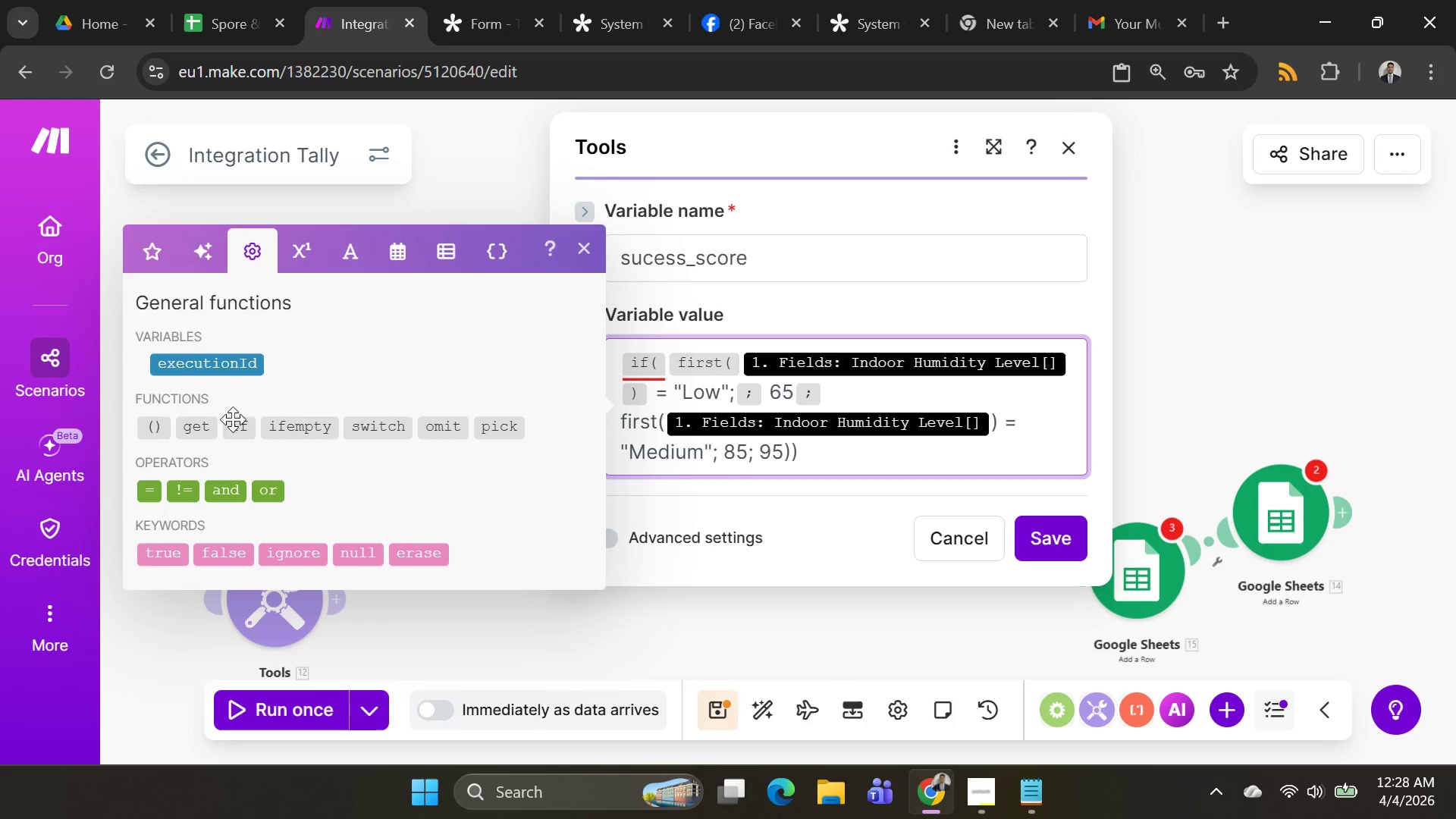 
left_click([238, 428])
 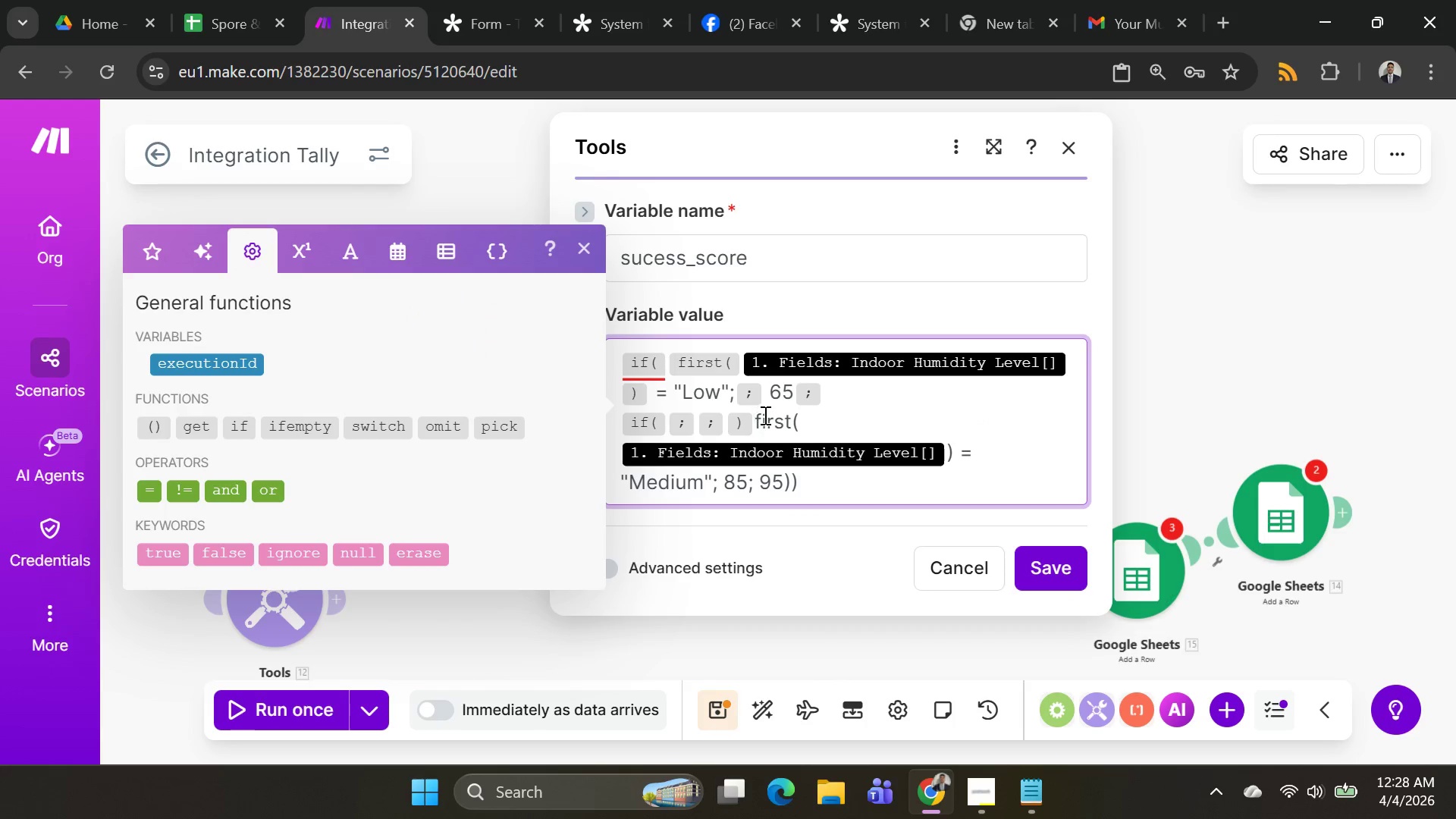 
key(Backspace)
 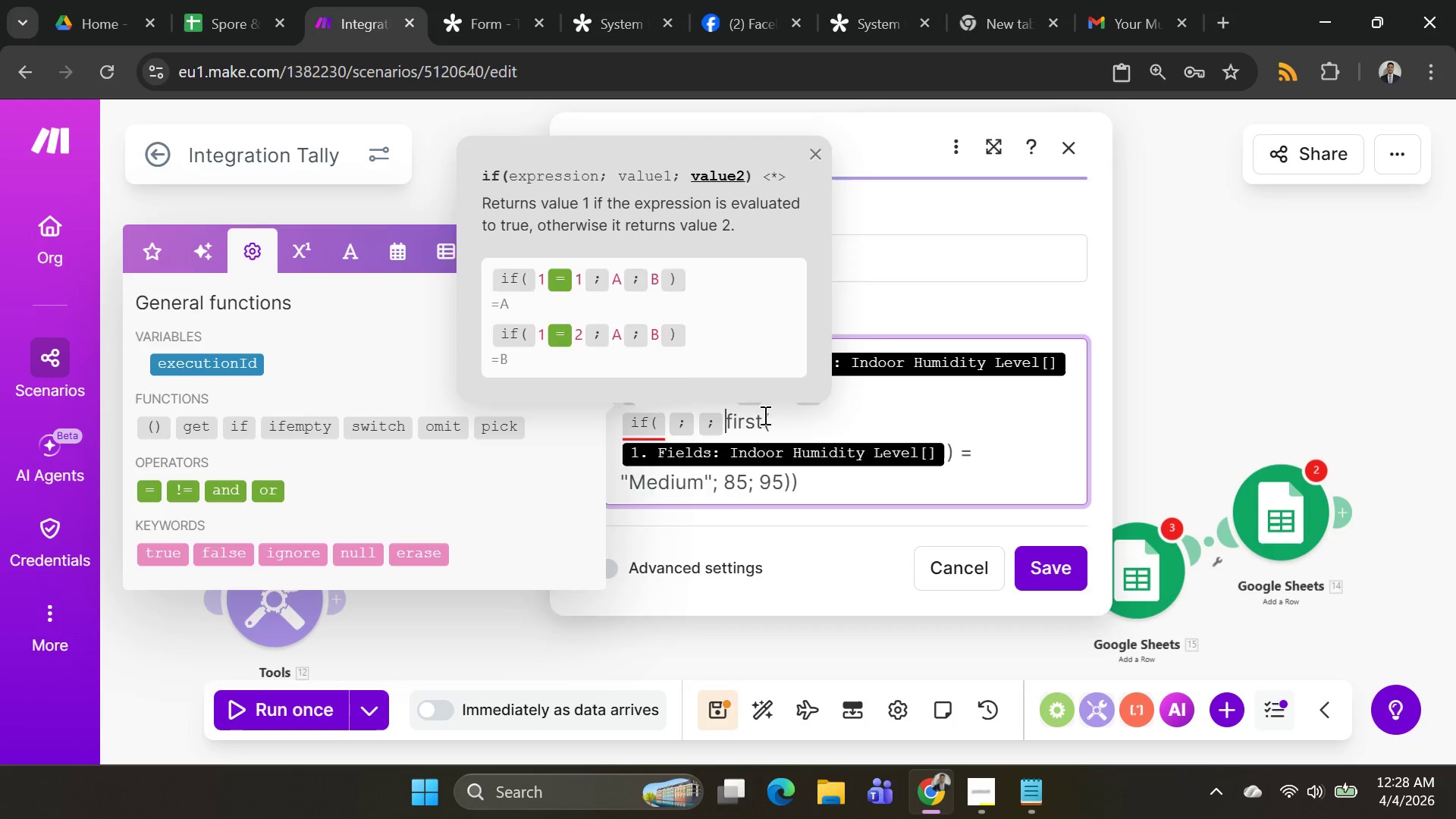 
key(Backspace)
 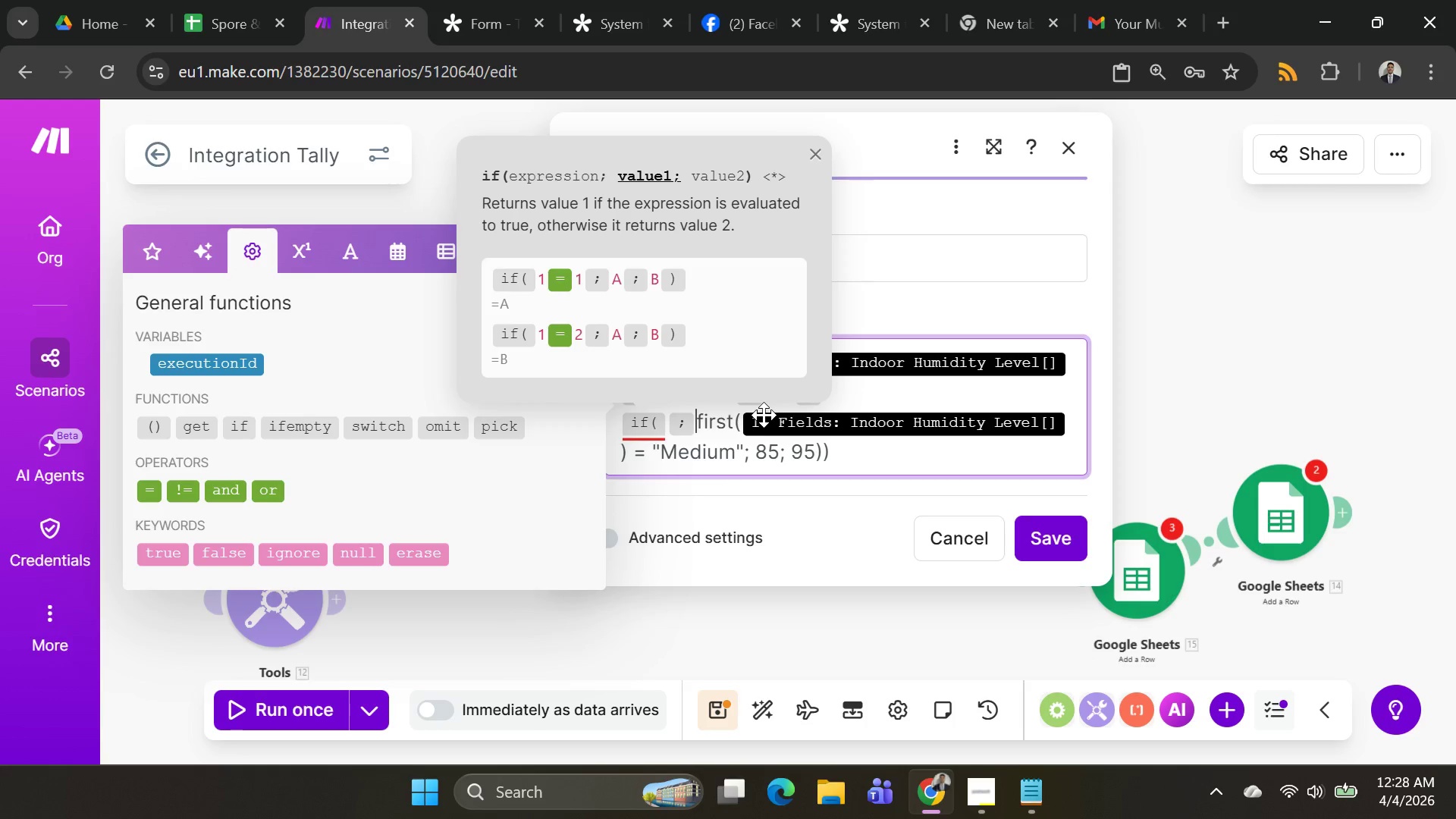 
key(Backspace)
 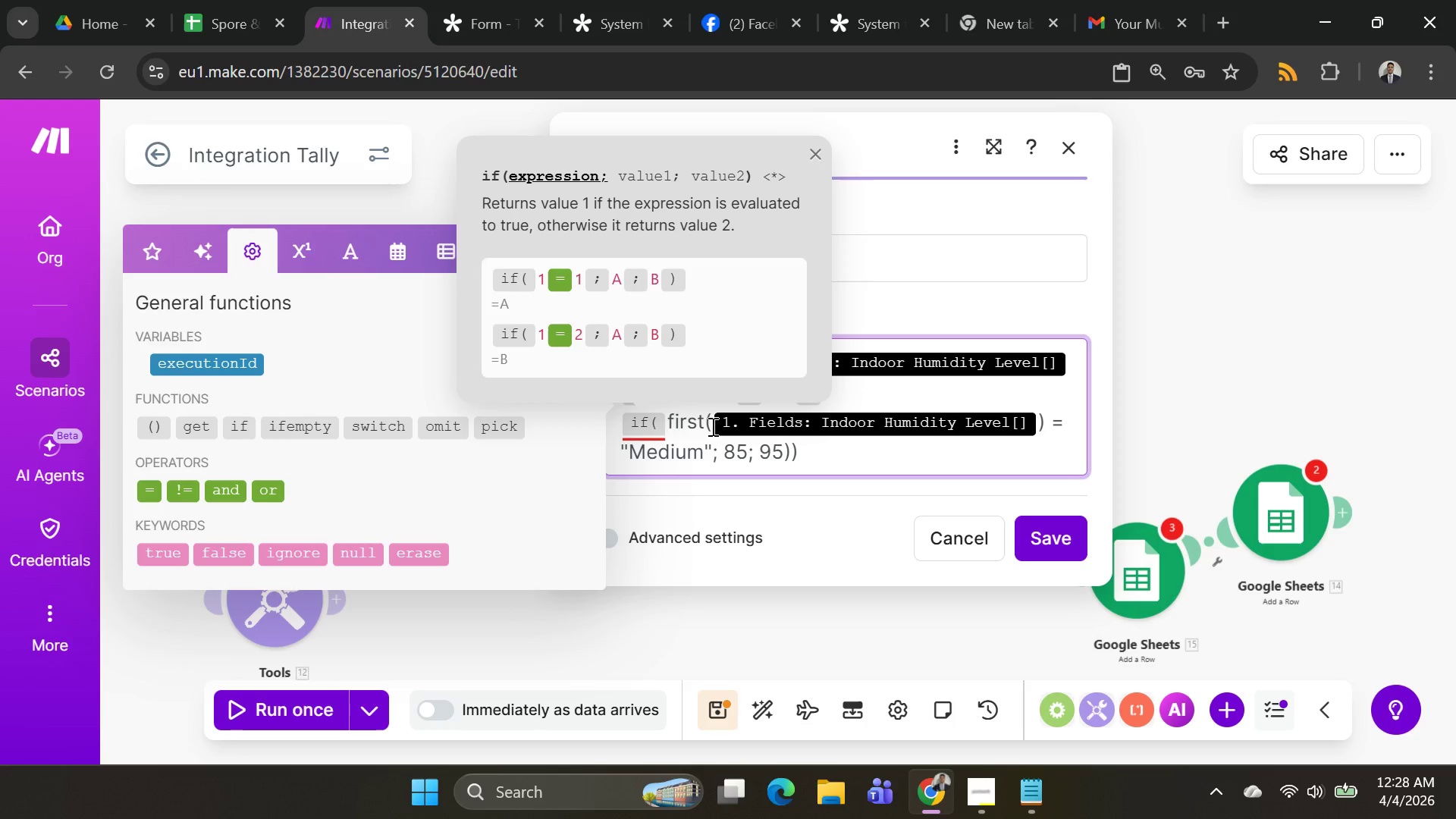 
left_click([712, 426])
 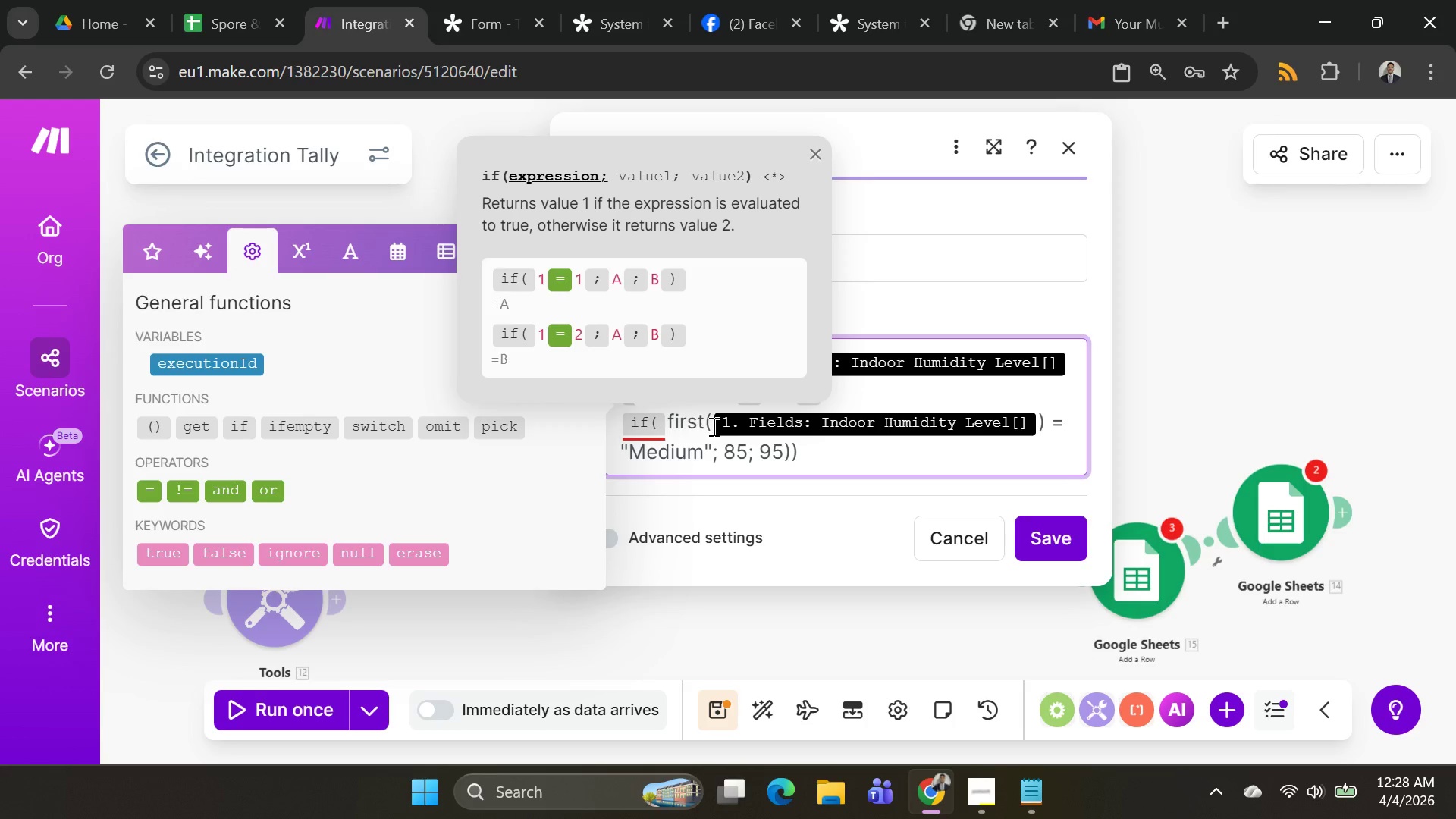 
key(Backspace)
 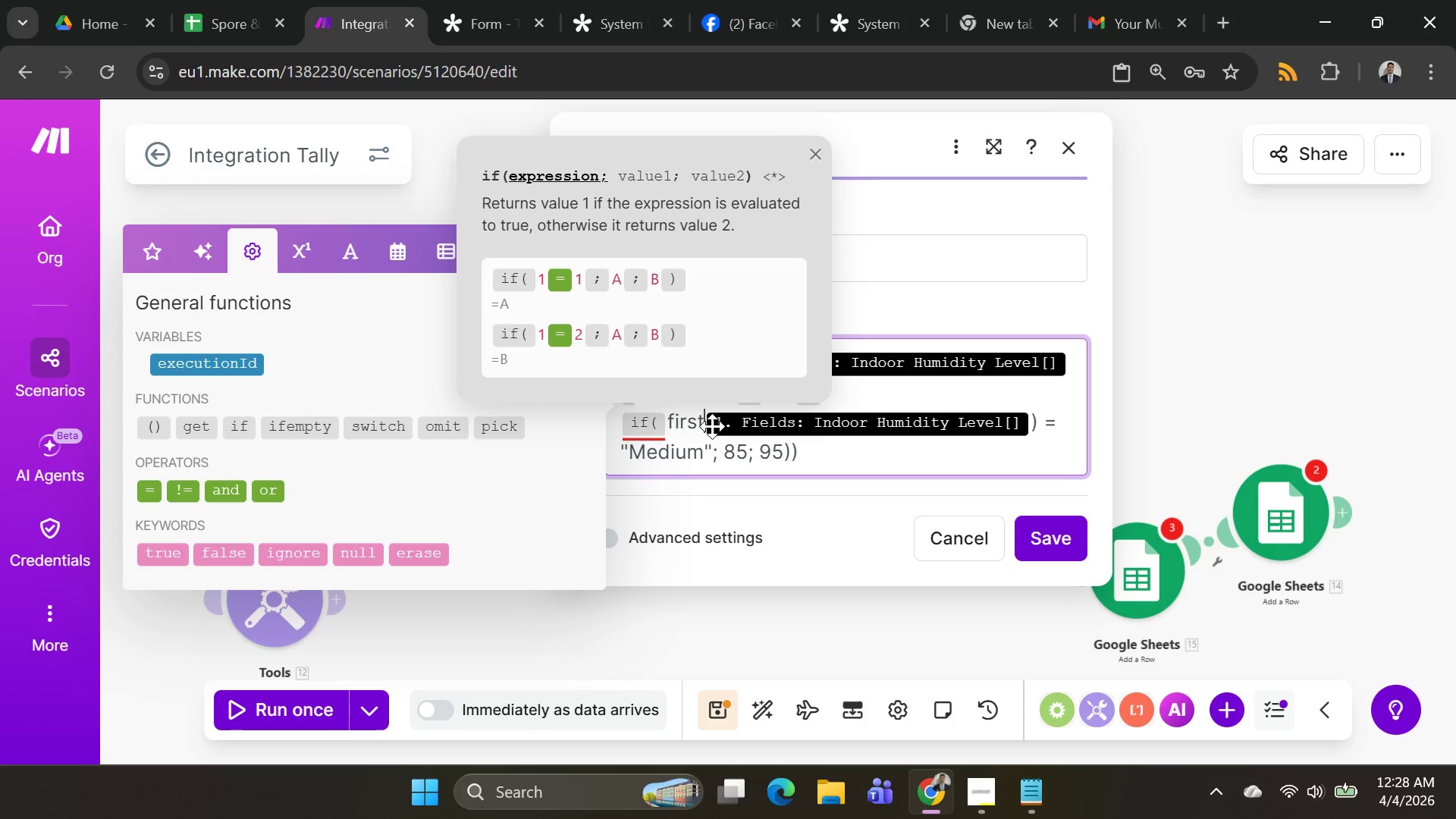 
key(Shift+9)
 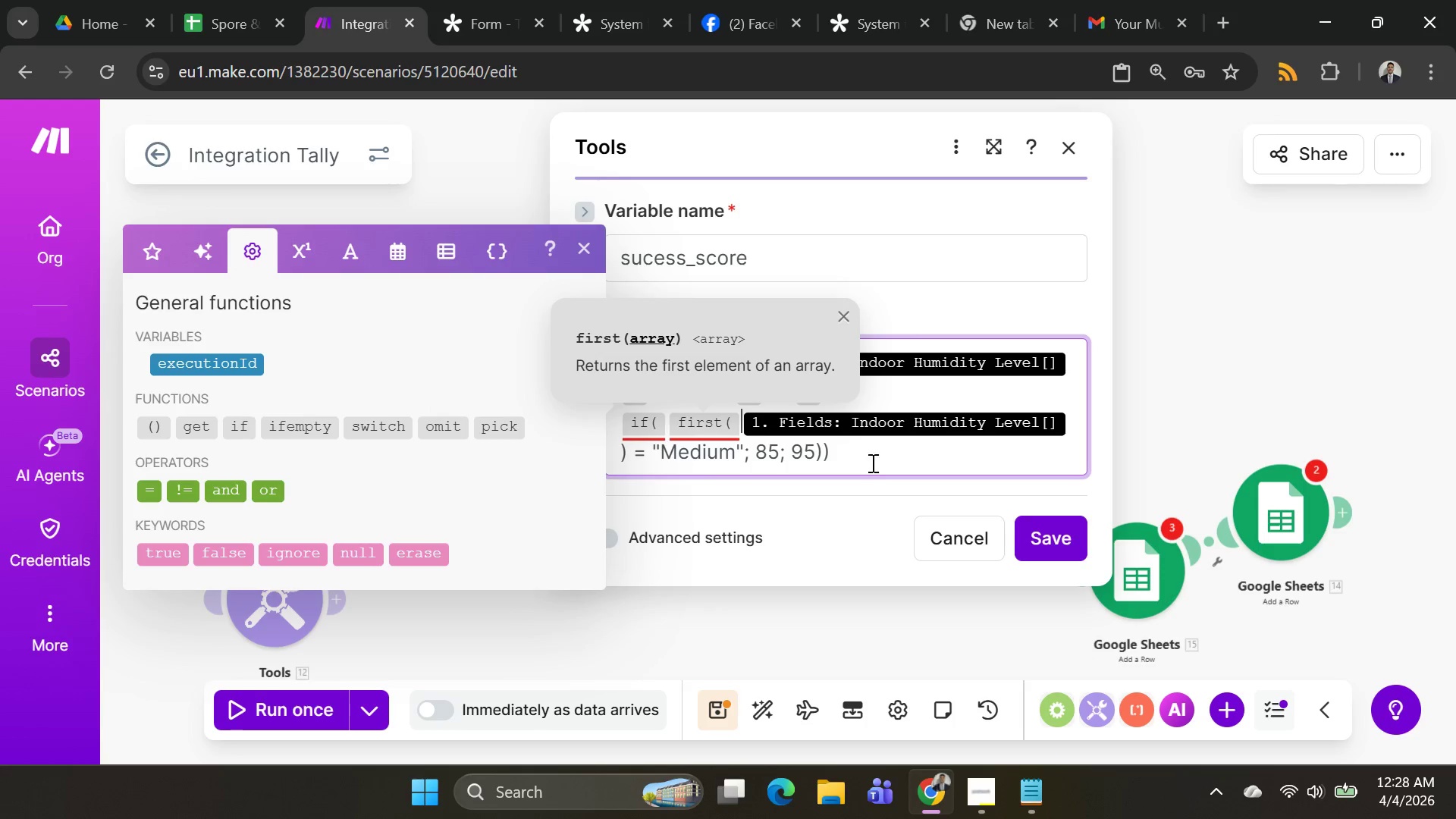 
left_click([871, 454])
 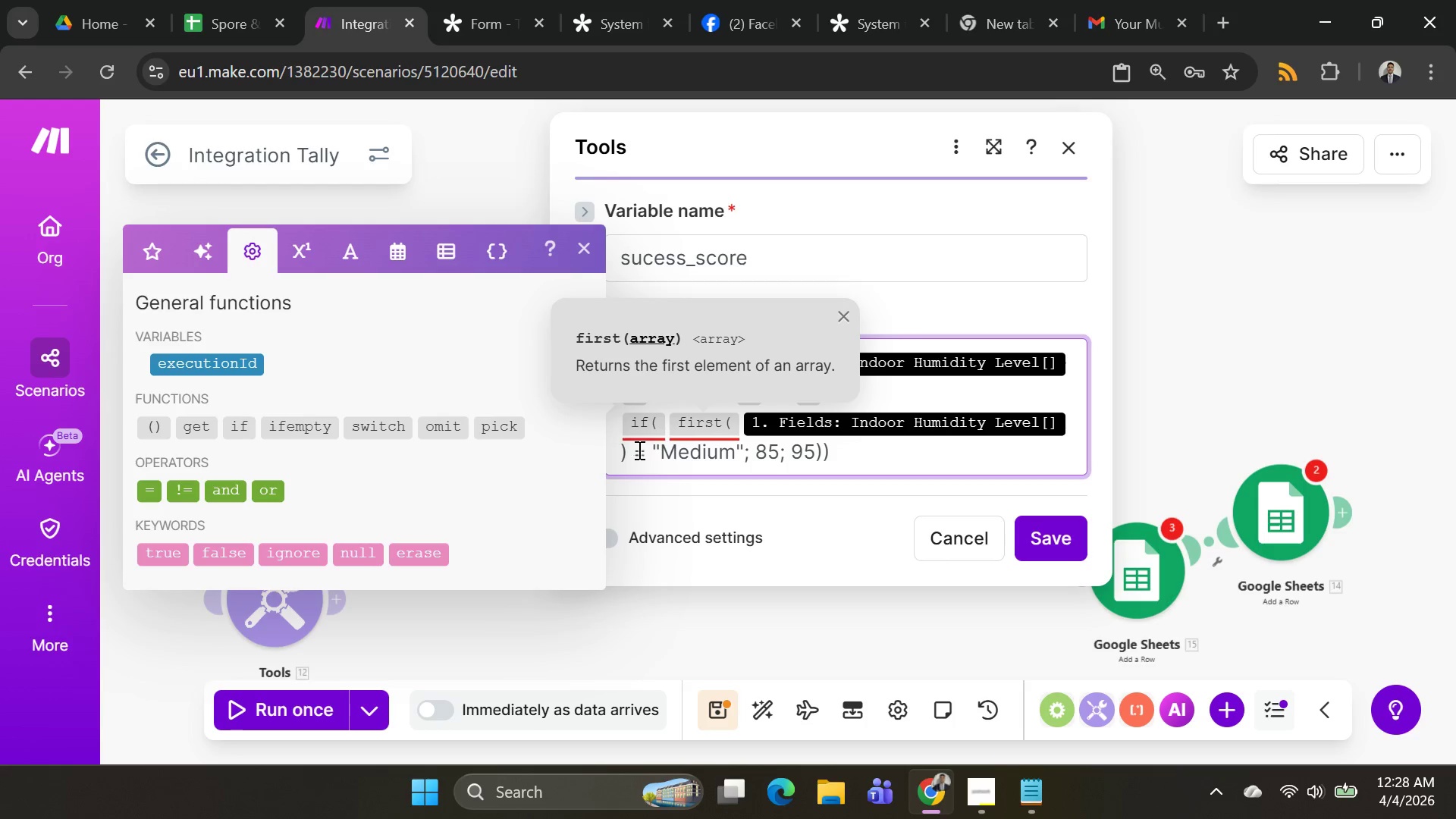 
left_click([628, 453])
 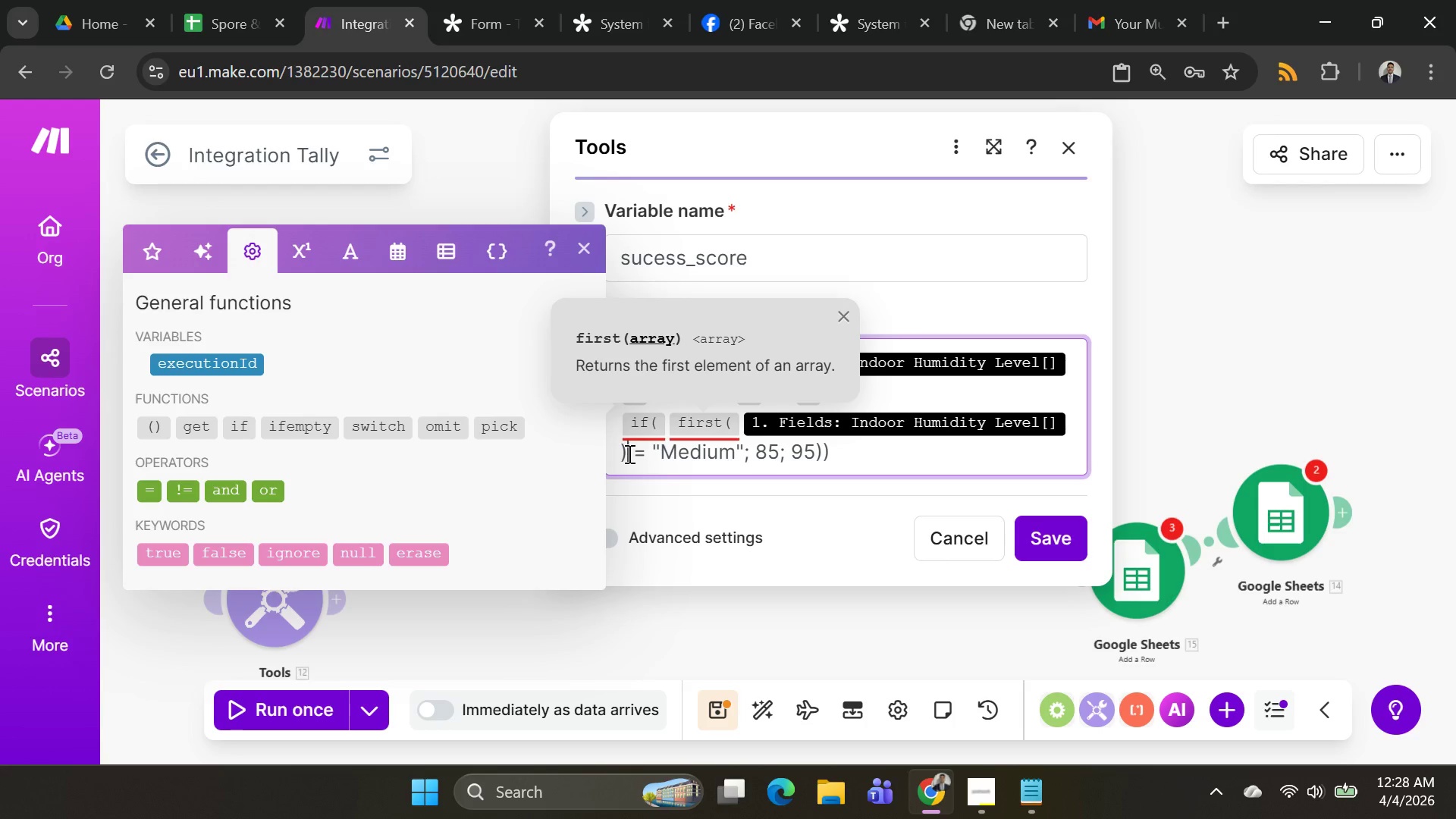 
key(Backspace)
 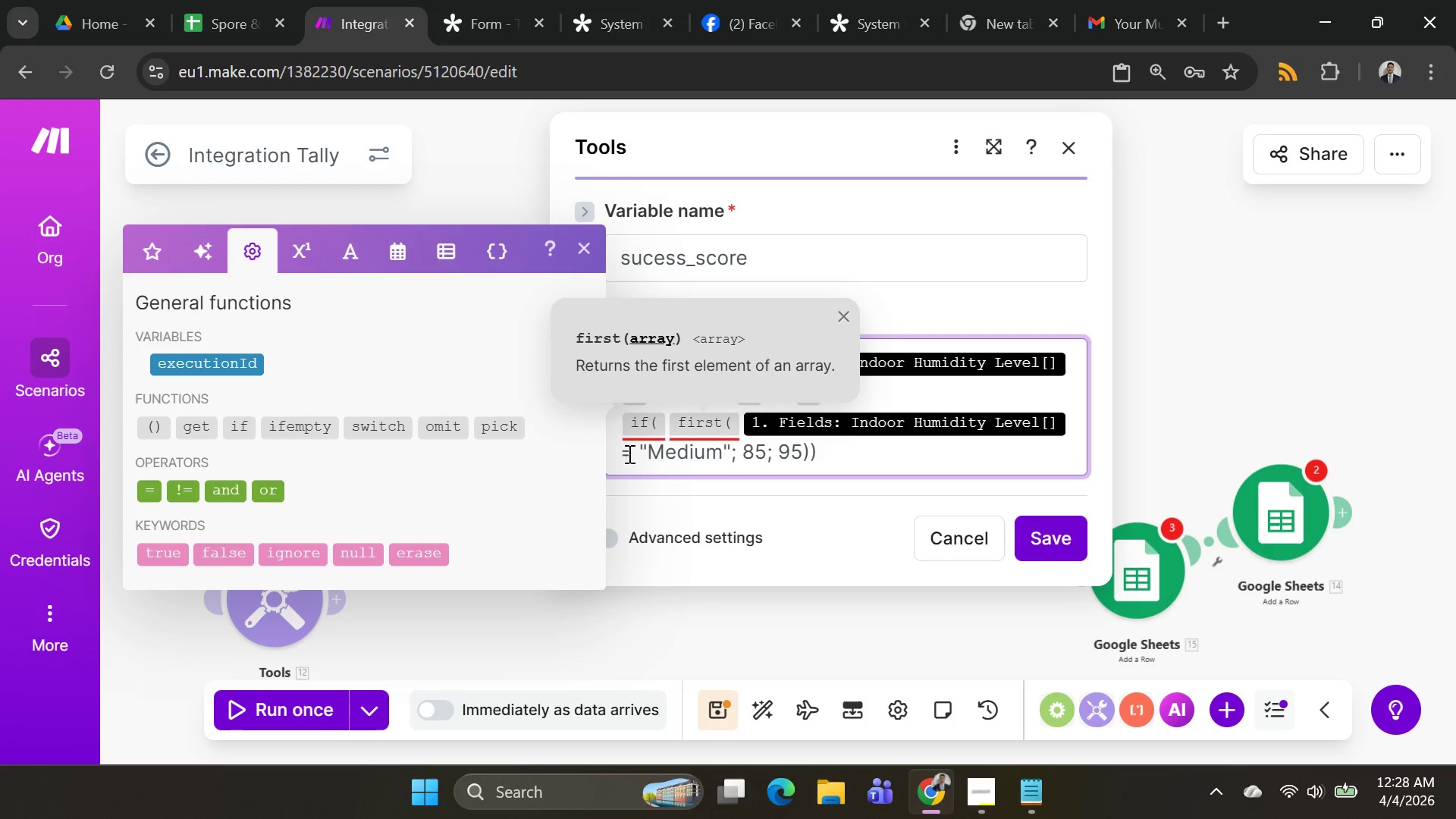 
key(Shift+0)
 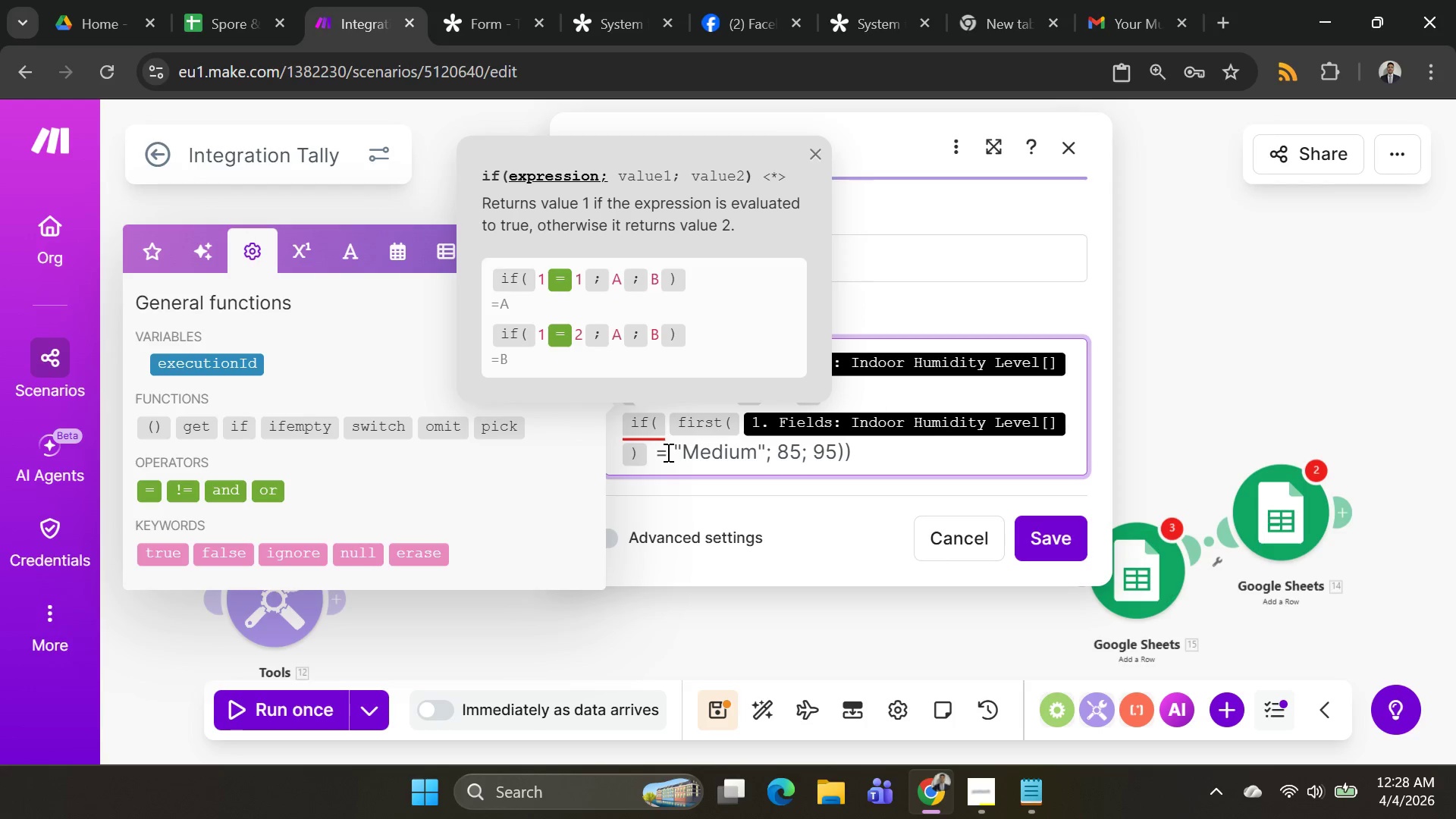 
left_click([665, 453])
 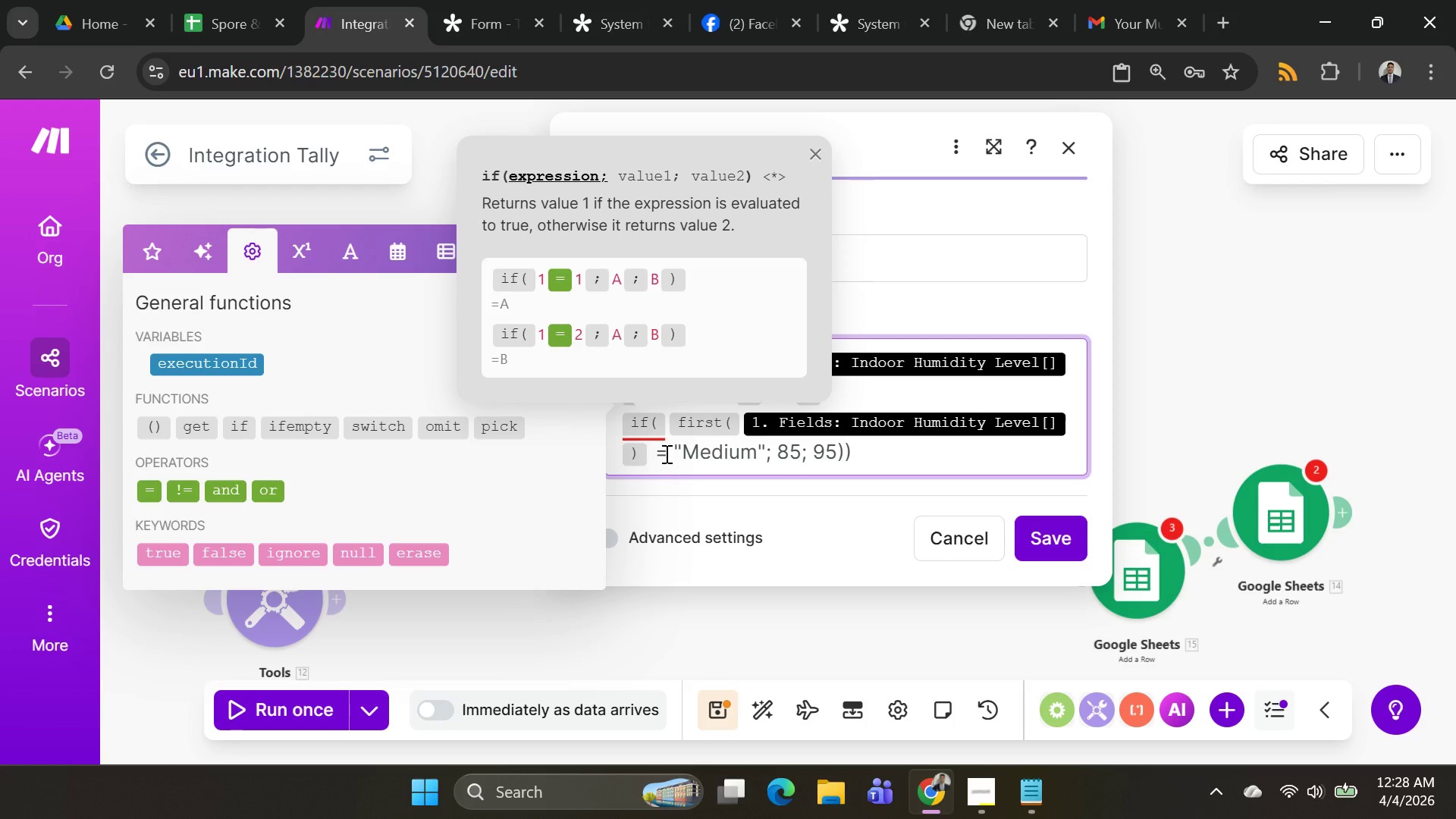 
key(Backspace)
 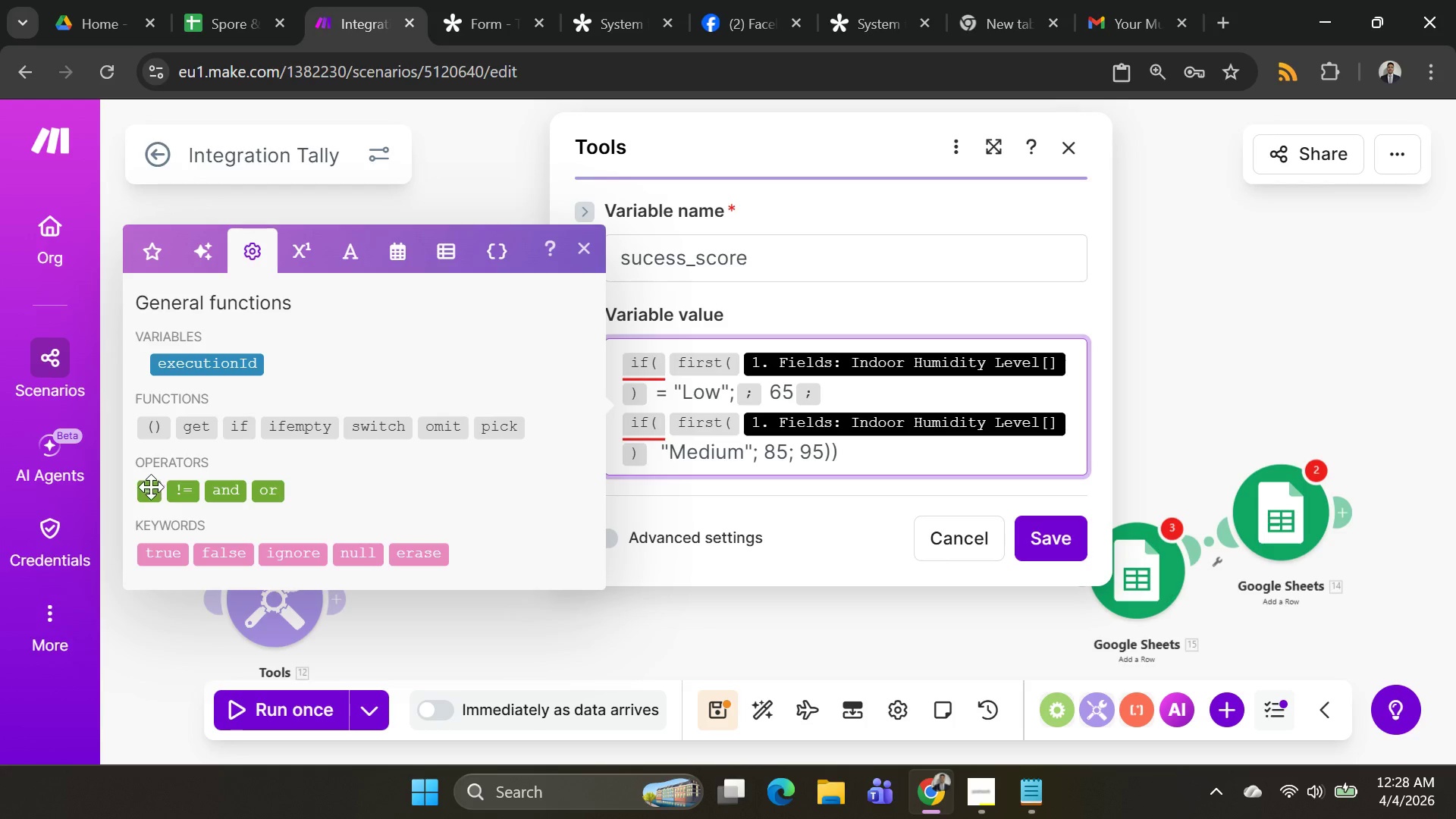 
left_click([147, 490])
 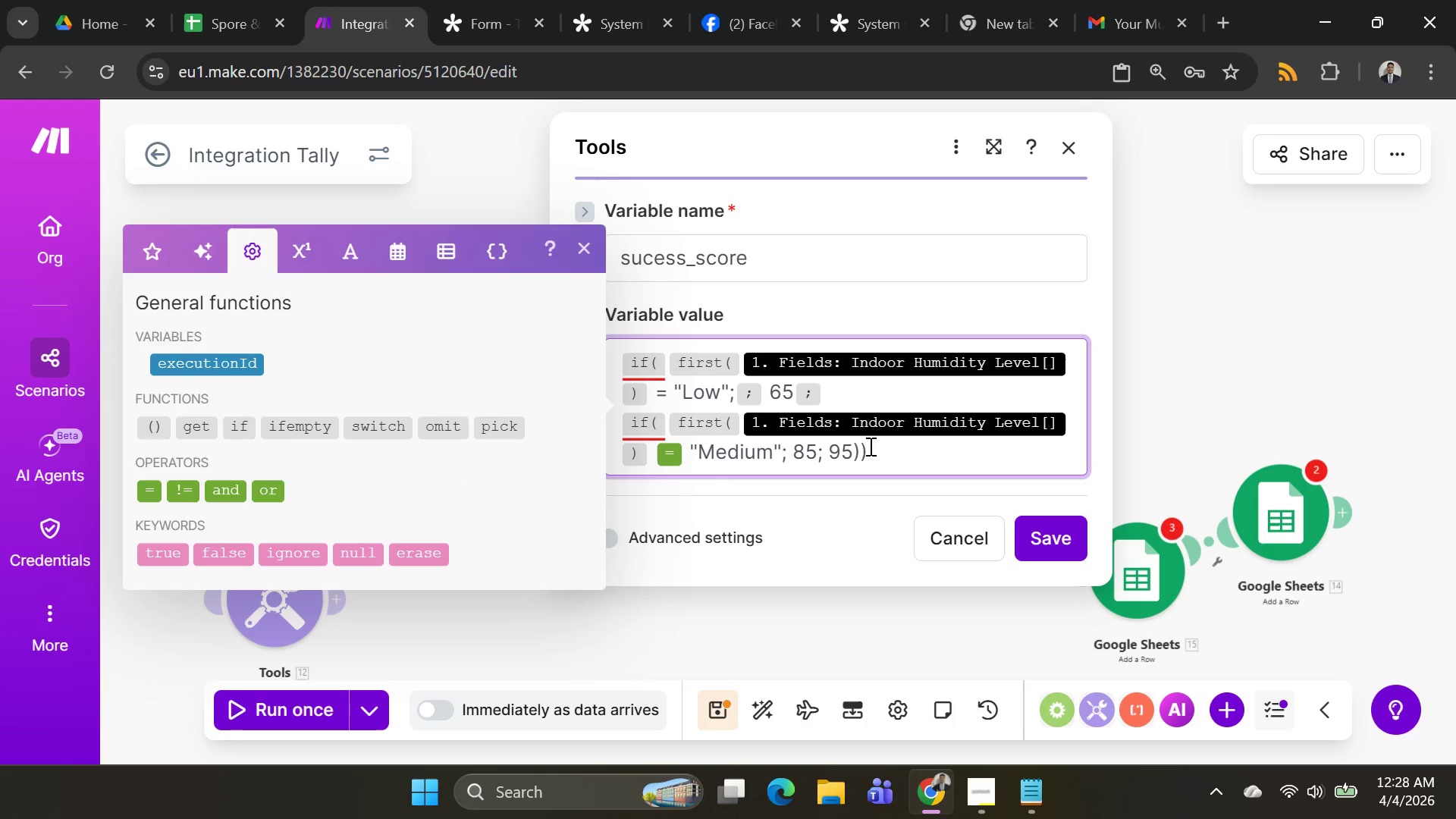 
left_click([893, 444])
 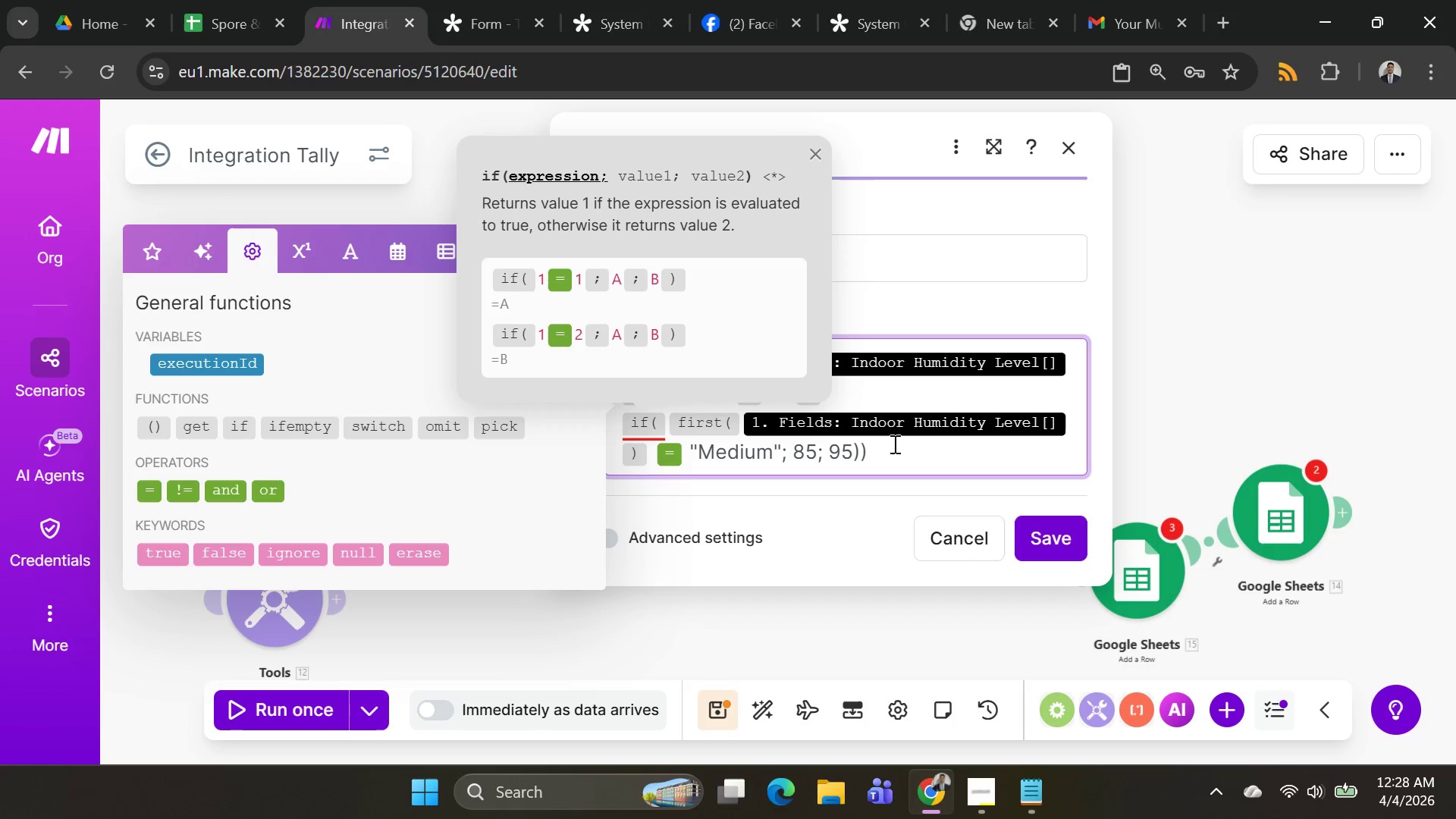 
key(Backspace)
key(Backspace)
type()))
 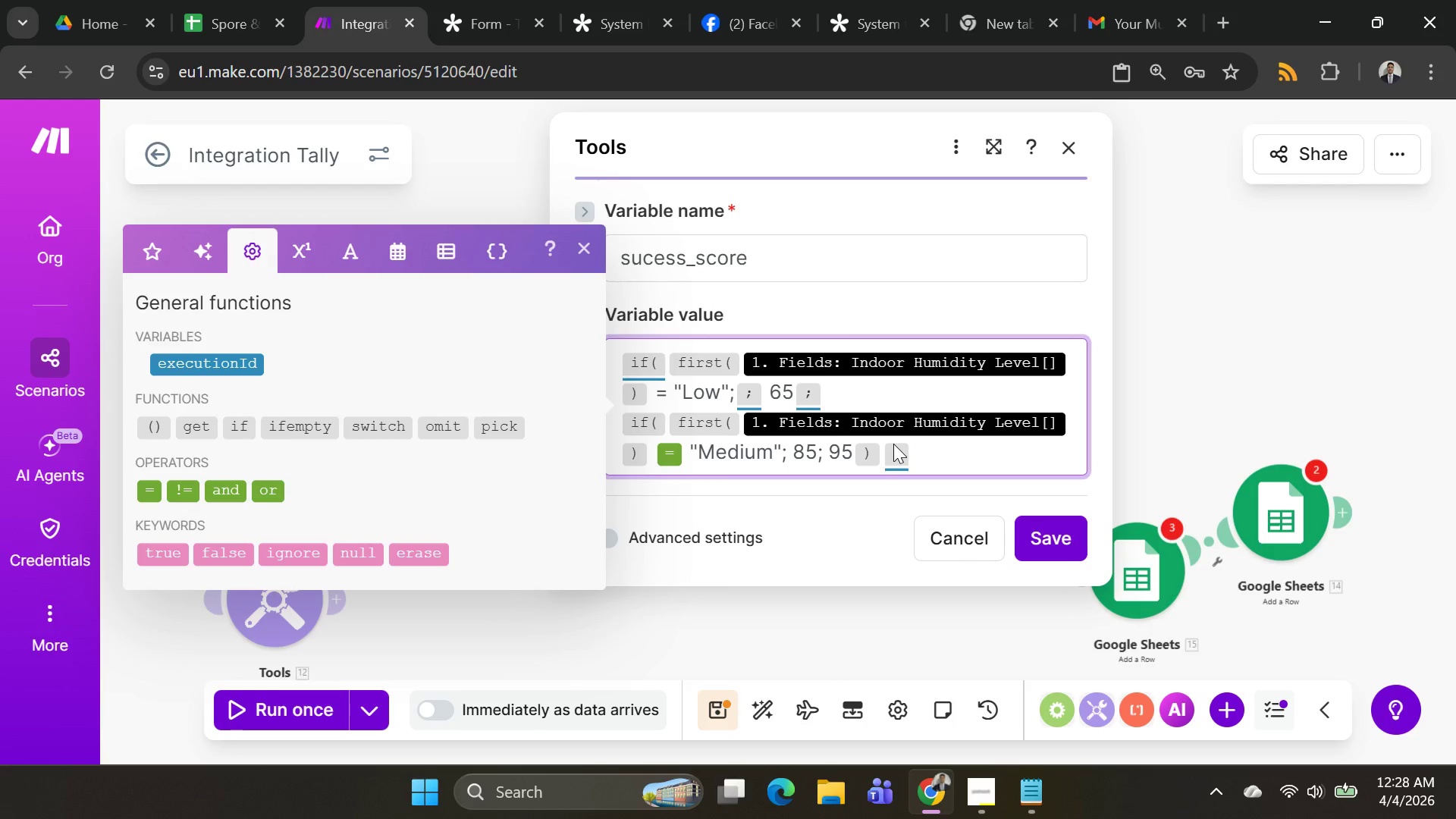 
wait(11.58)
 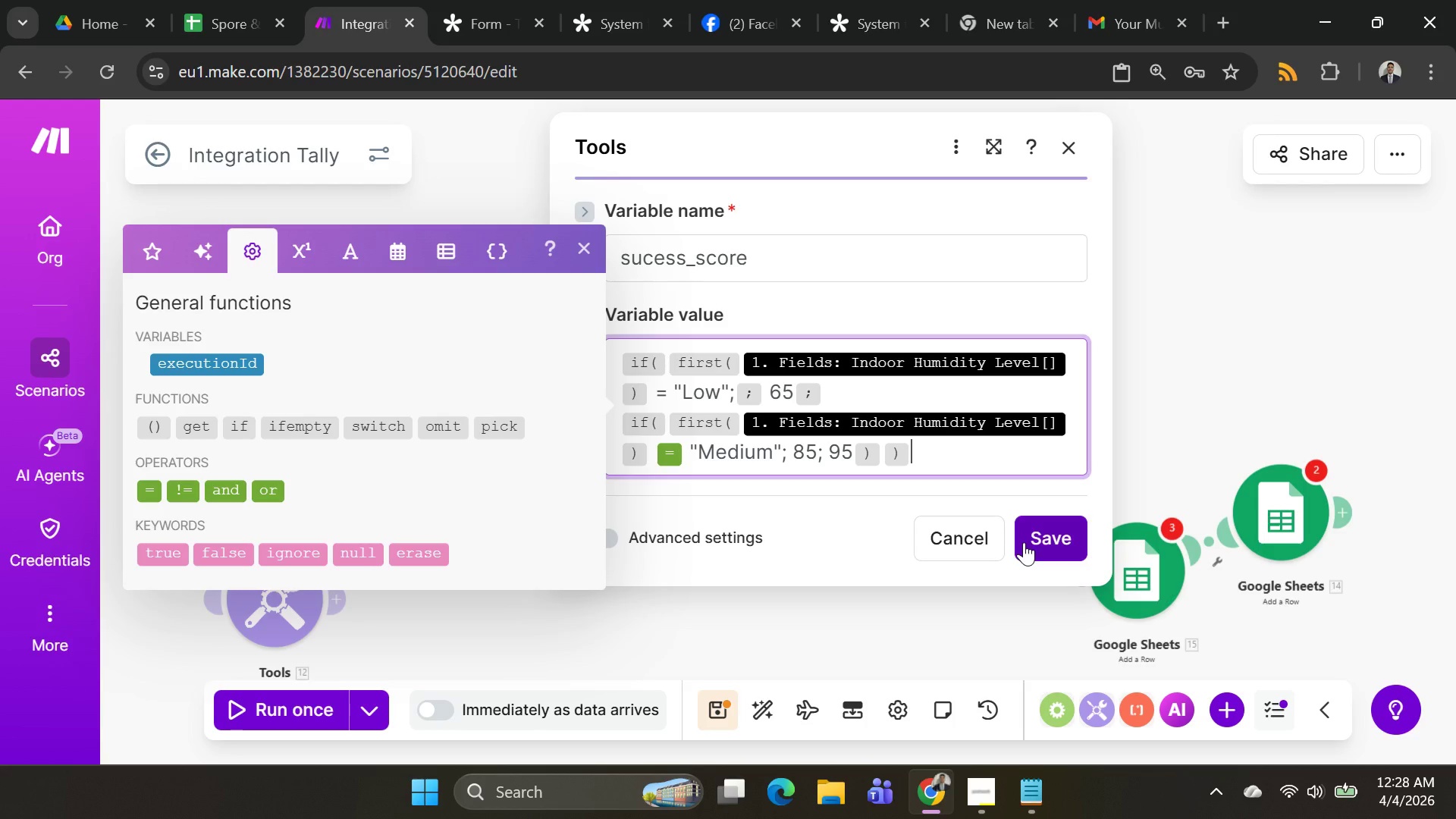 
left_click([663, 394])
 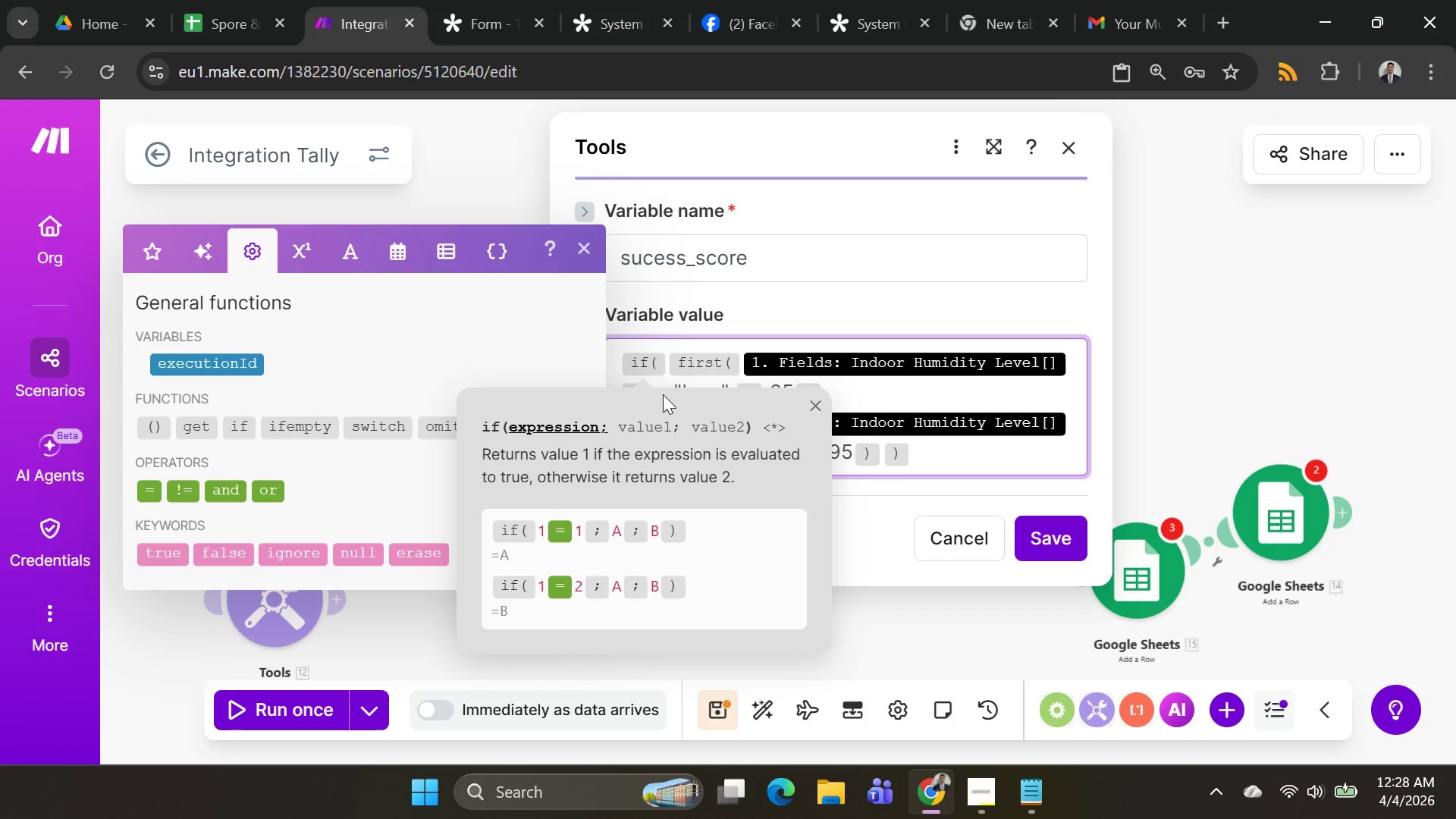 
key(Backspace)
 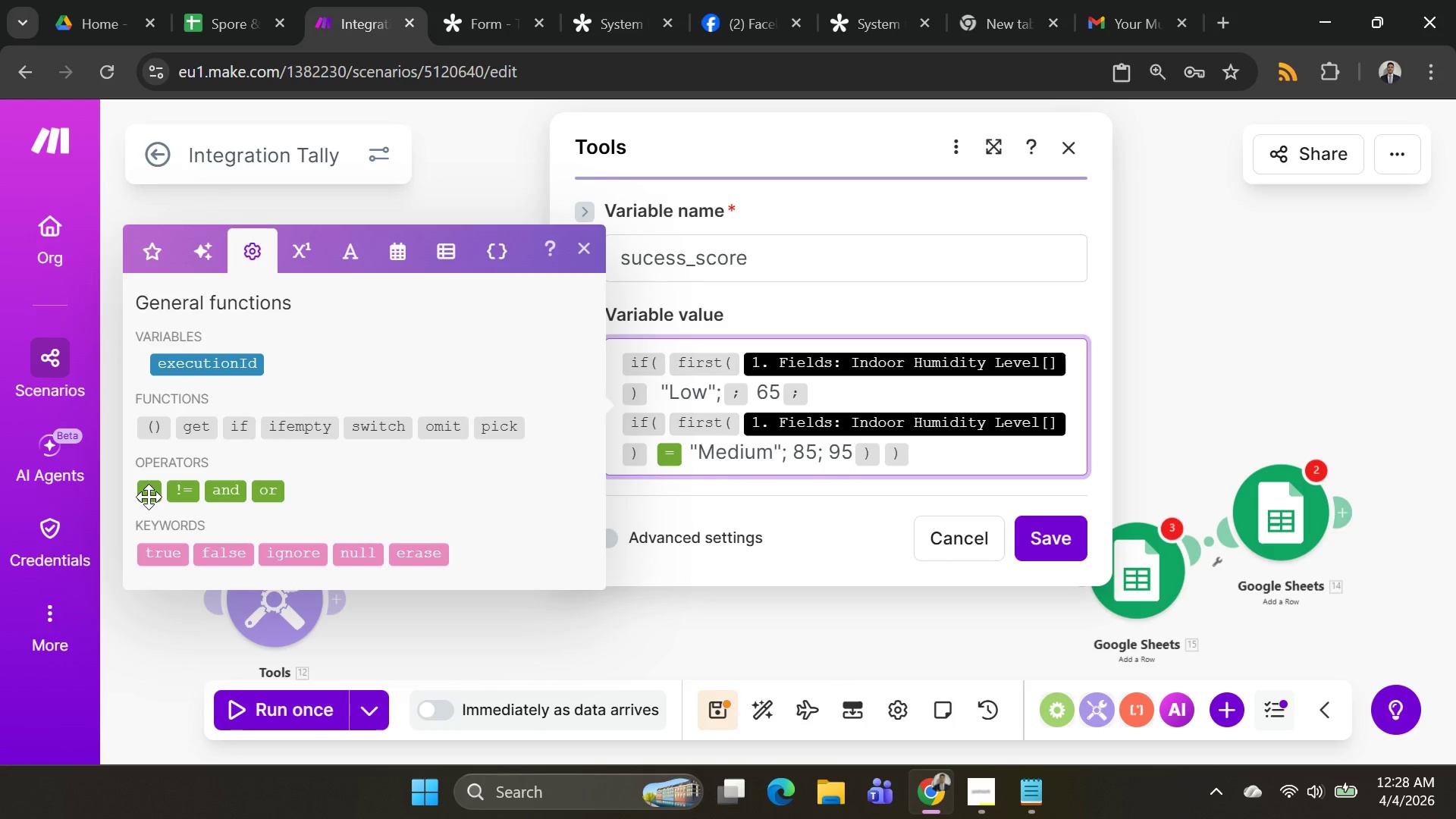 
left_click([149, 497])
 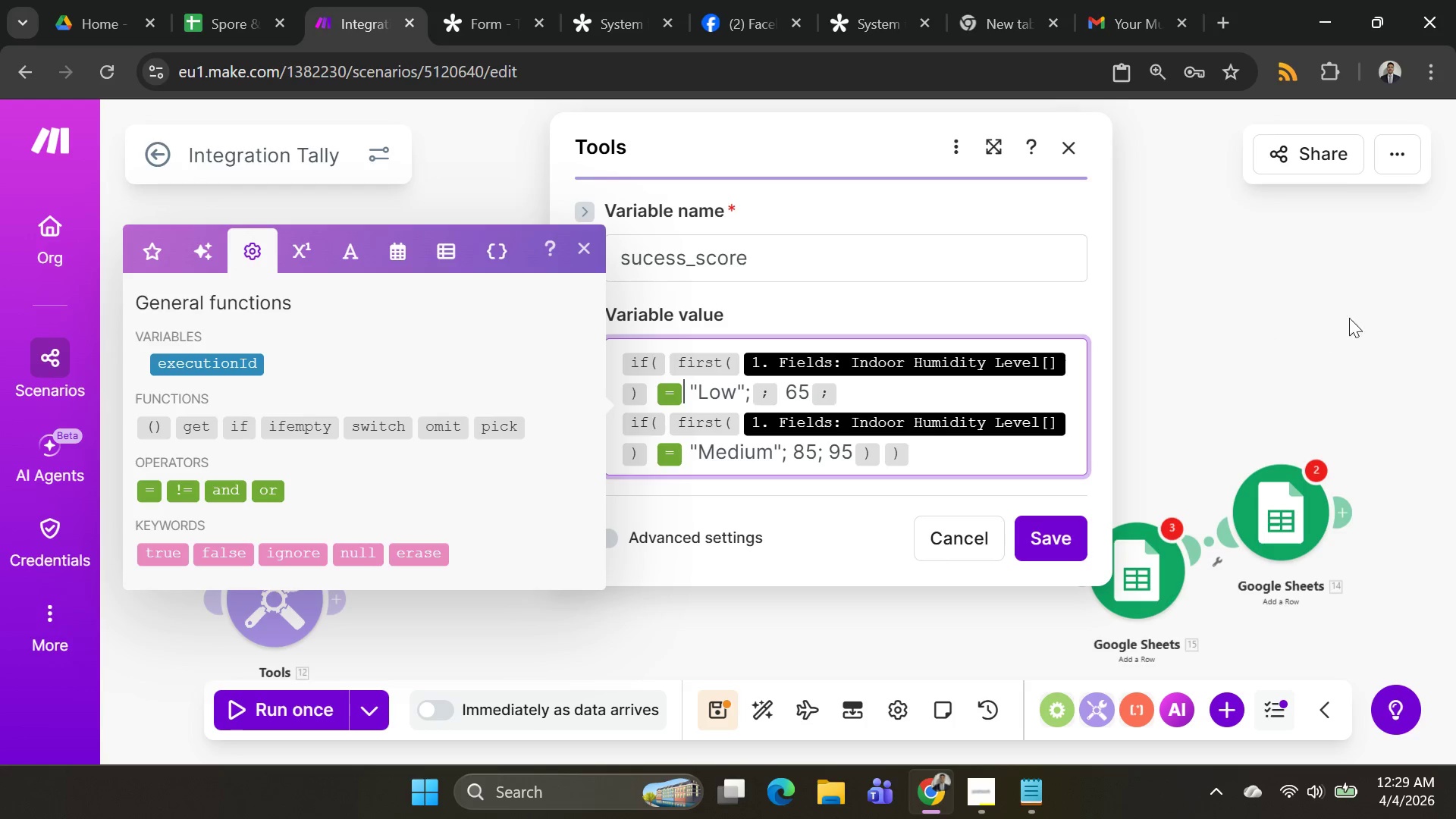 
wait(70.06)
 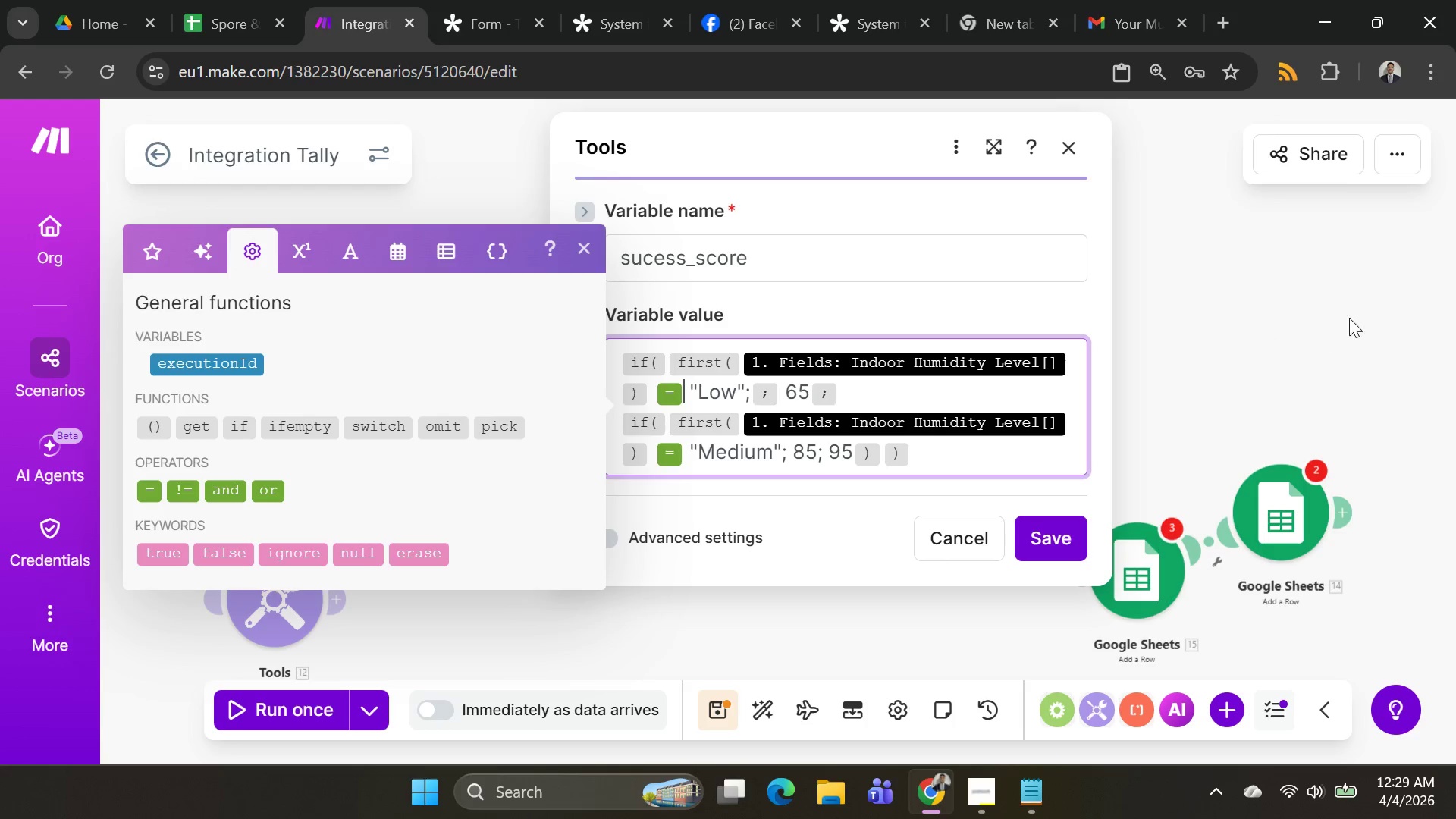 
left_click([747, 391])
 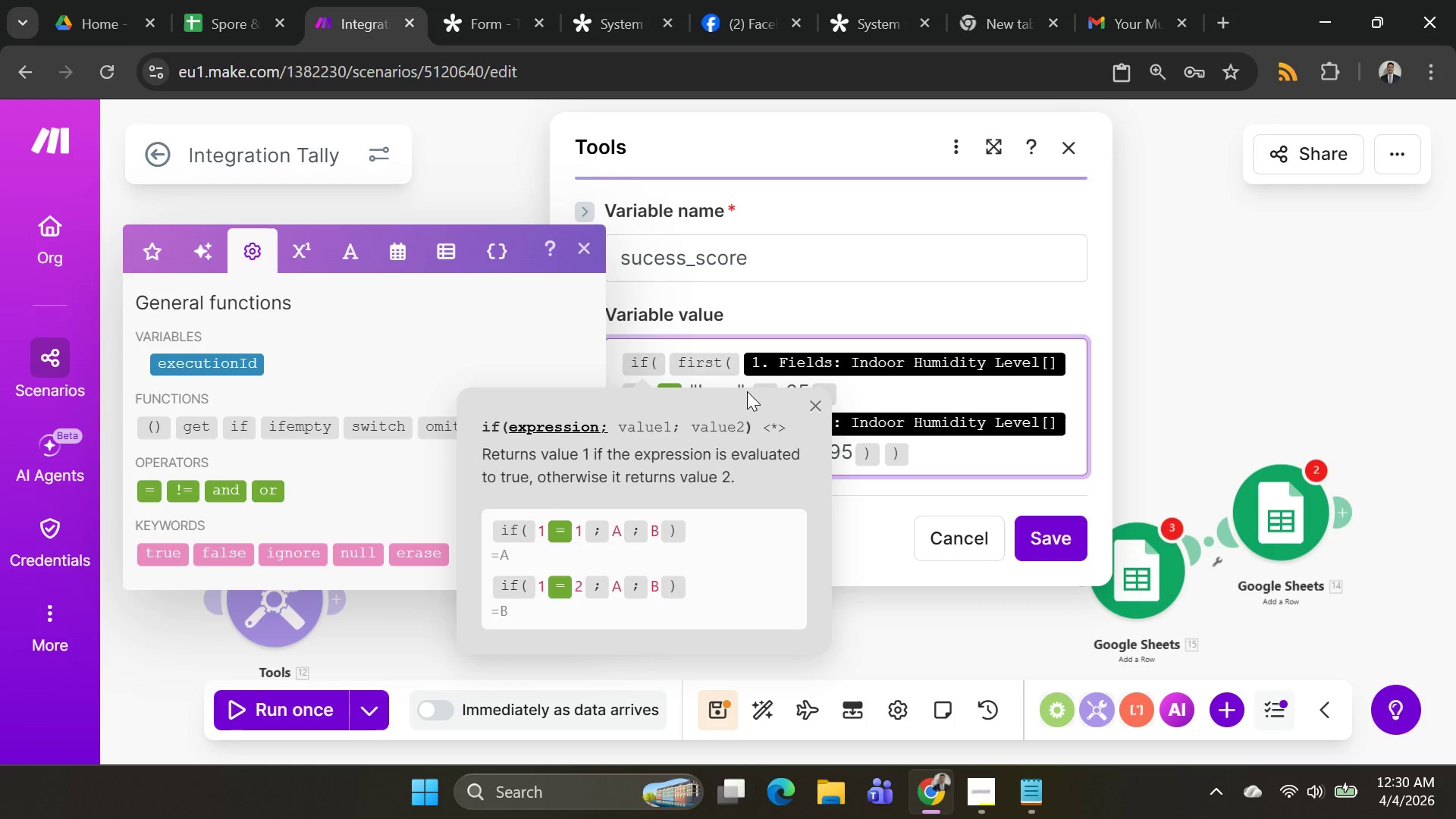 
key(ArrowRight)
 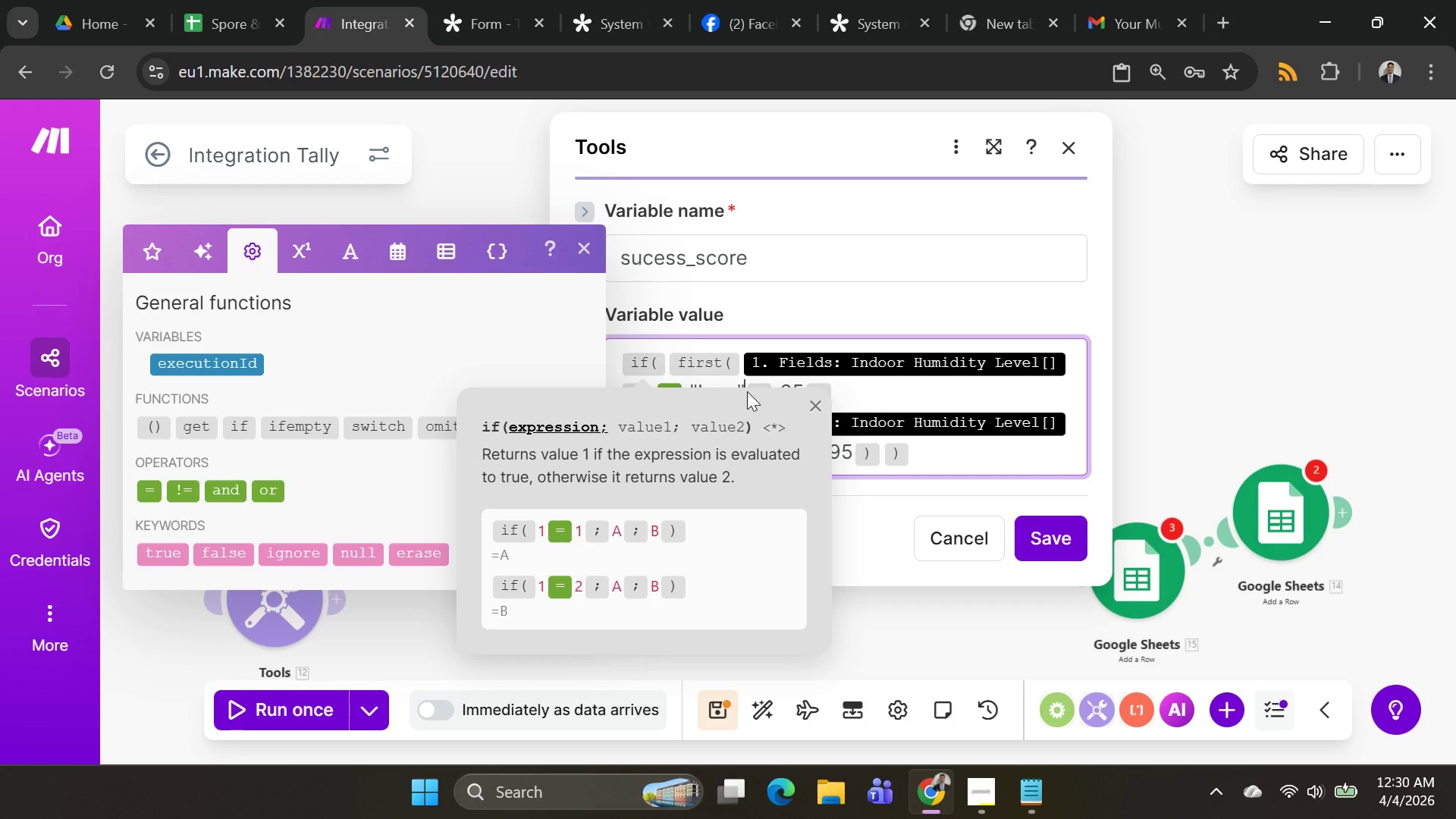 
key(Backspace)
 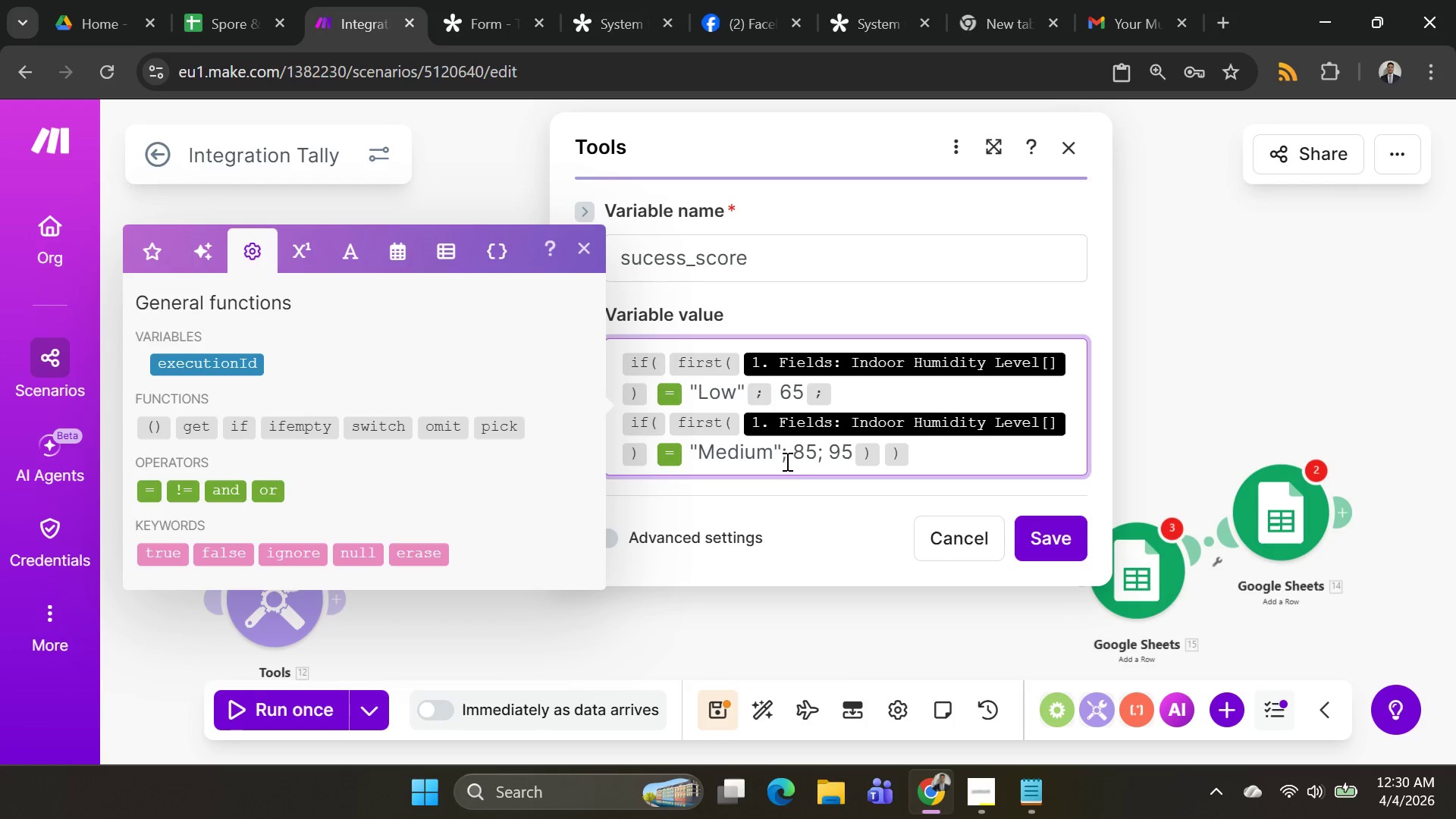 
left_click([785, 460])
 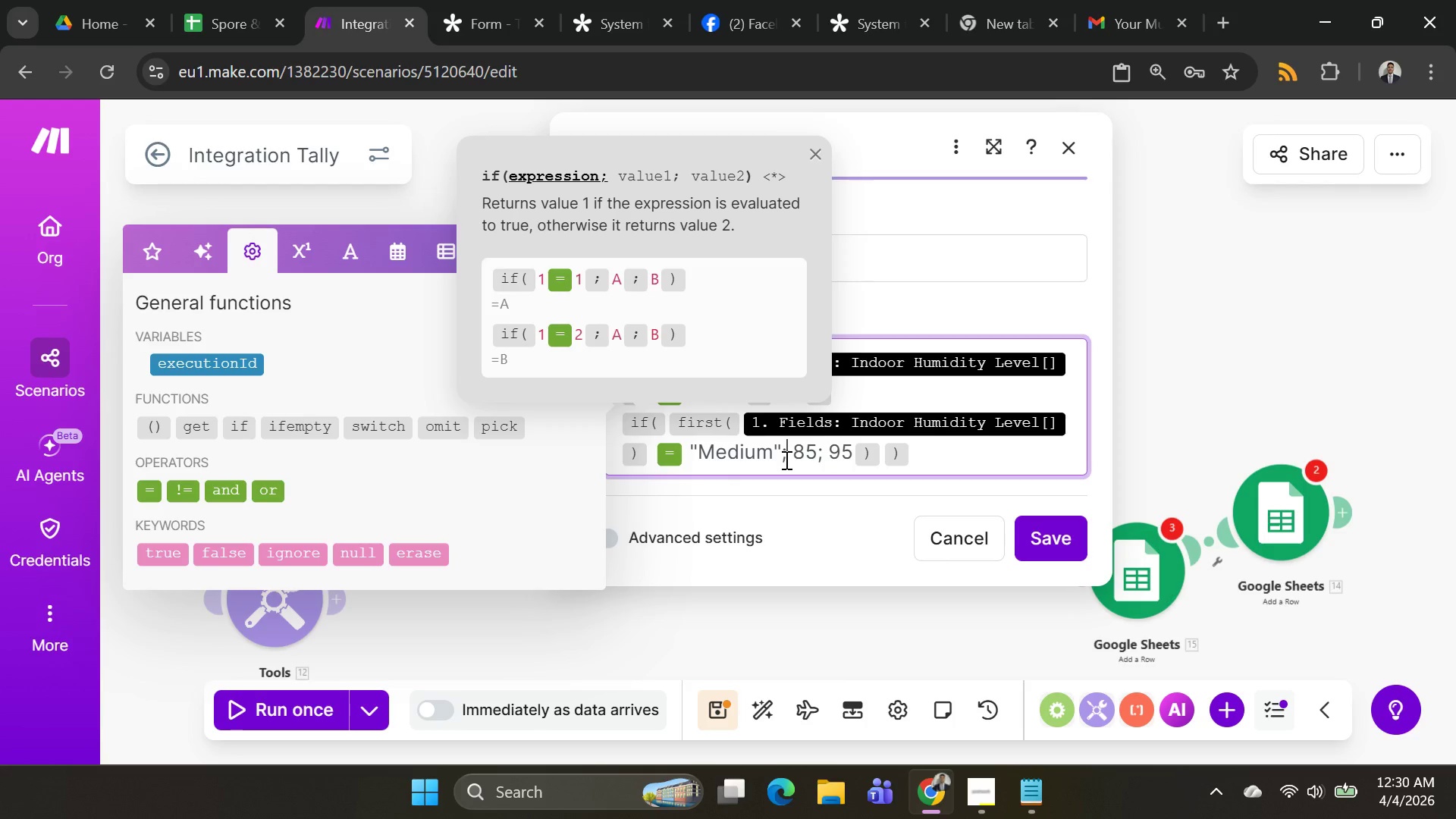 
key(Backspace)
 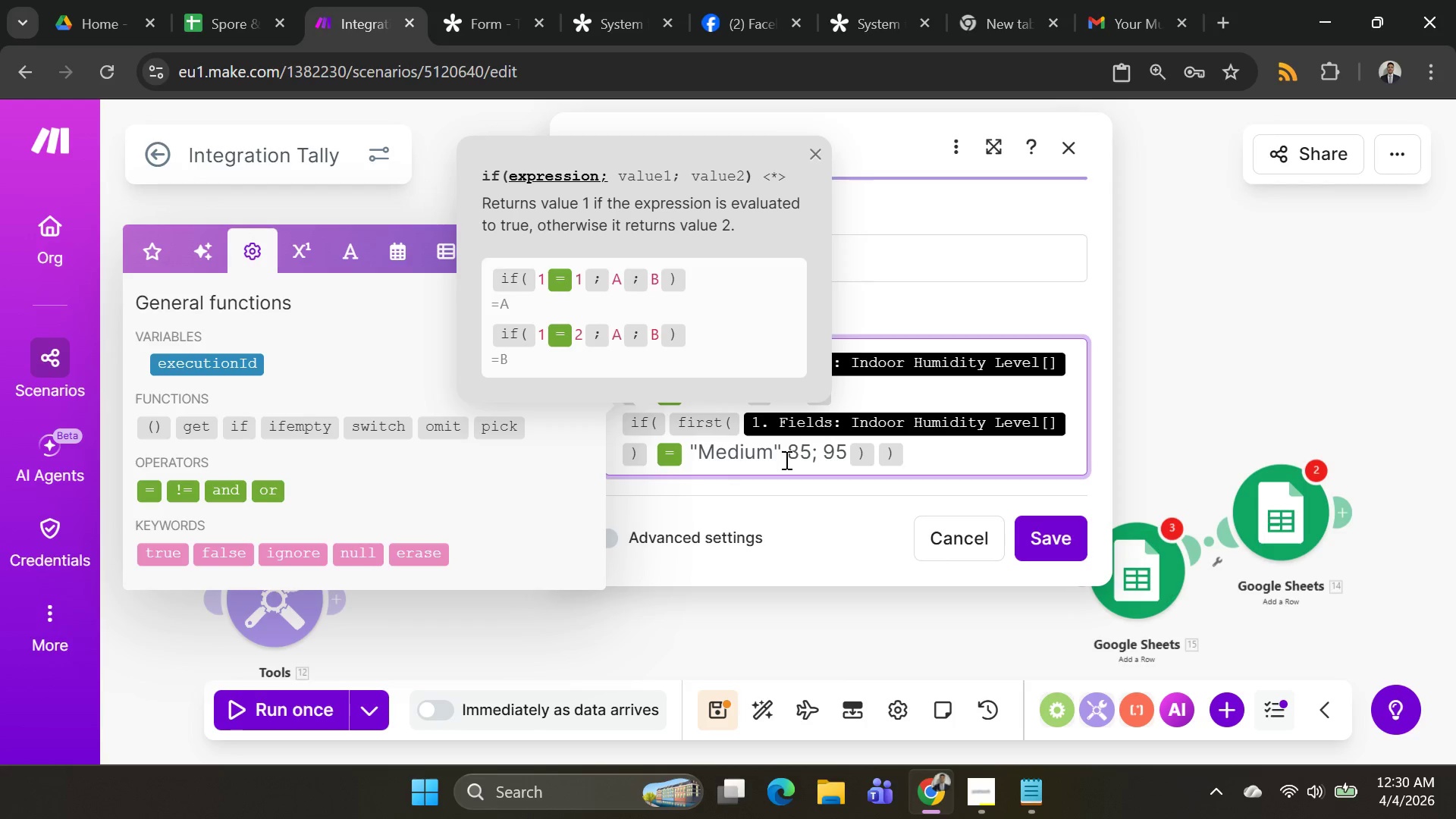 
hold_key(key=ShiftRight, duration=0.52)
 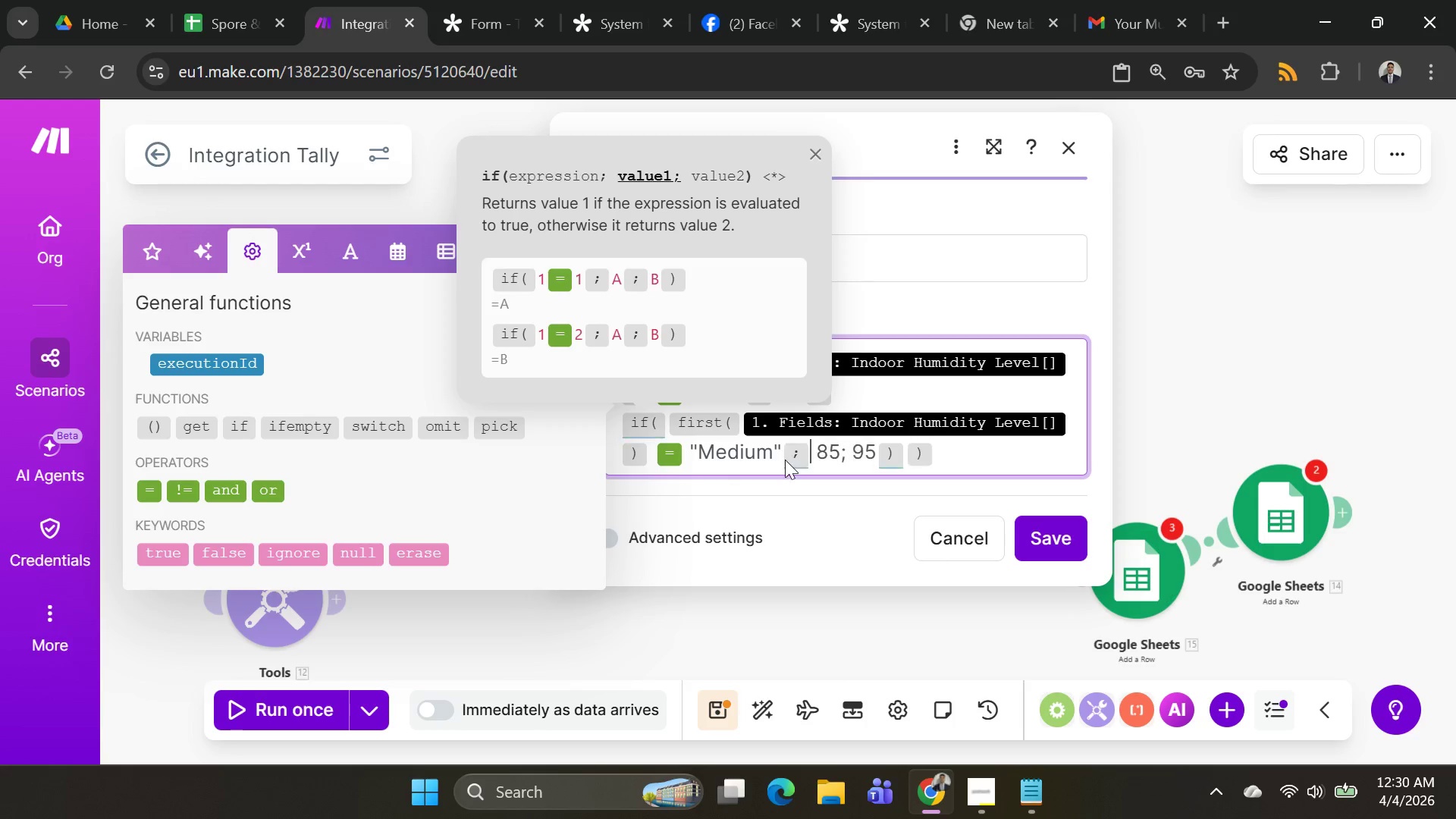 
key(Semicolon)
 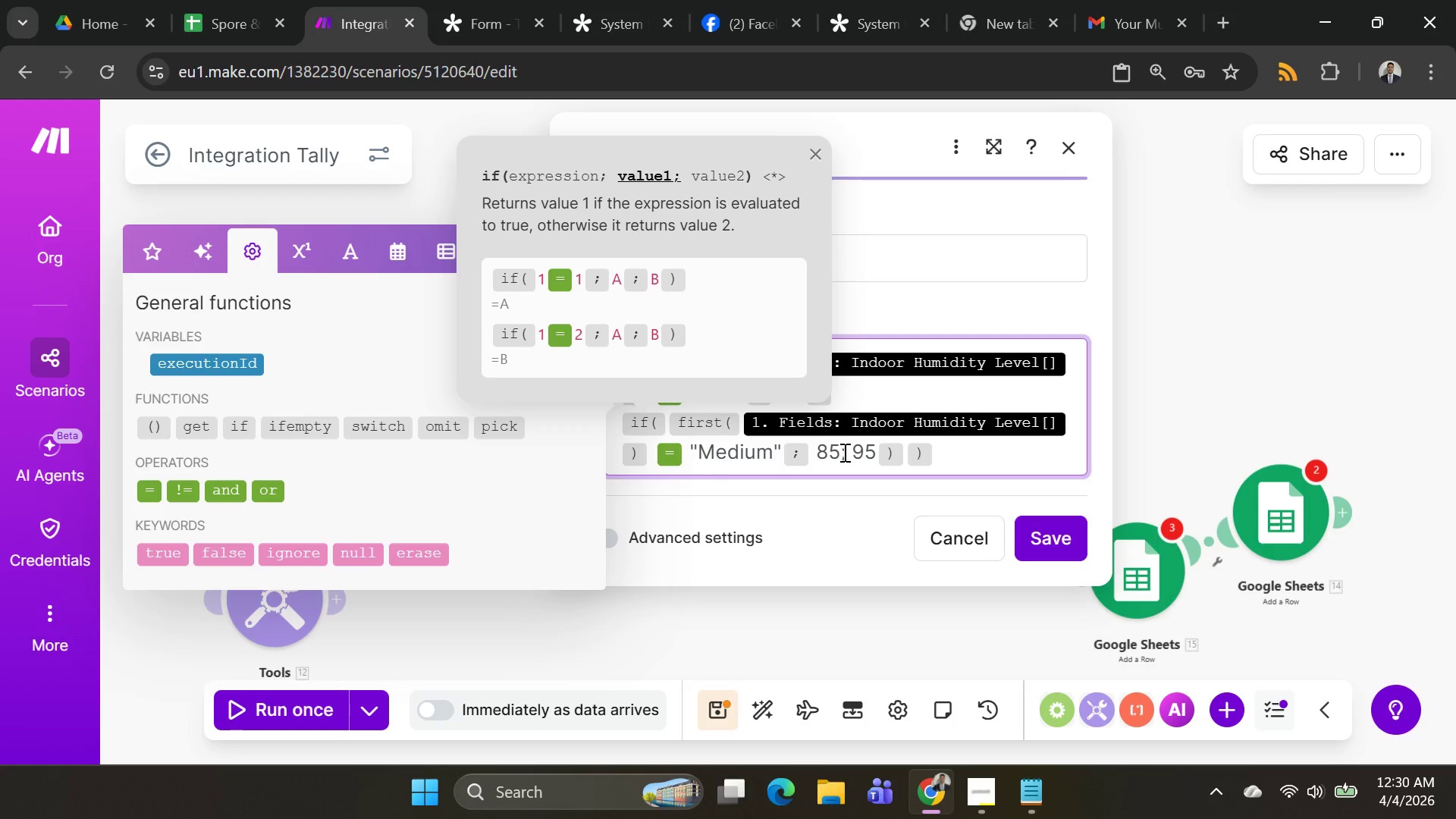 
left_click([843, 452])
 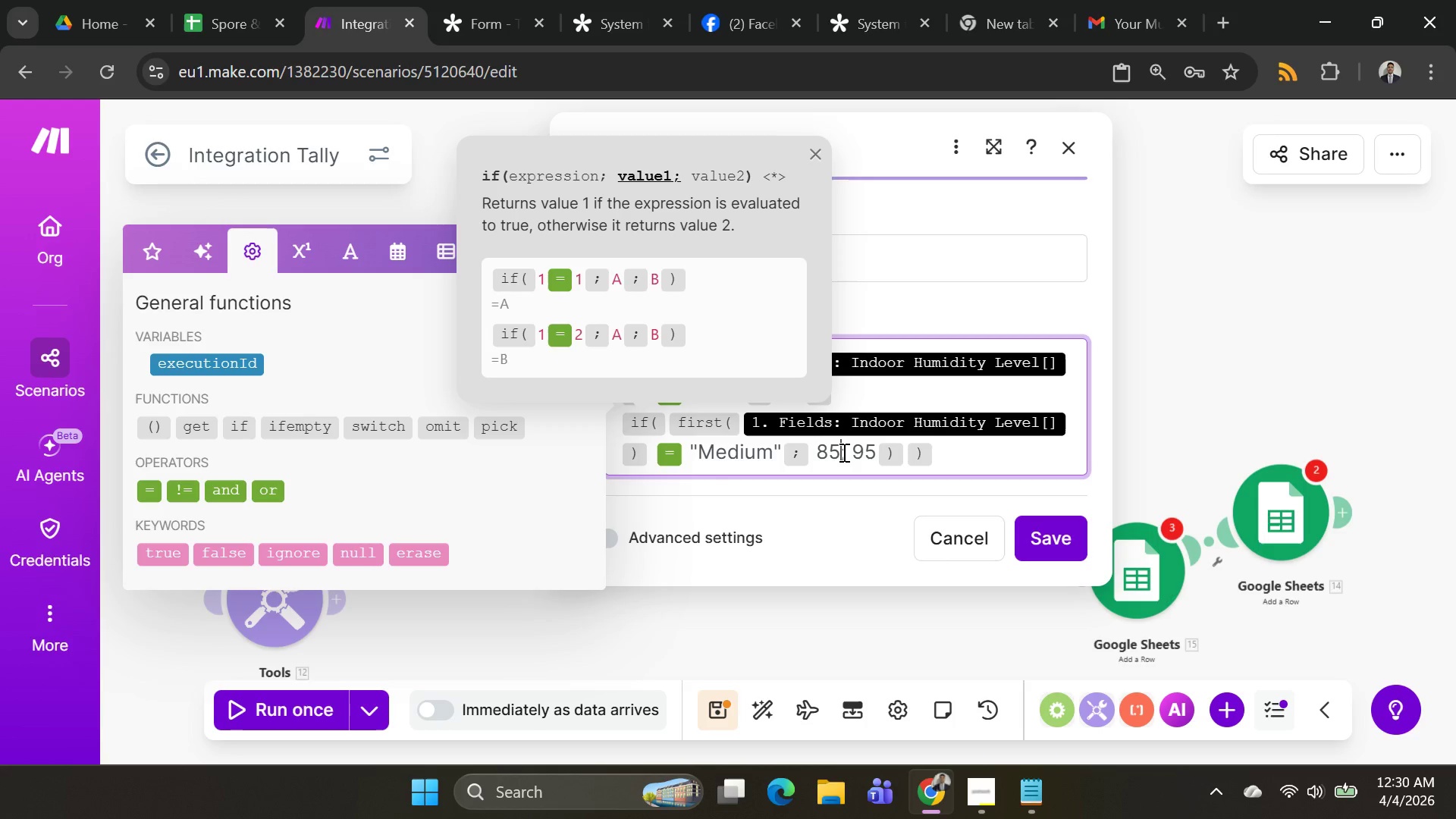 
key(ArrowRight)
 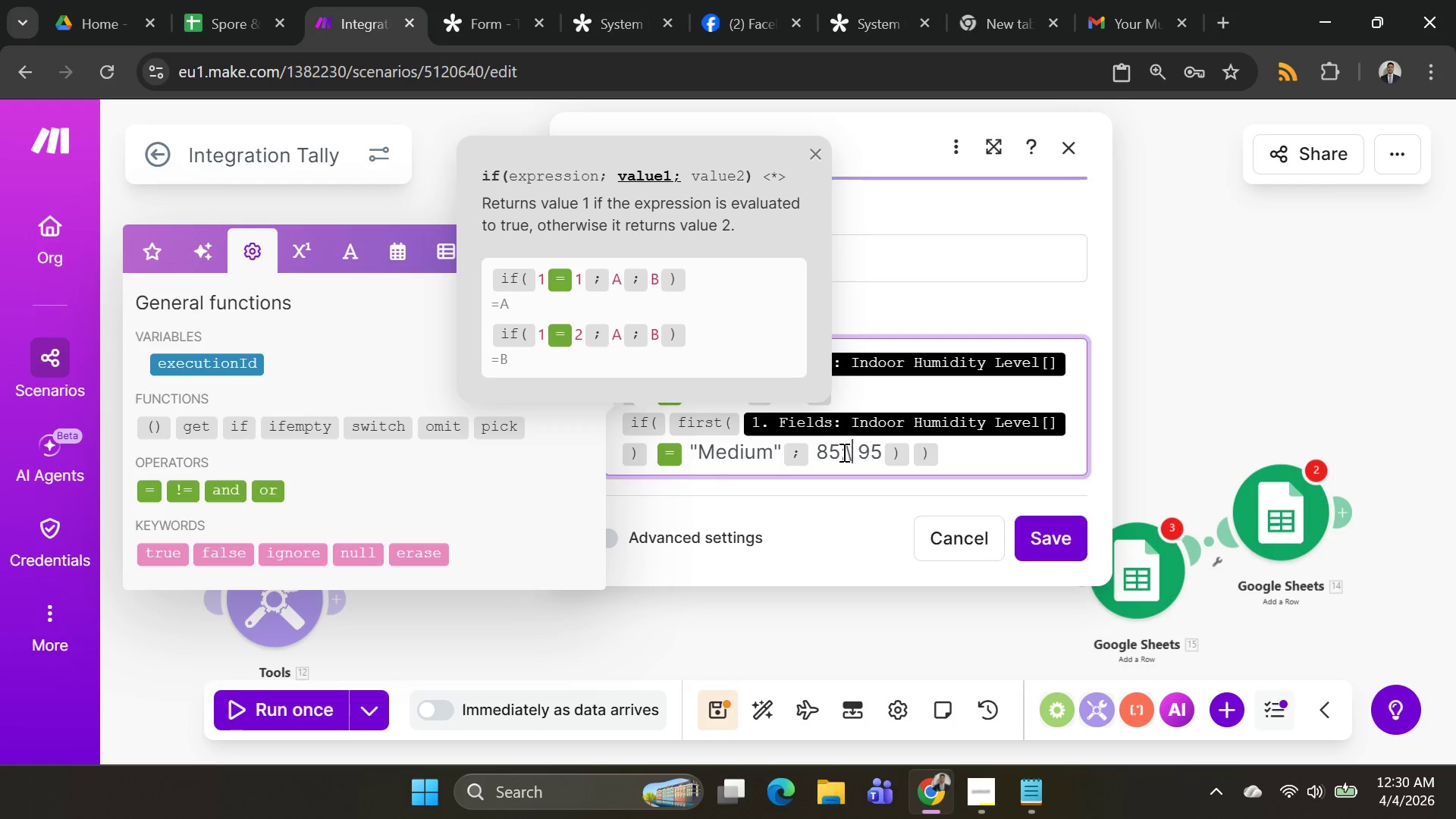 
key(Backslash)
 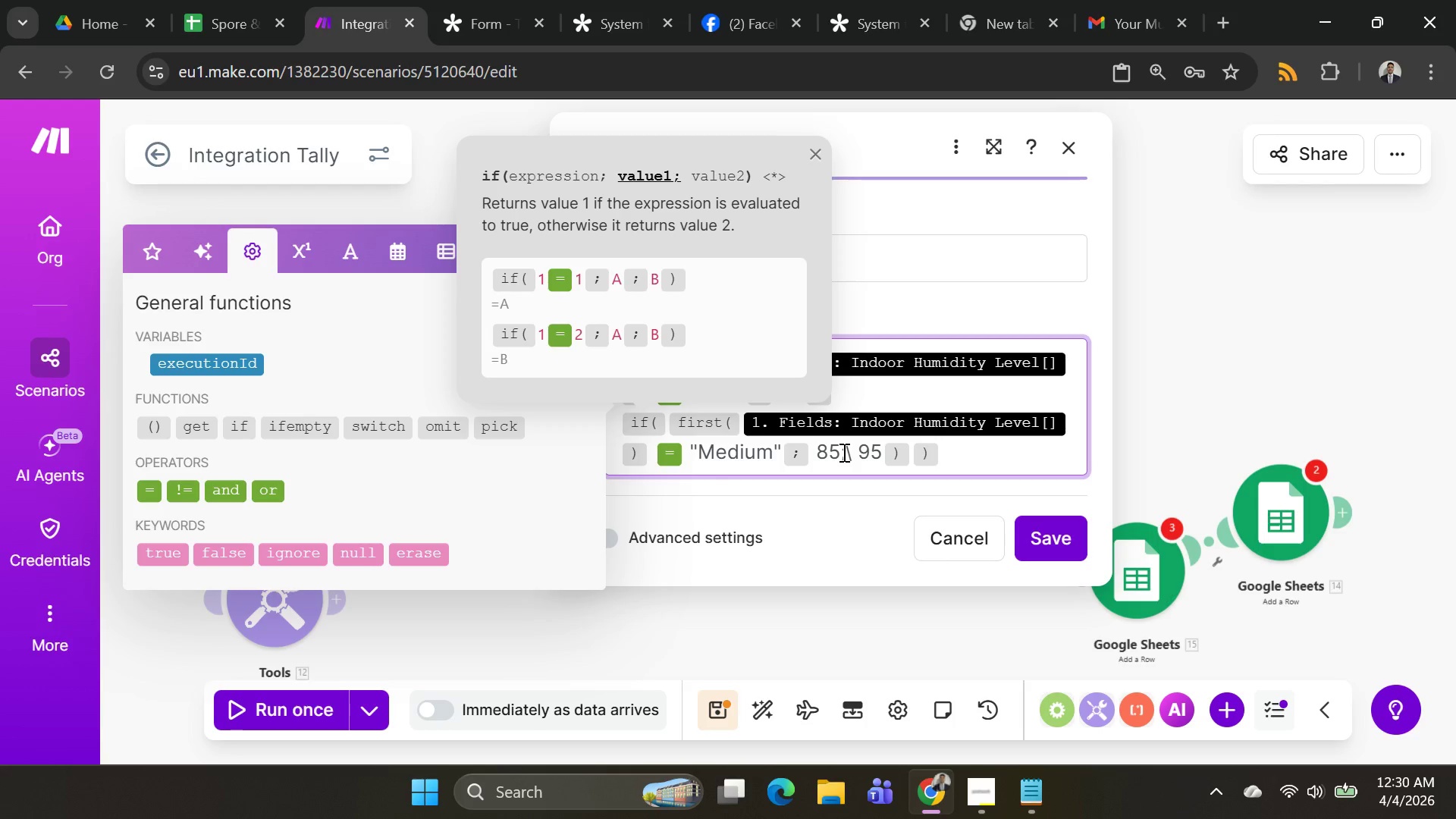 
key(Semicolon)
 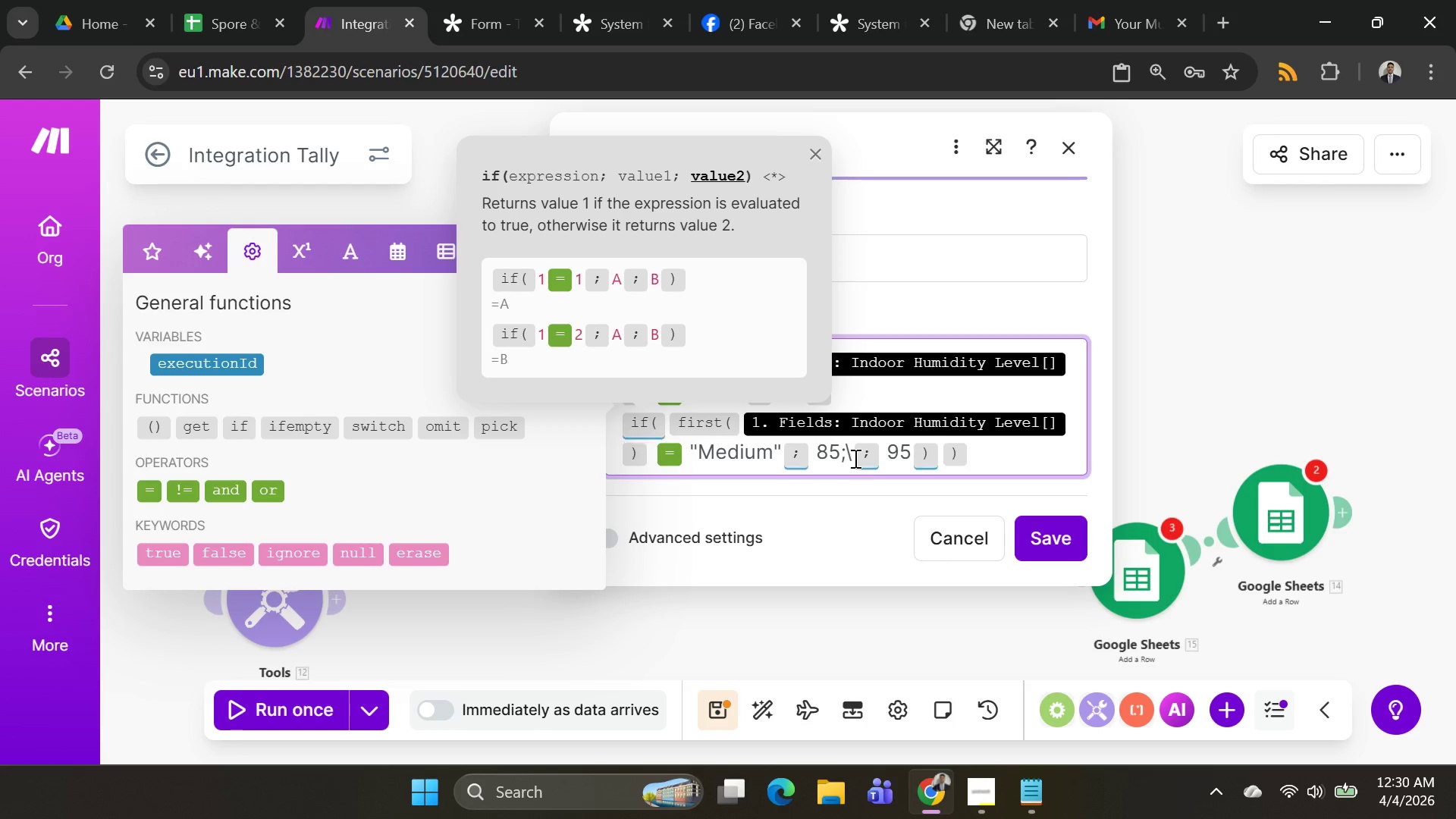 
left_click([850, 457])
 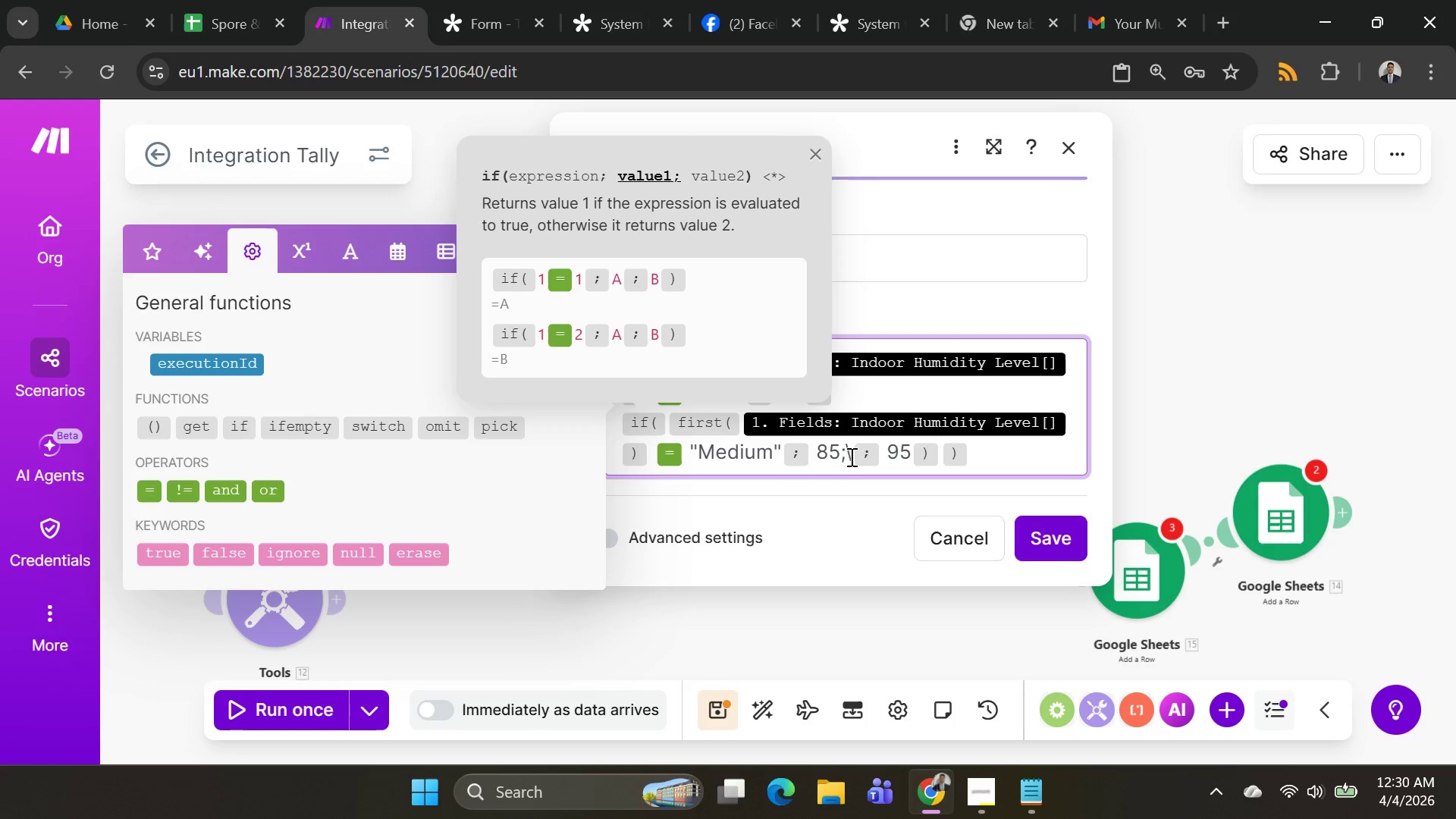 
key(Backspace)
 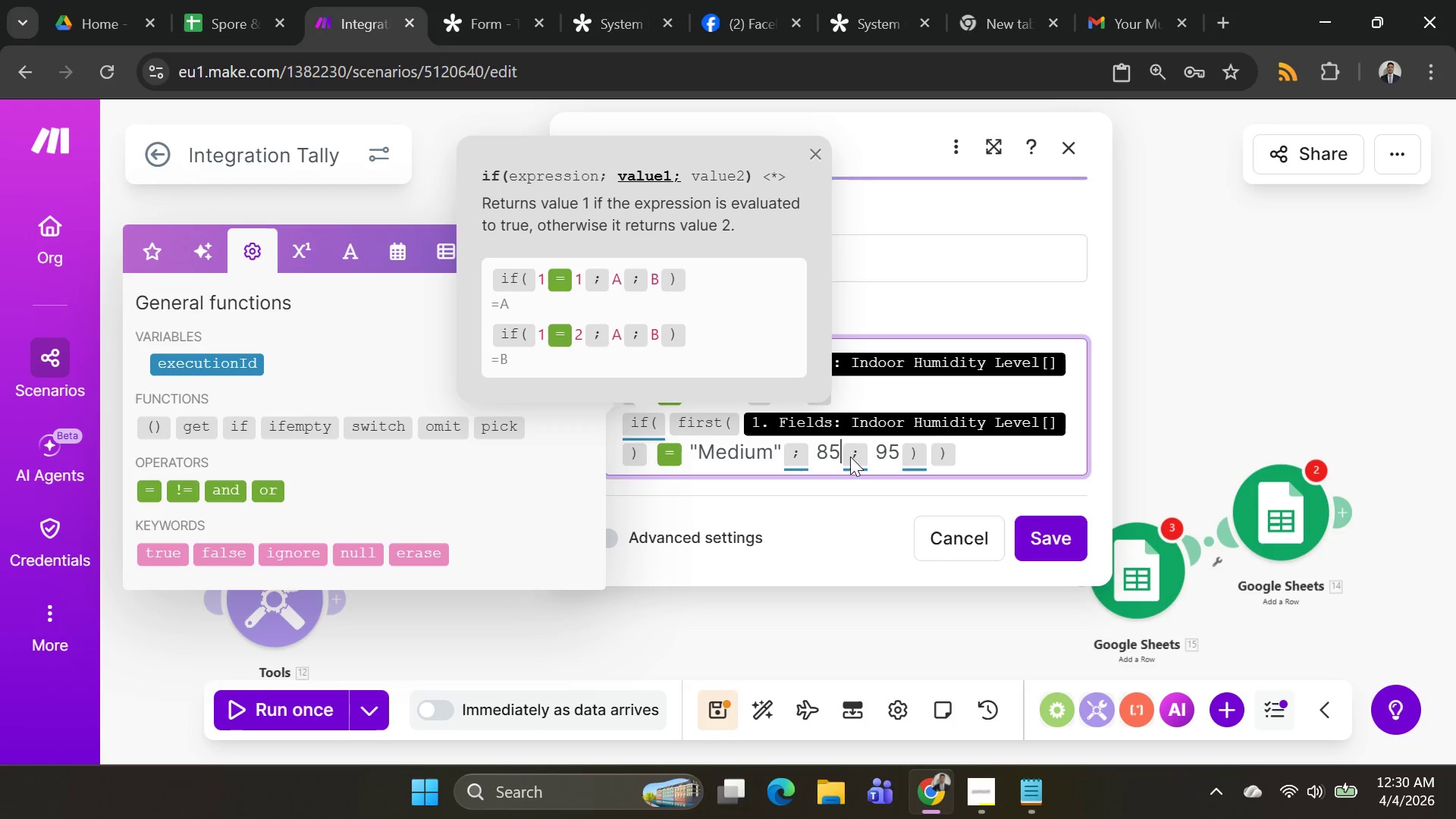 
key(Backspace)
 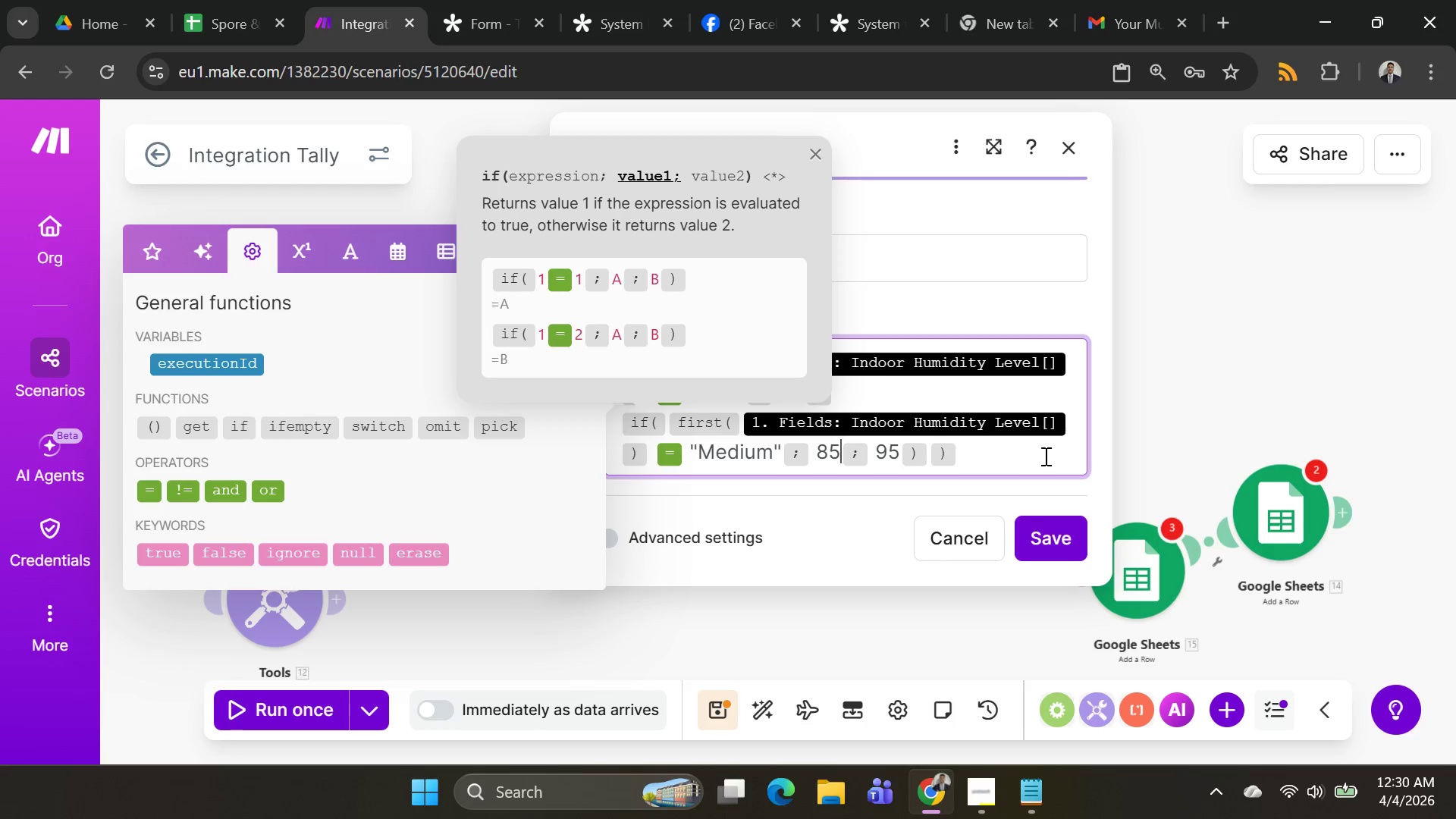 
left_click([1044, 456])
 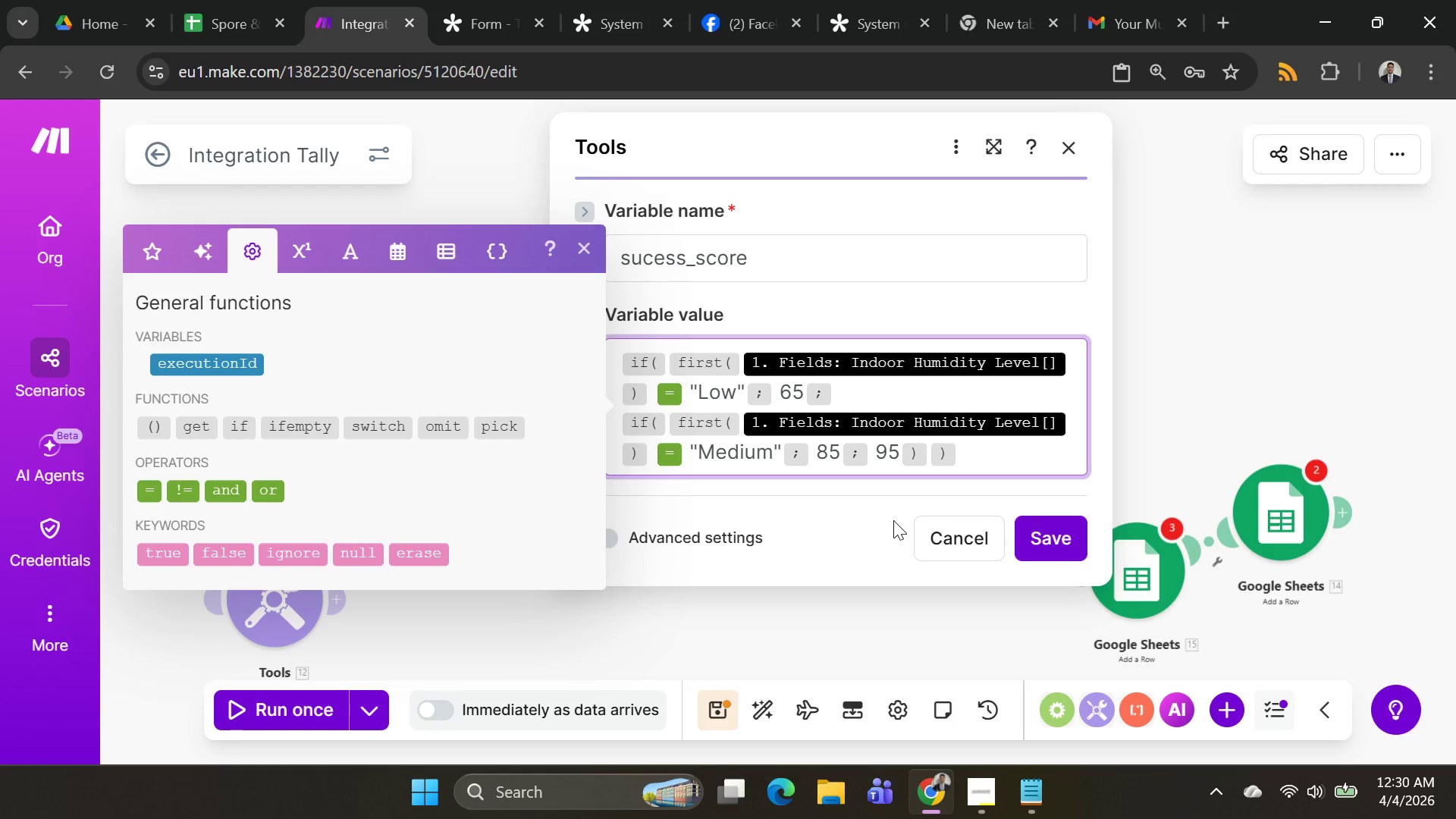 
wait(31.11)
 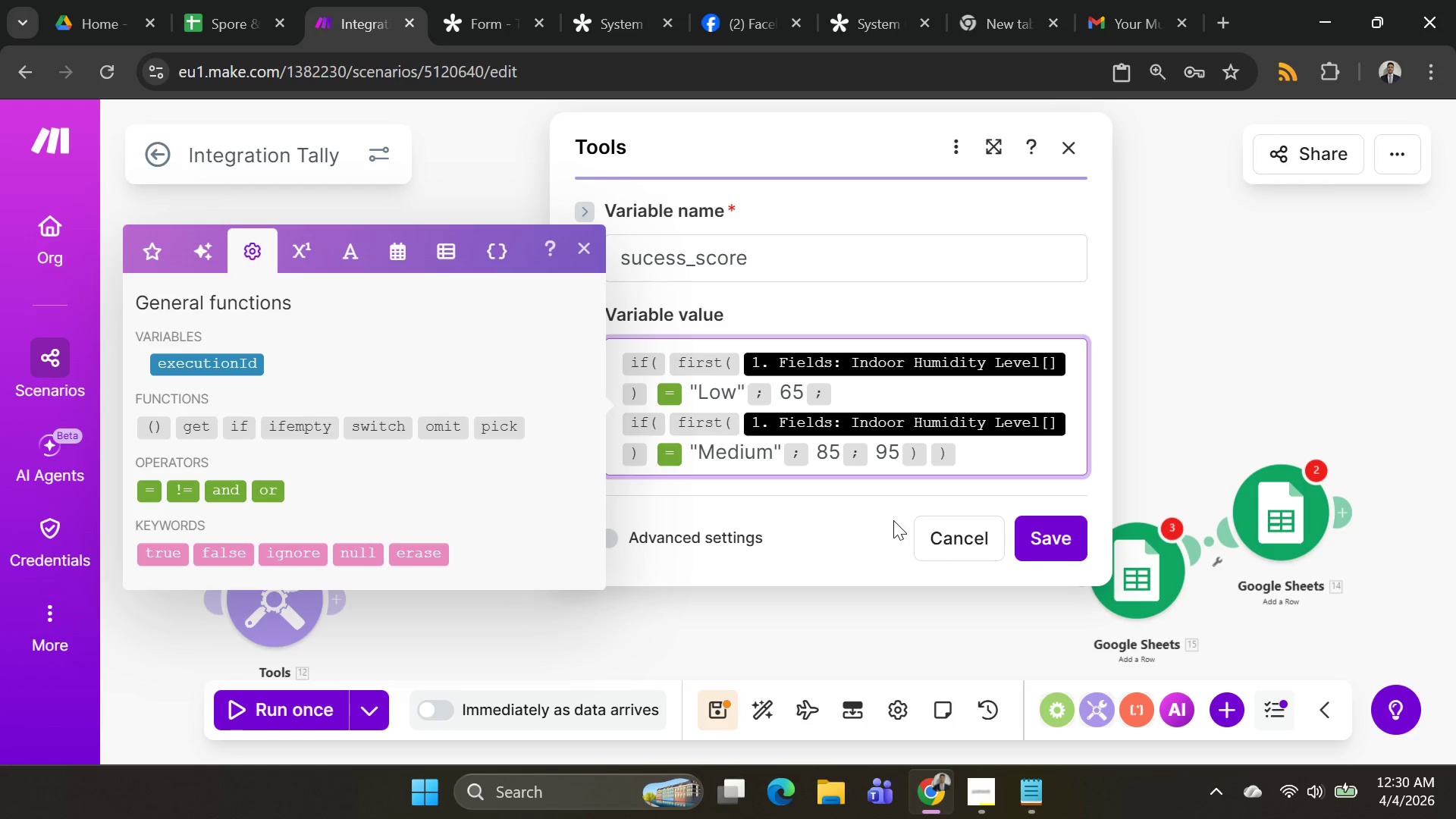 
left_click([1061, 544])
 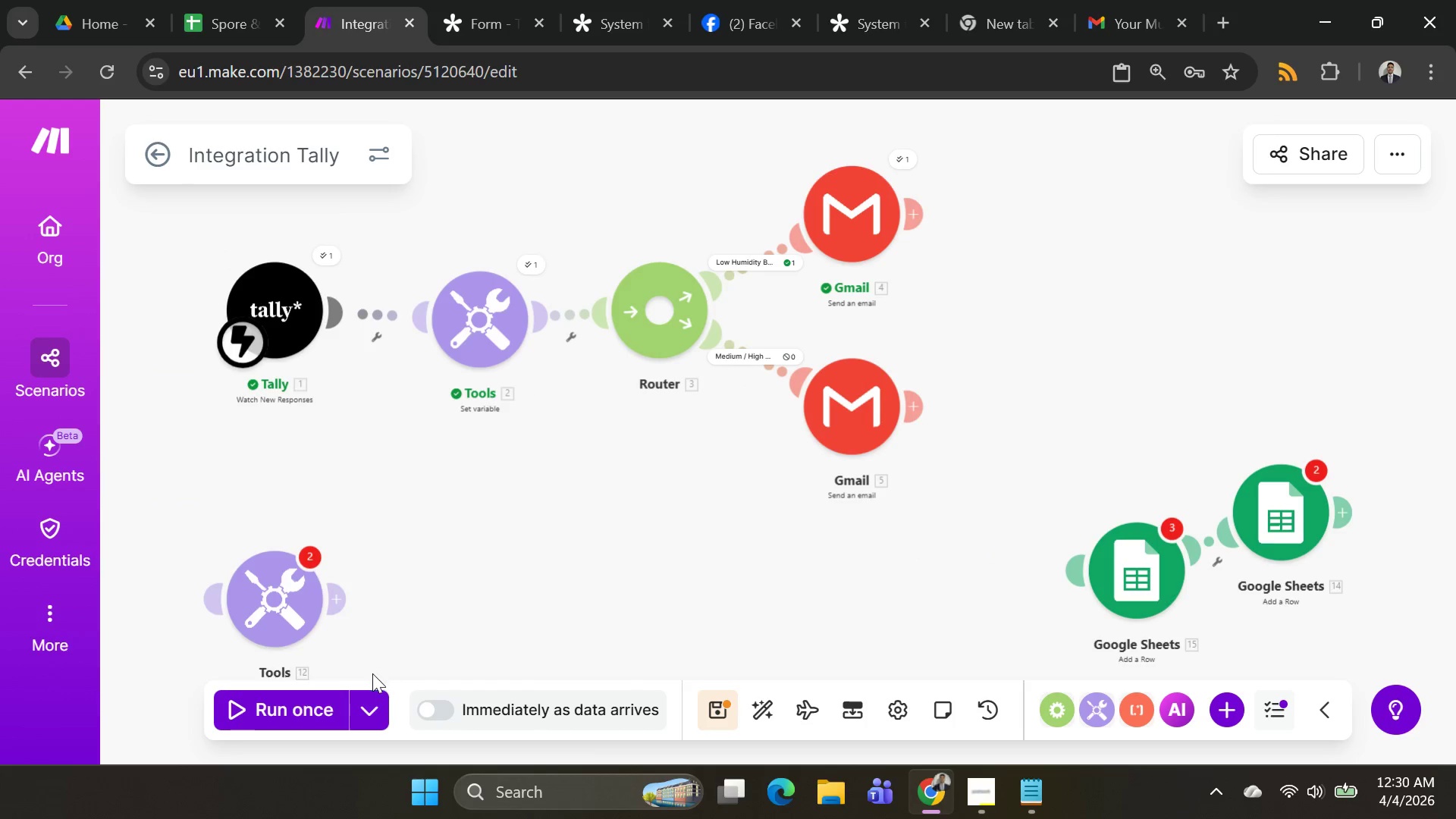 
left_click([368, 704])
 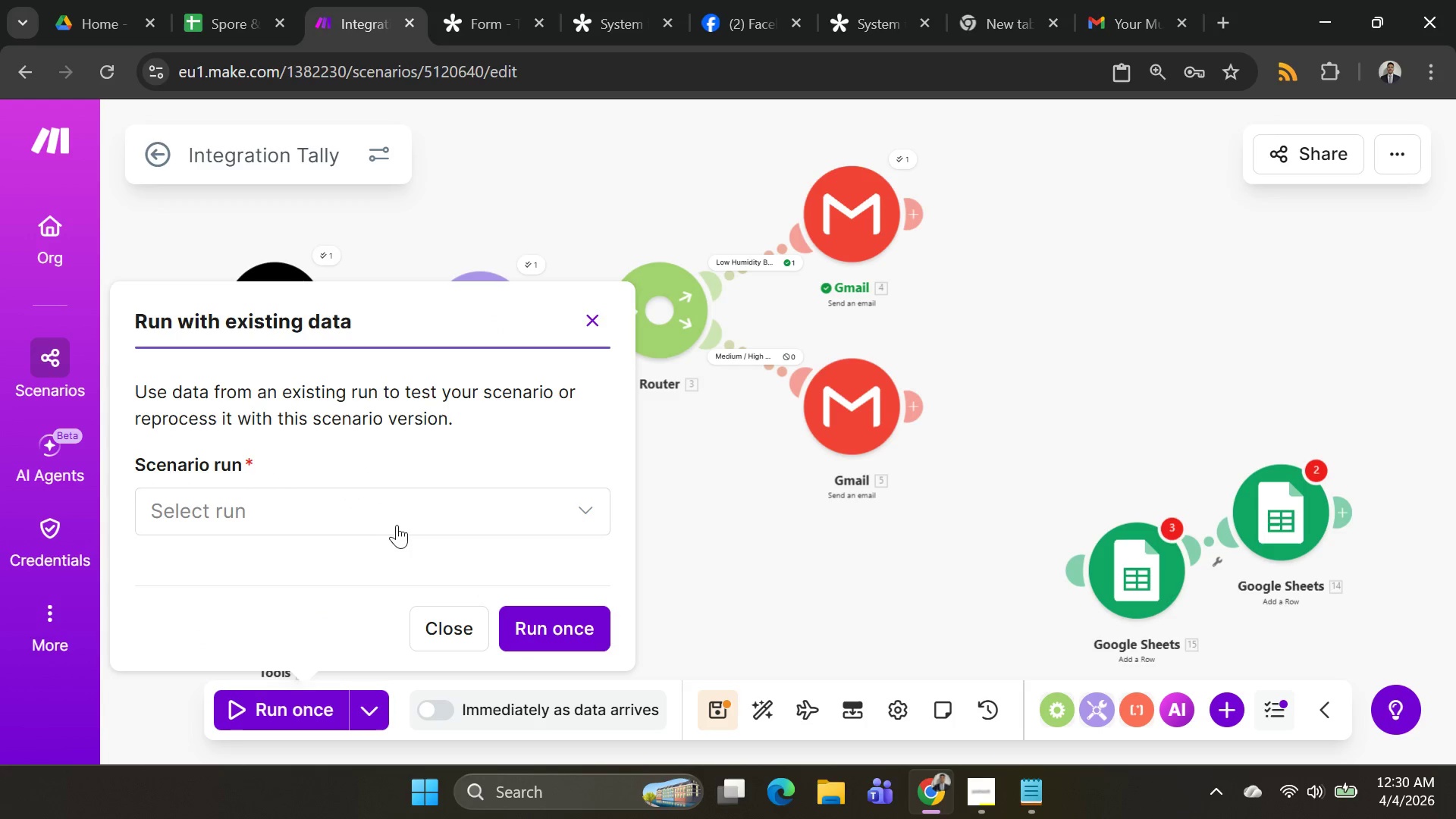 
left_click([397, 520])
 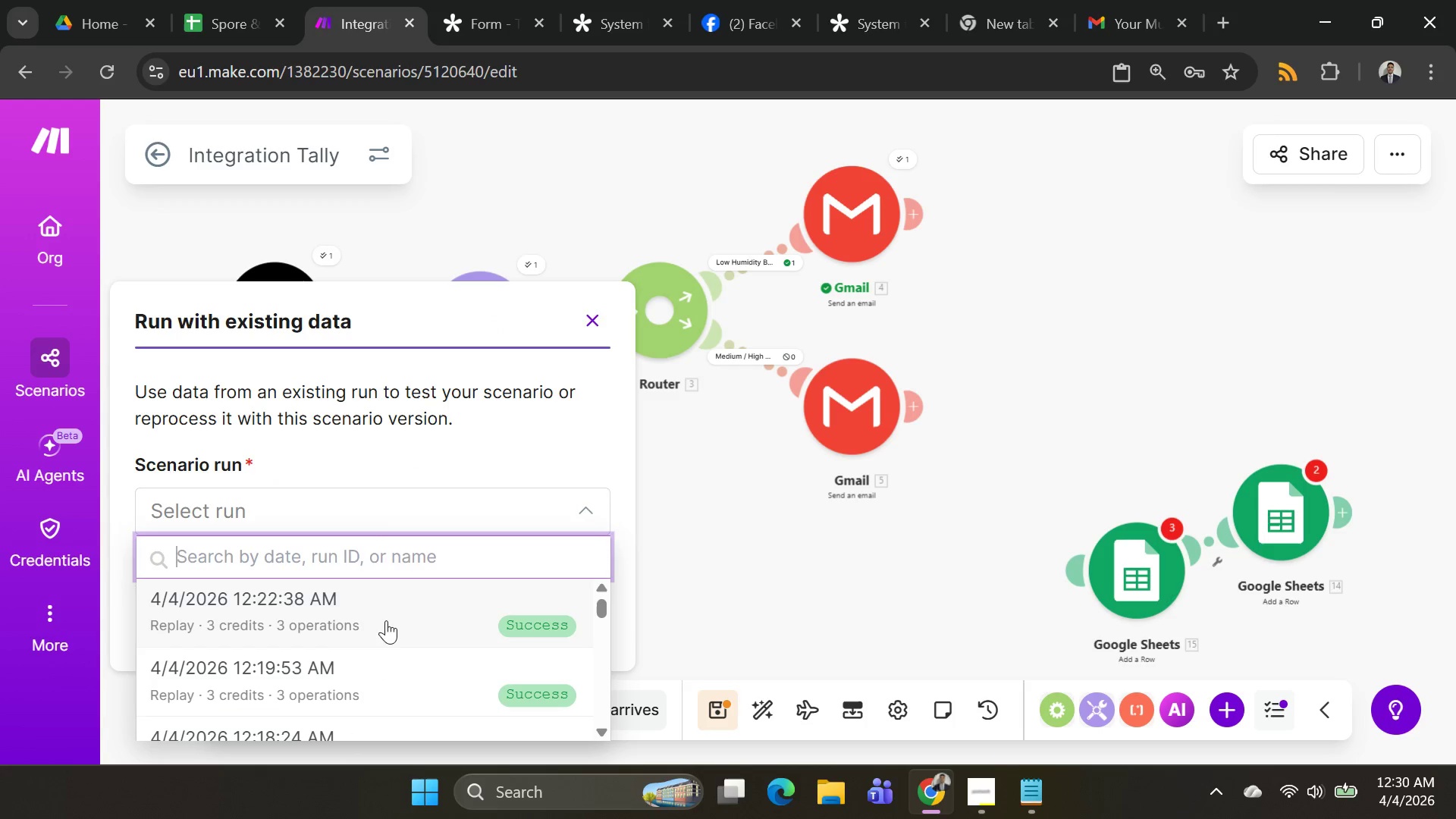 
left_click([385, 622])
 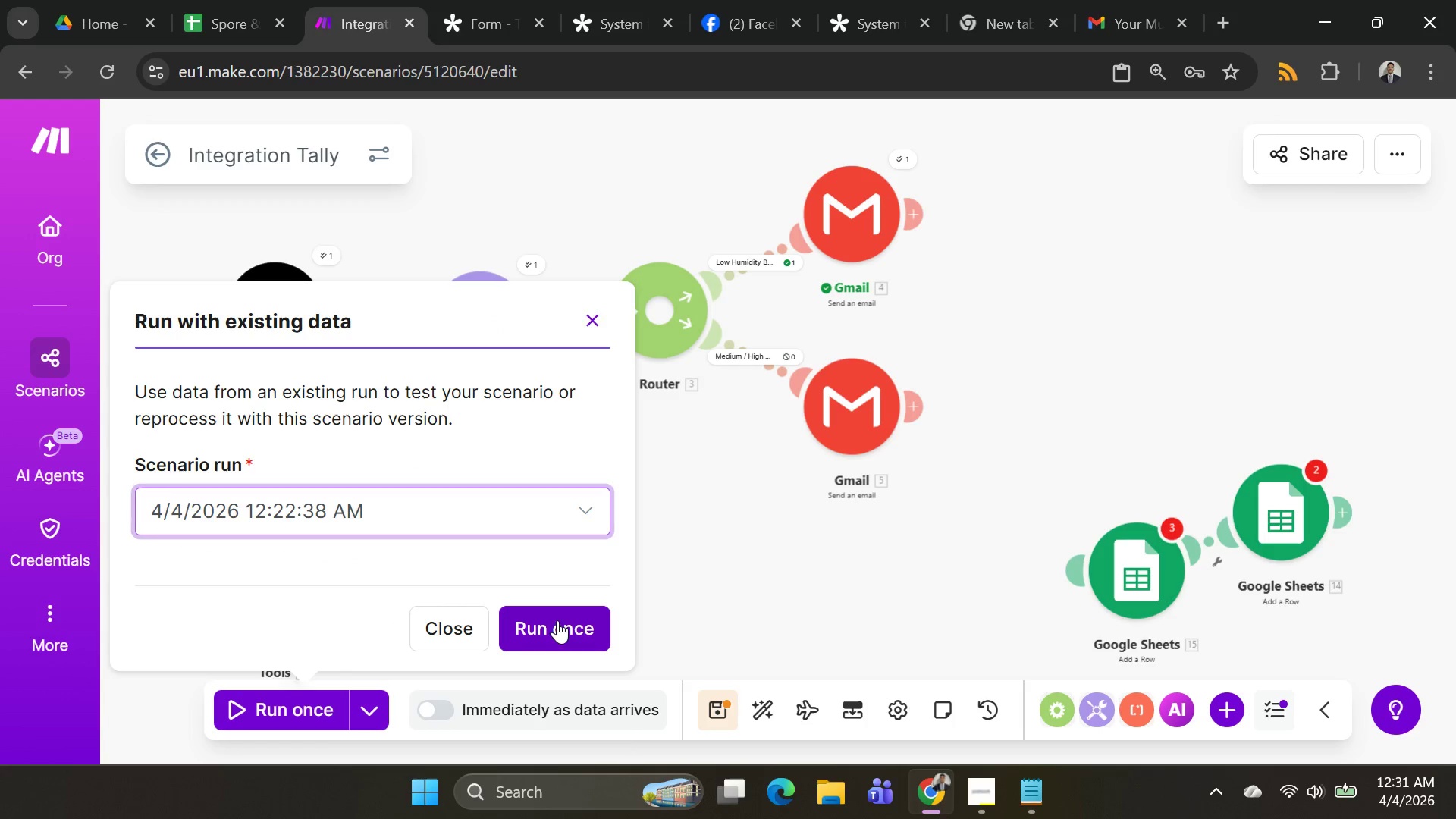 
left_click([557, 626])
 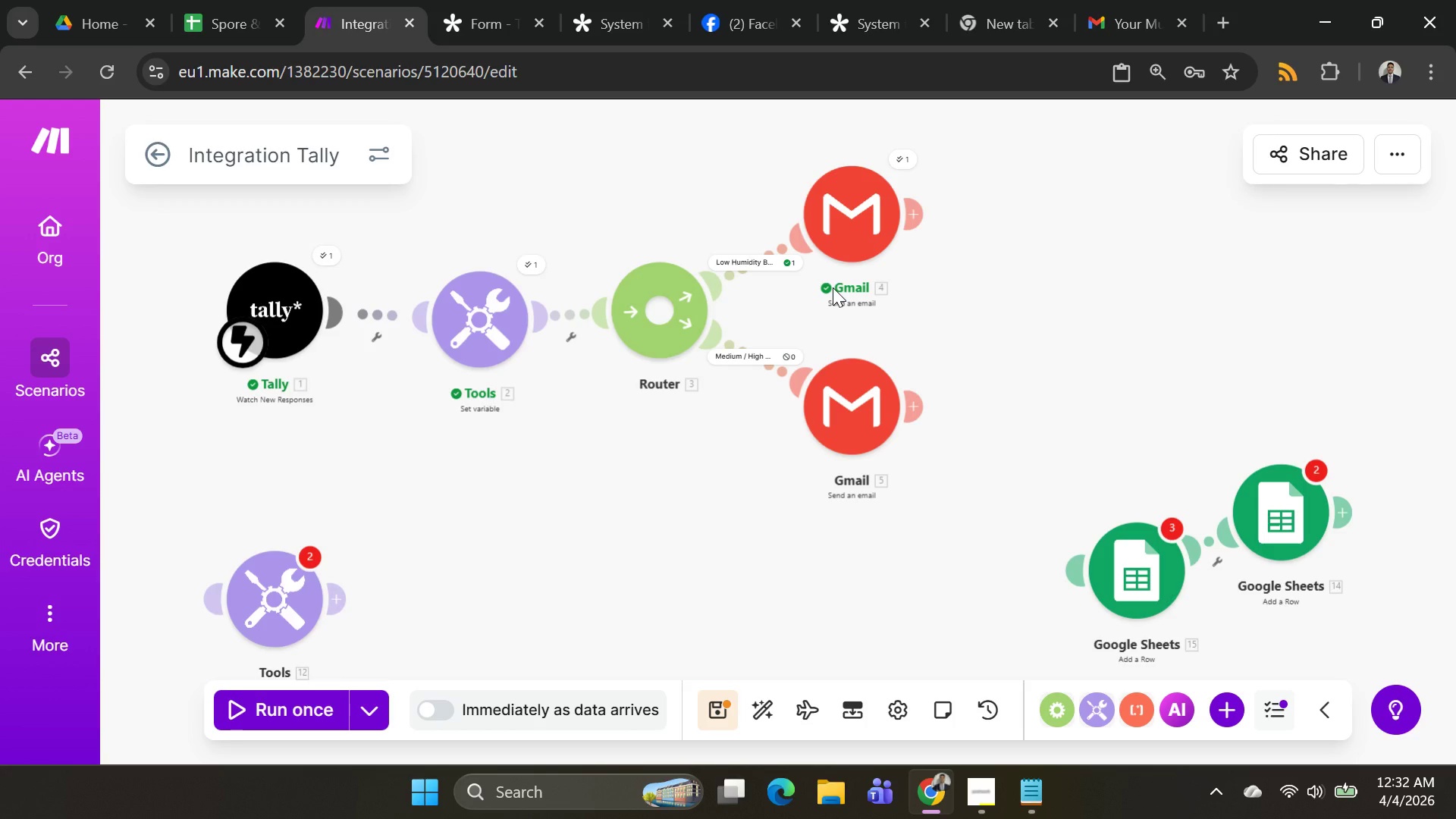 
wait(91.72)
 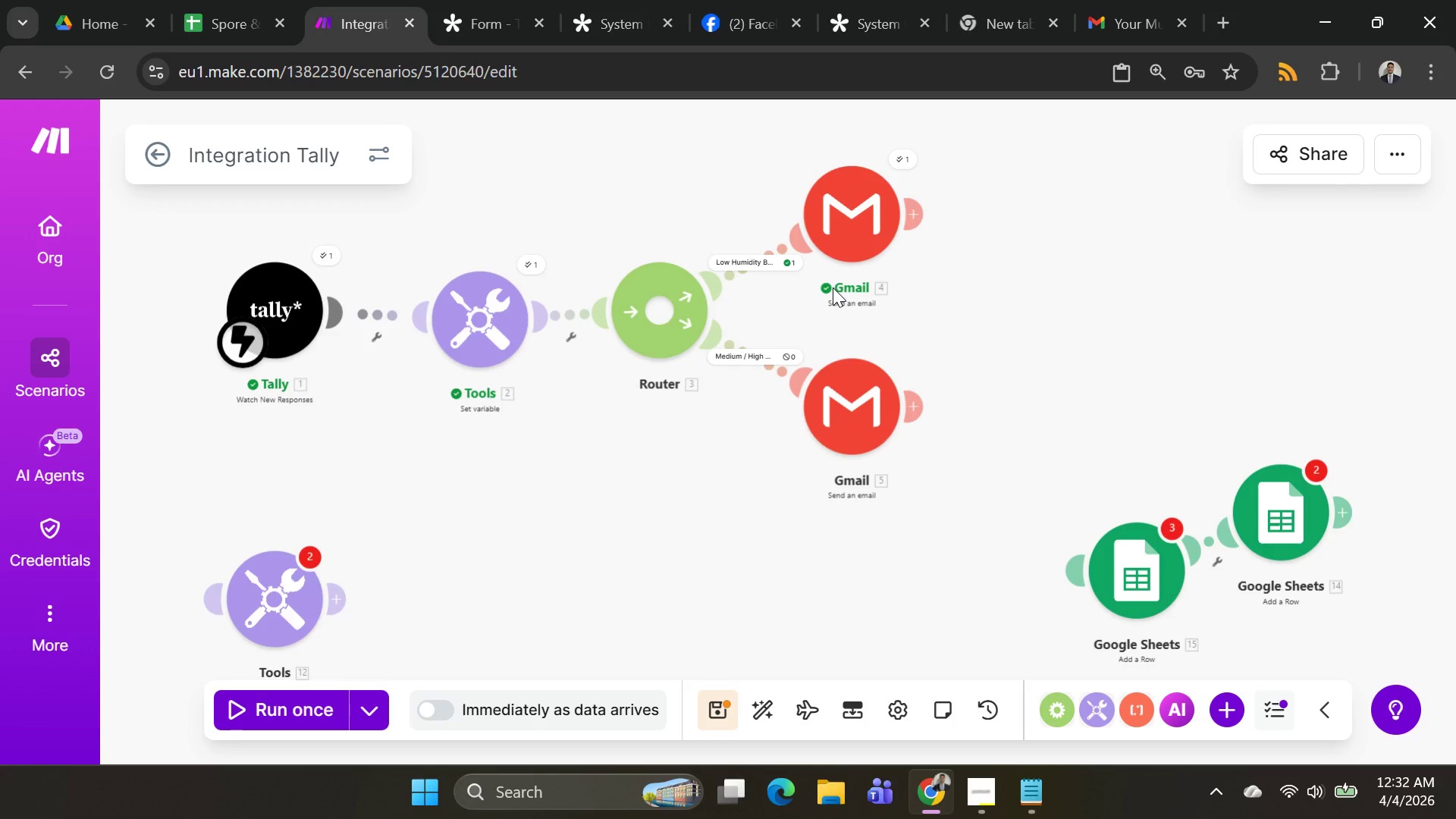 
left_click([861, 185])
 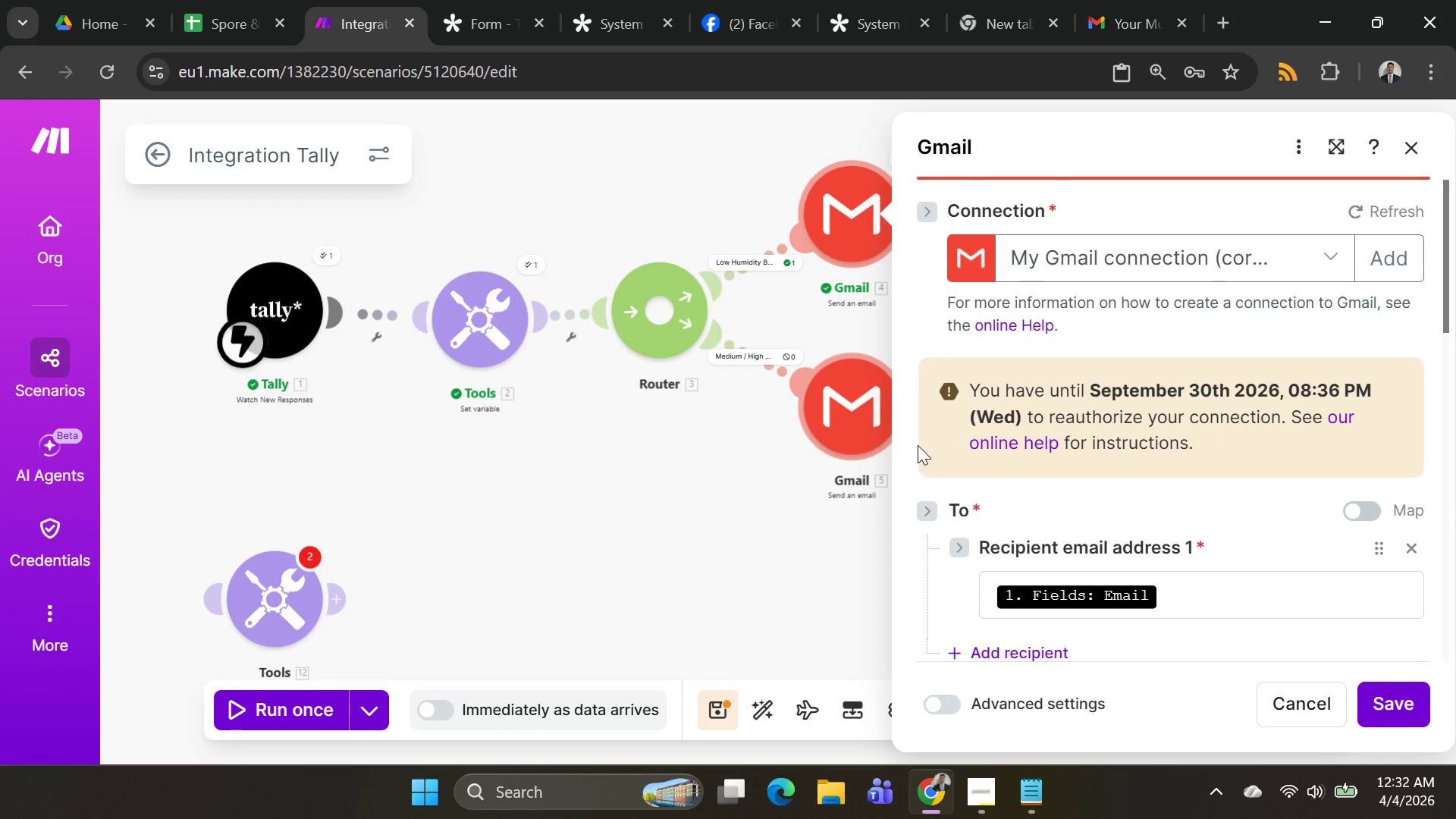 
left_click([616, 478])
 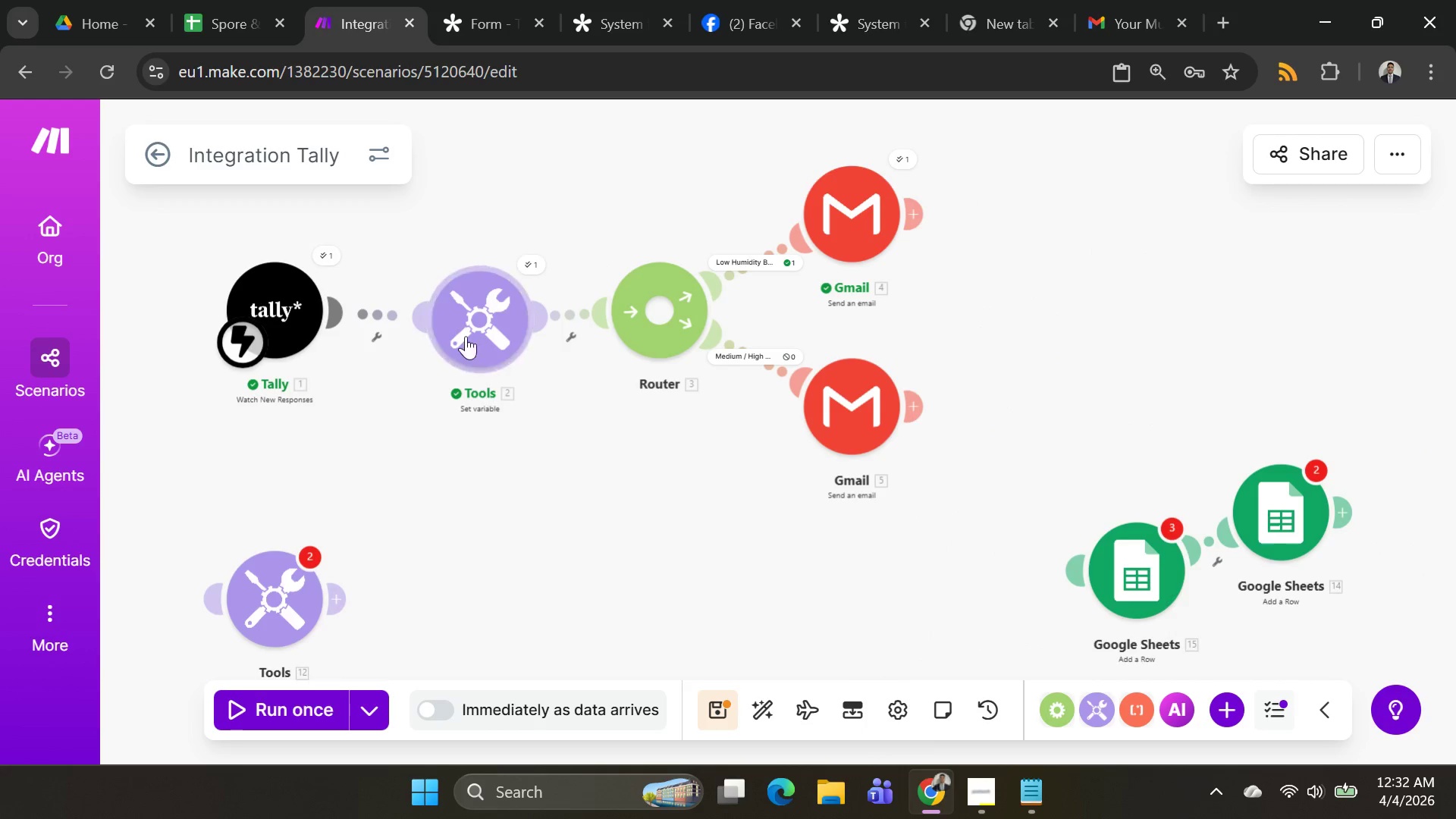 
left_click([464, 328])
 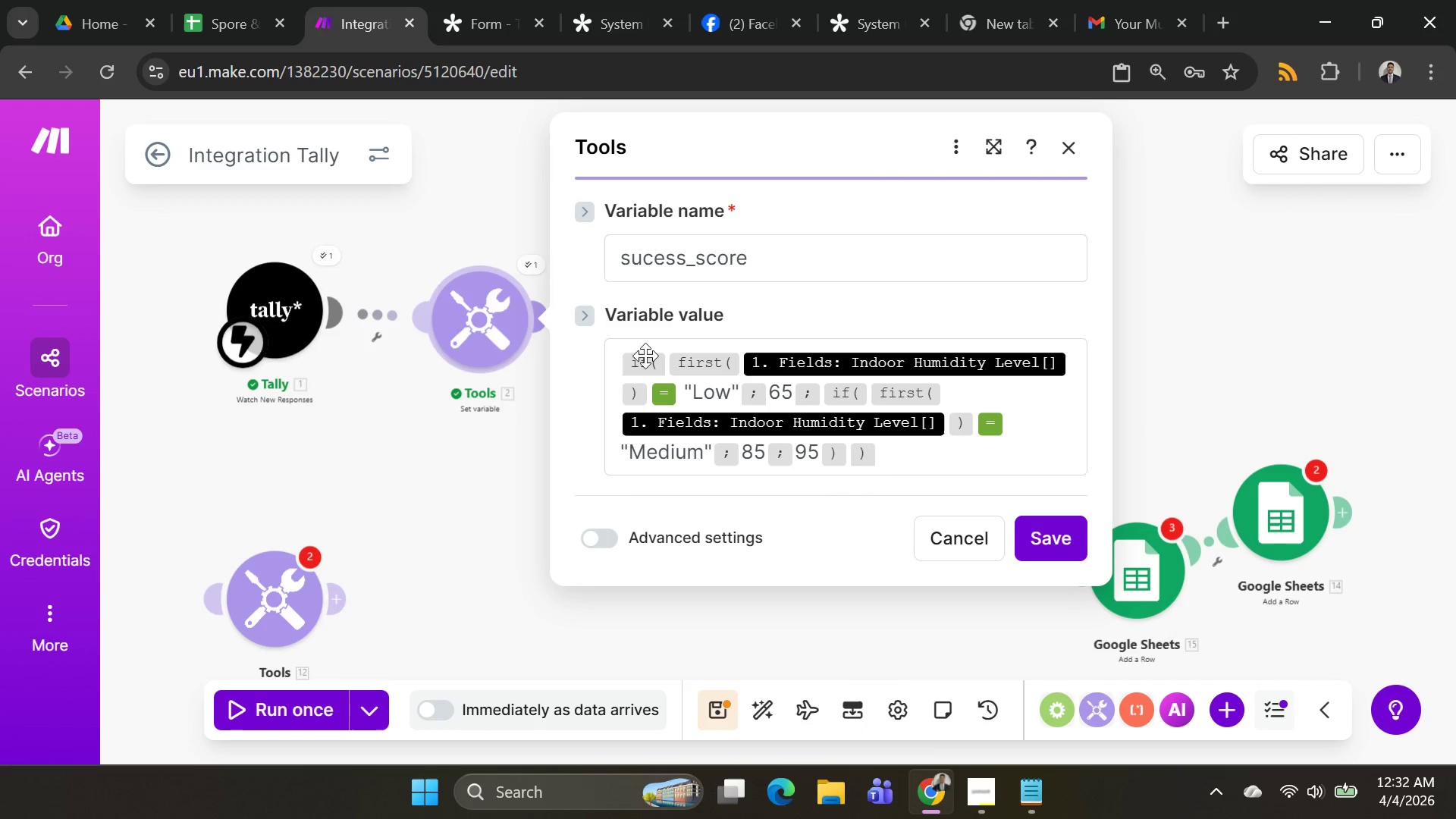 
left_click([664, 369])
 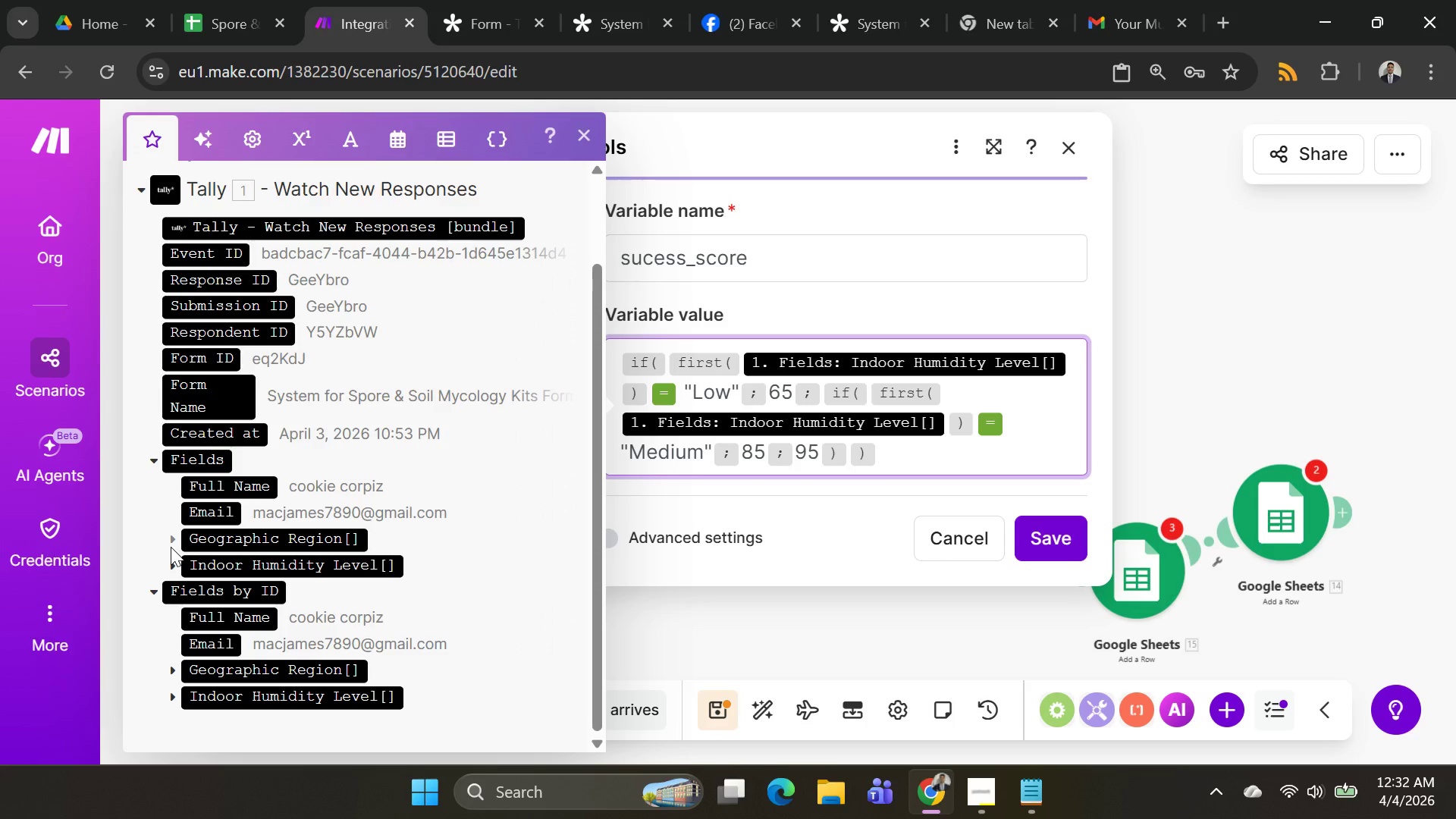 
left_click([171, 563])
 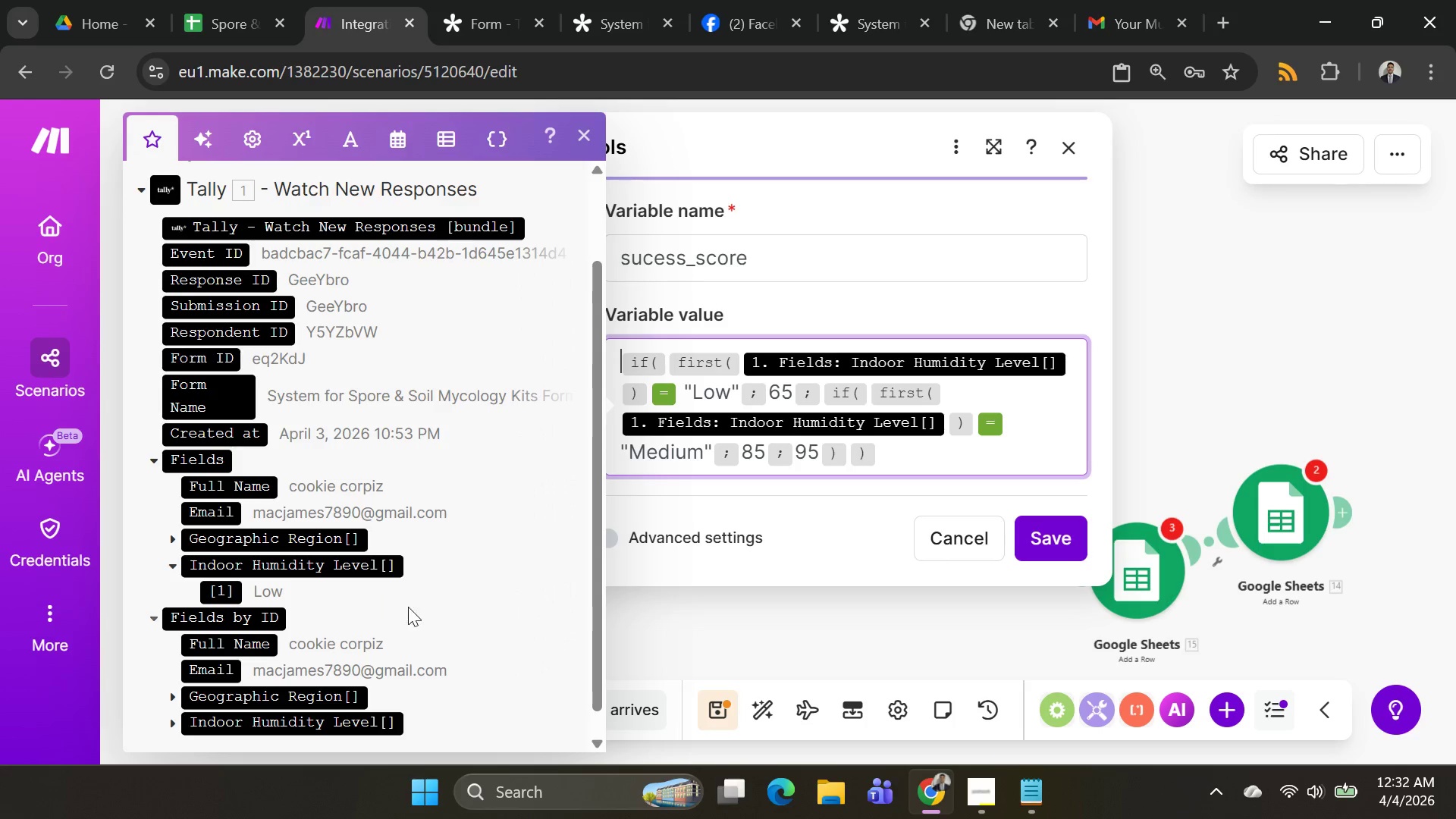 
left_click([410, 607])
 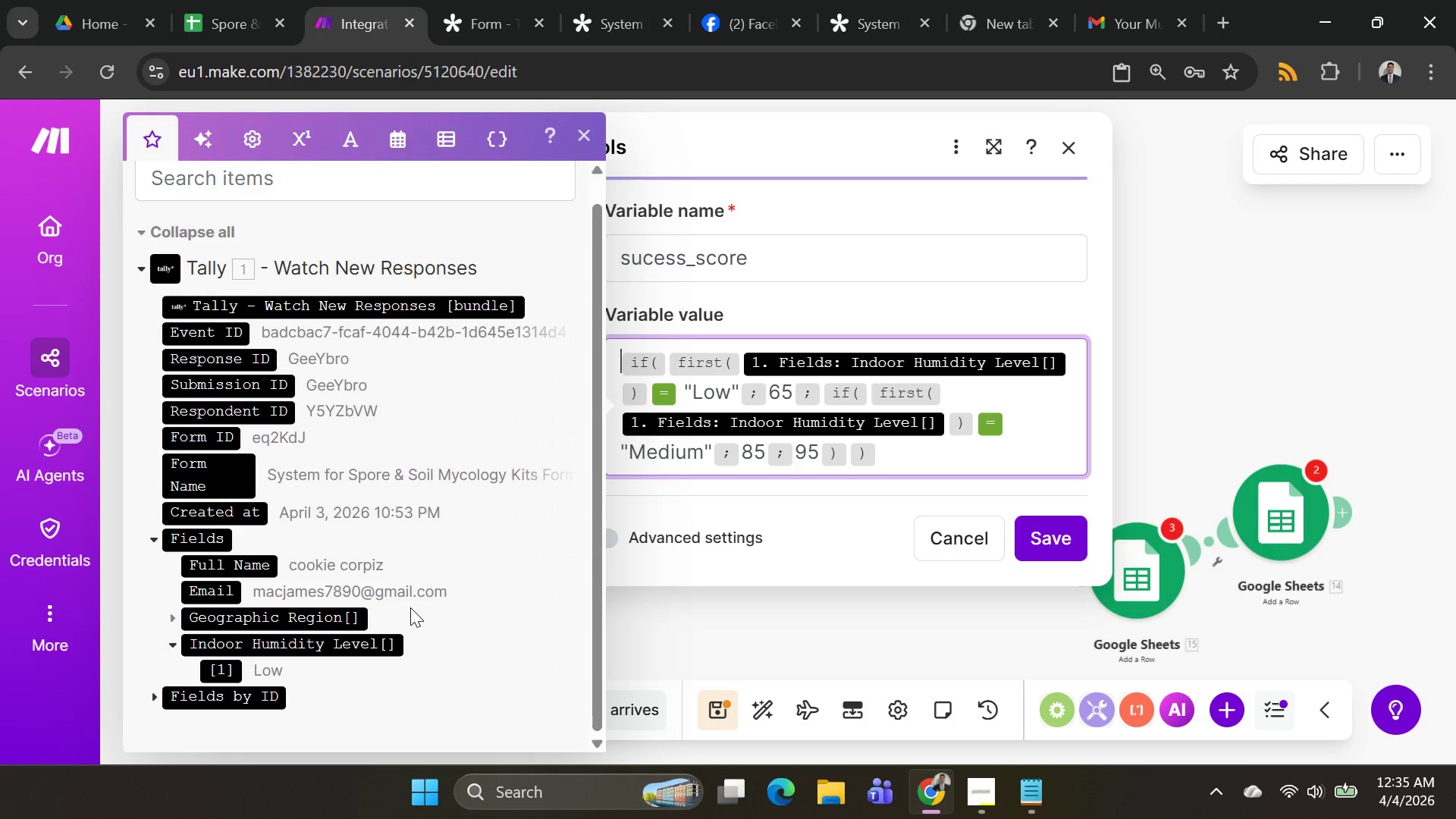 
wait(163.39)
 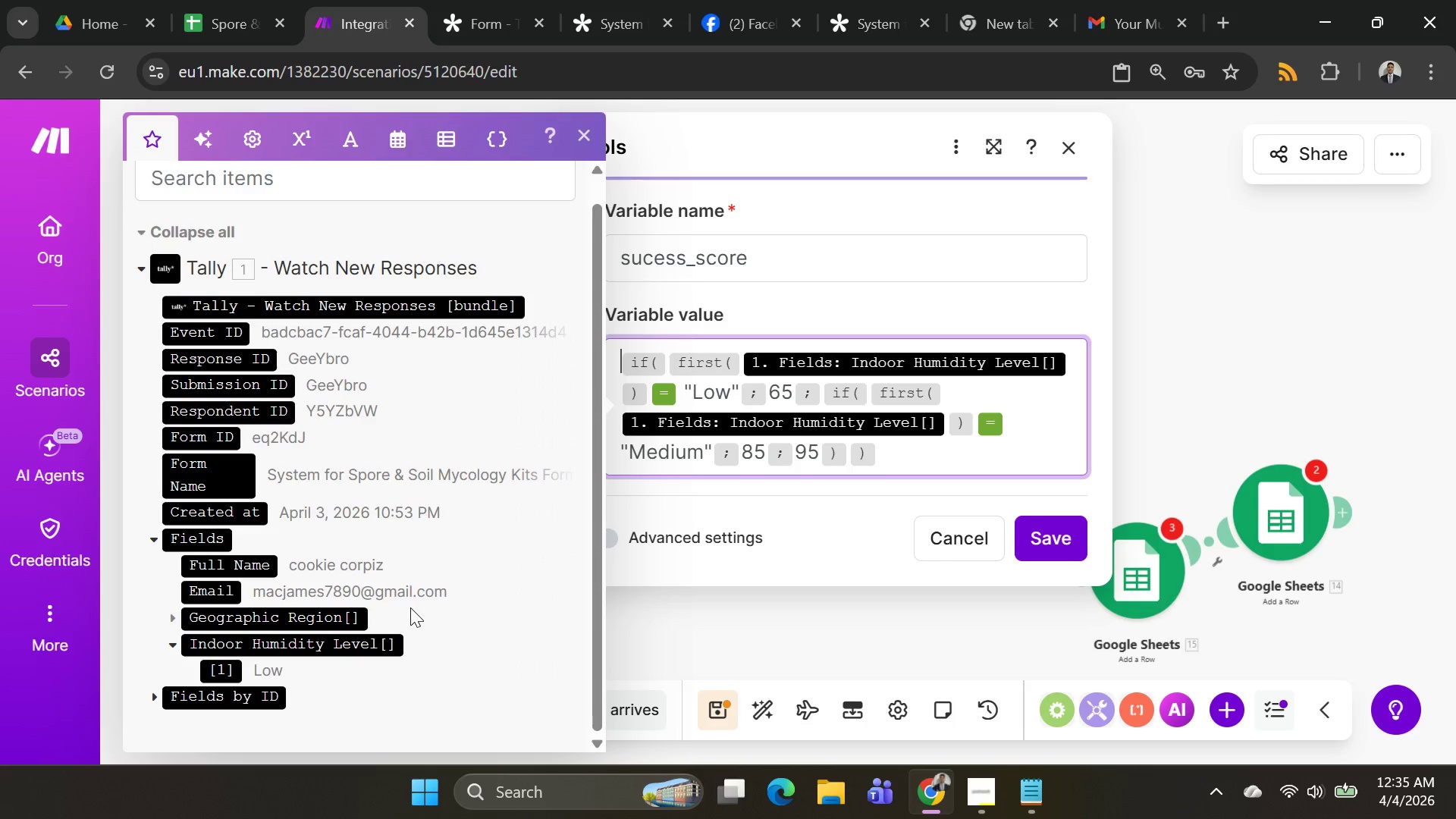 
left_click([728, 391])
 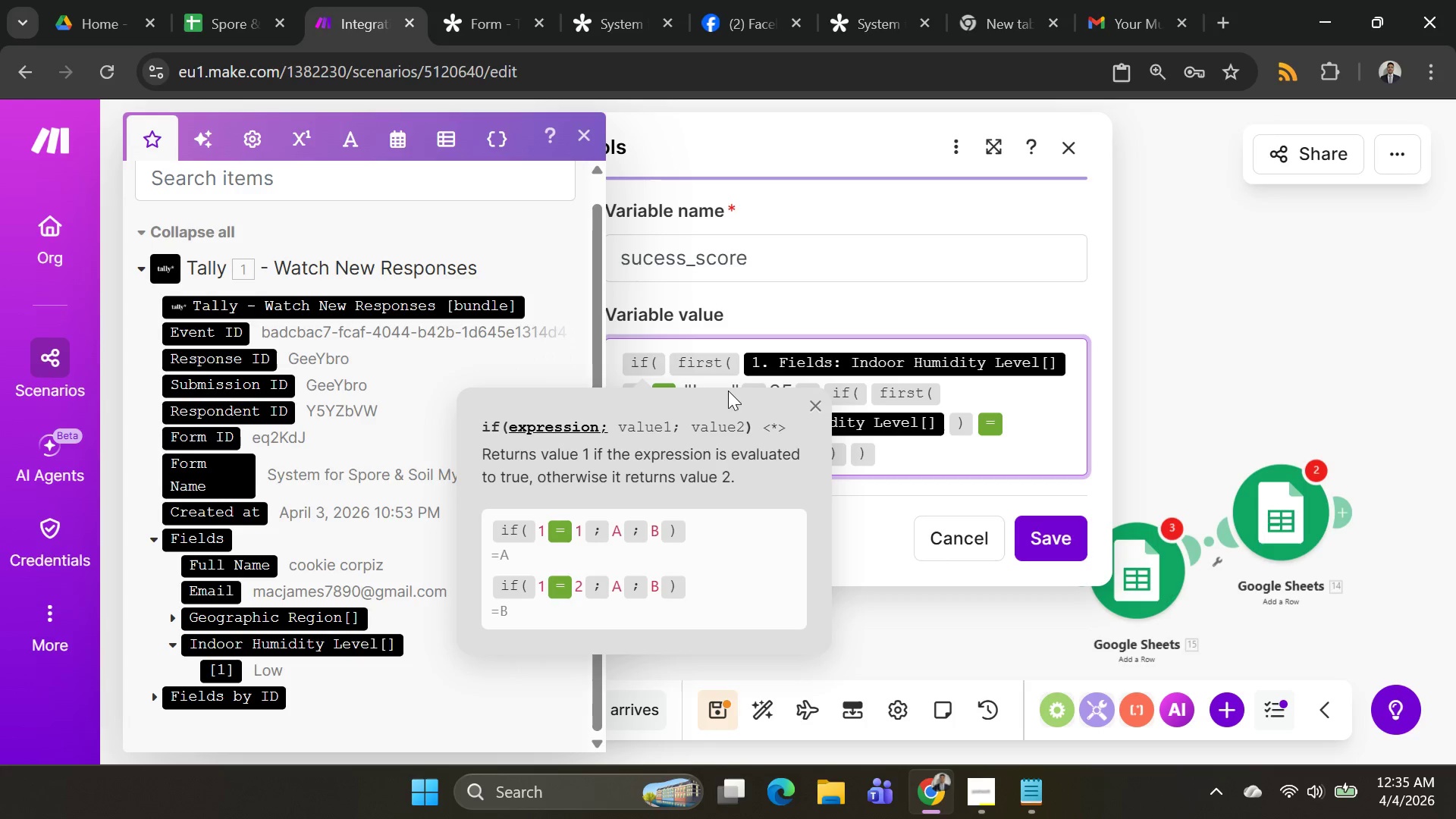 
key(Backspace)
 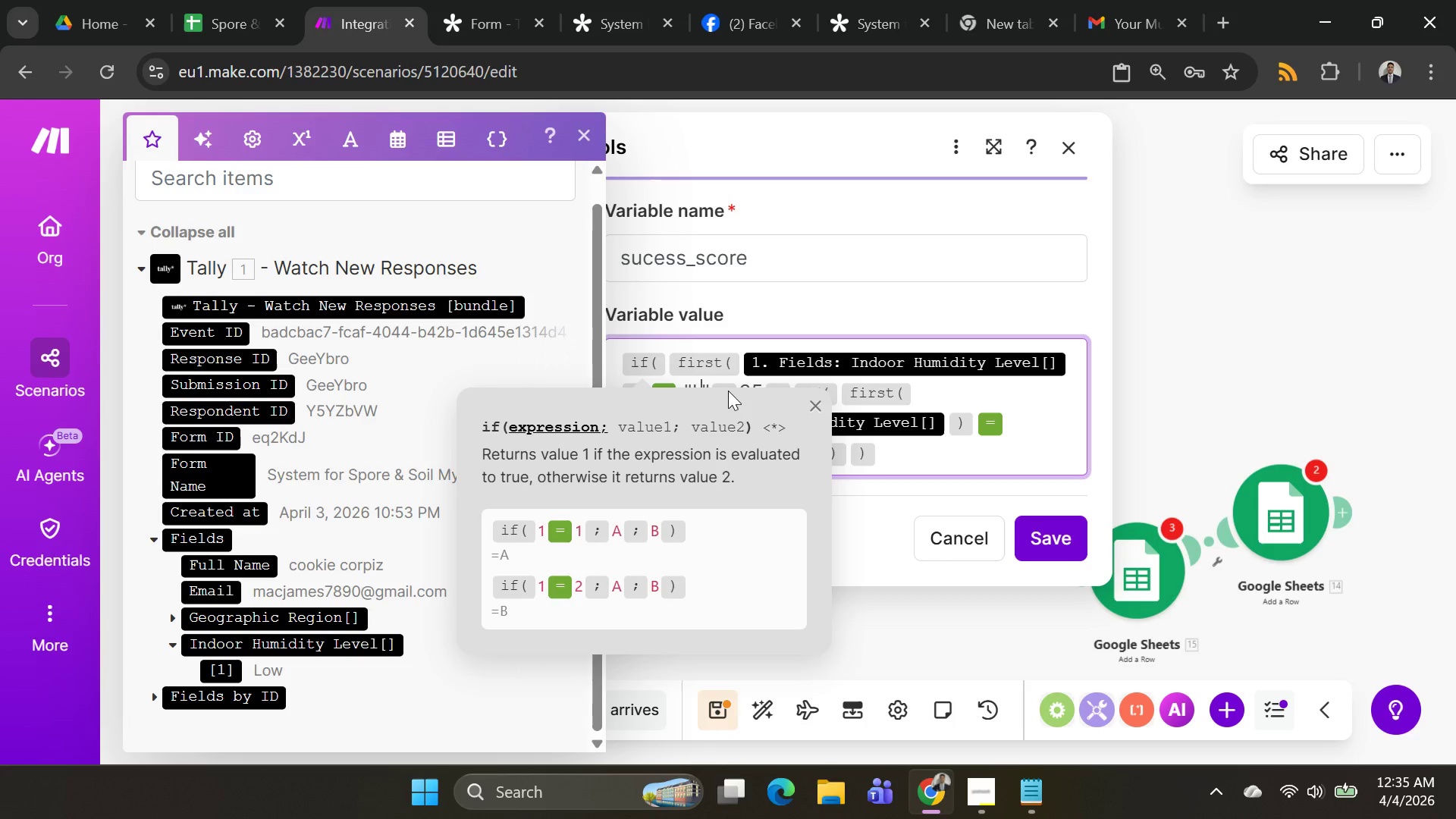 
key(Backspace)
 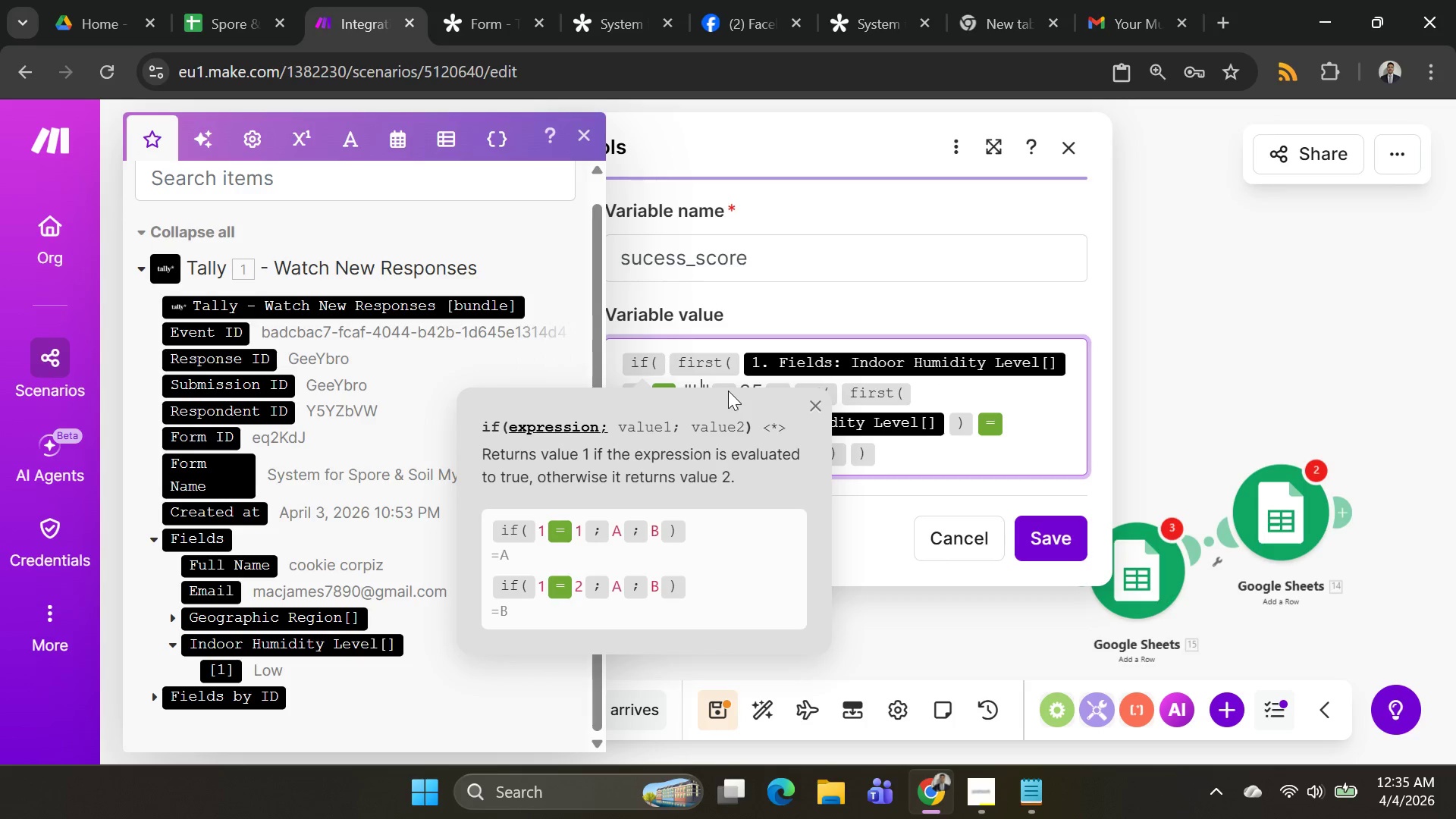 
key(Backspace)
 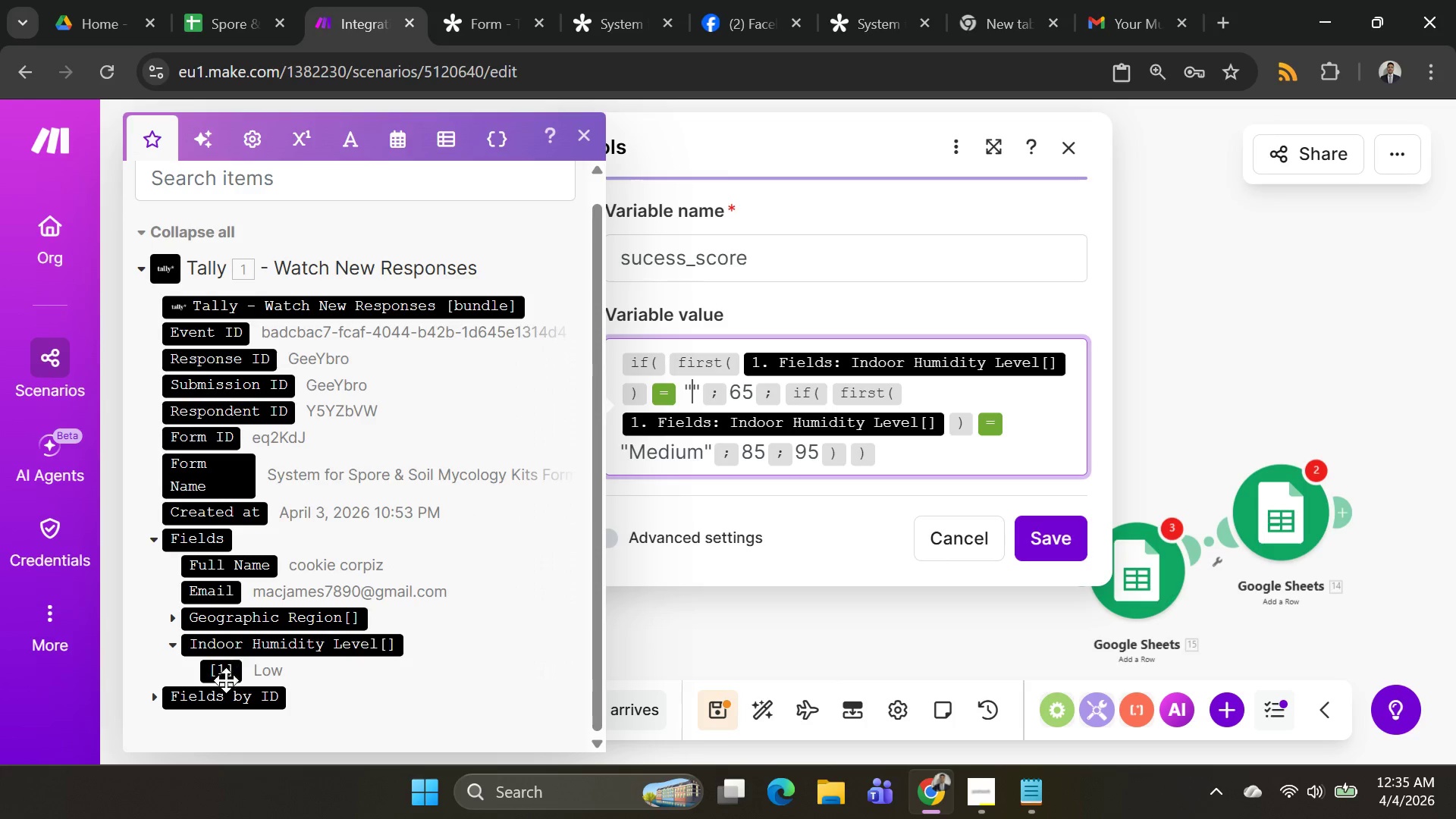 
left_click([221, 672])
 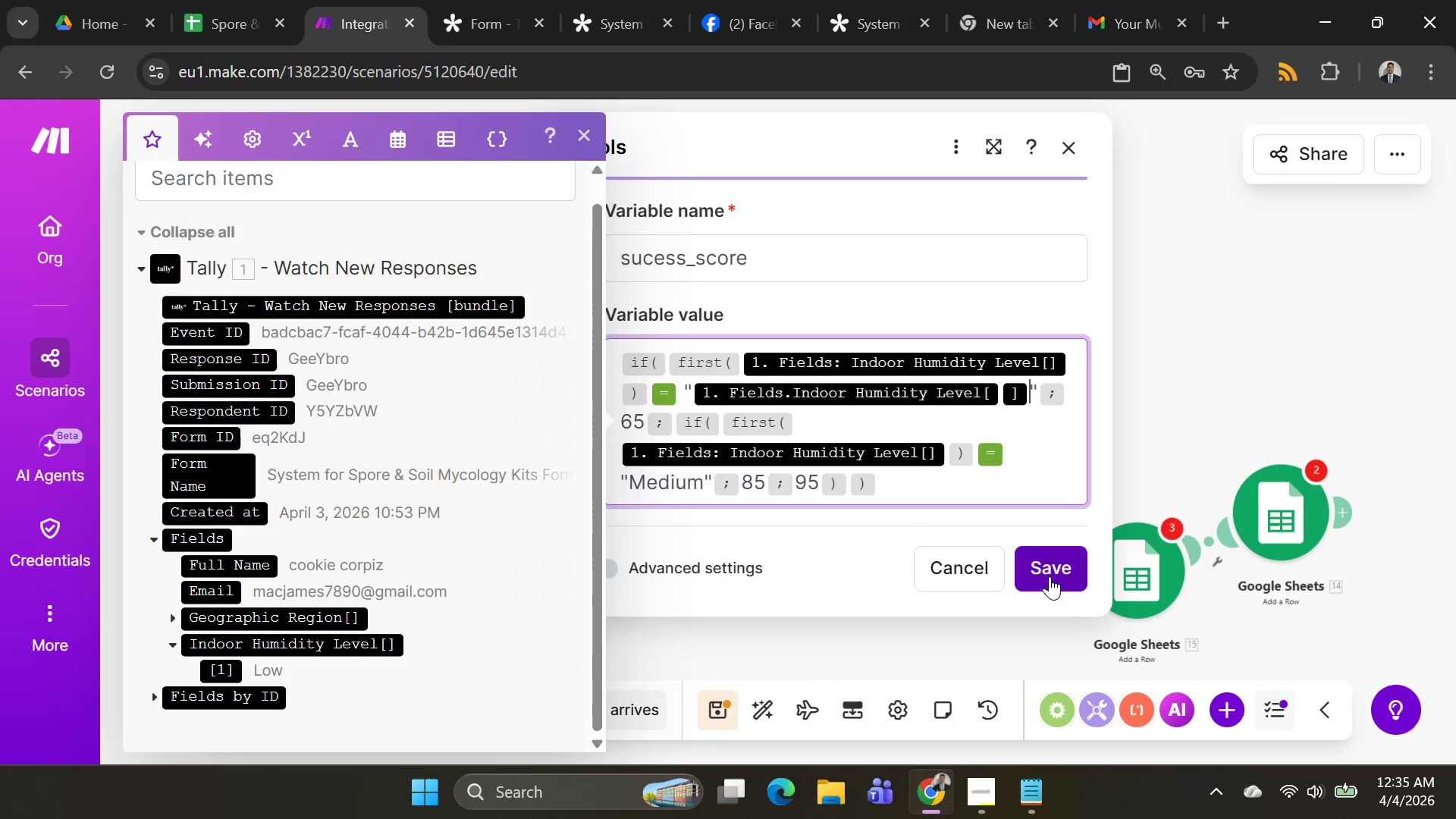 
left_click([1052, 575])
 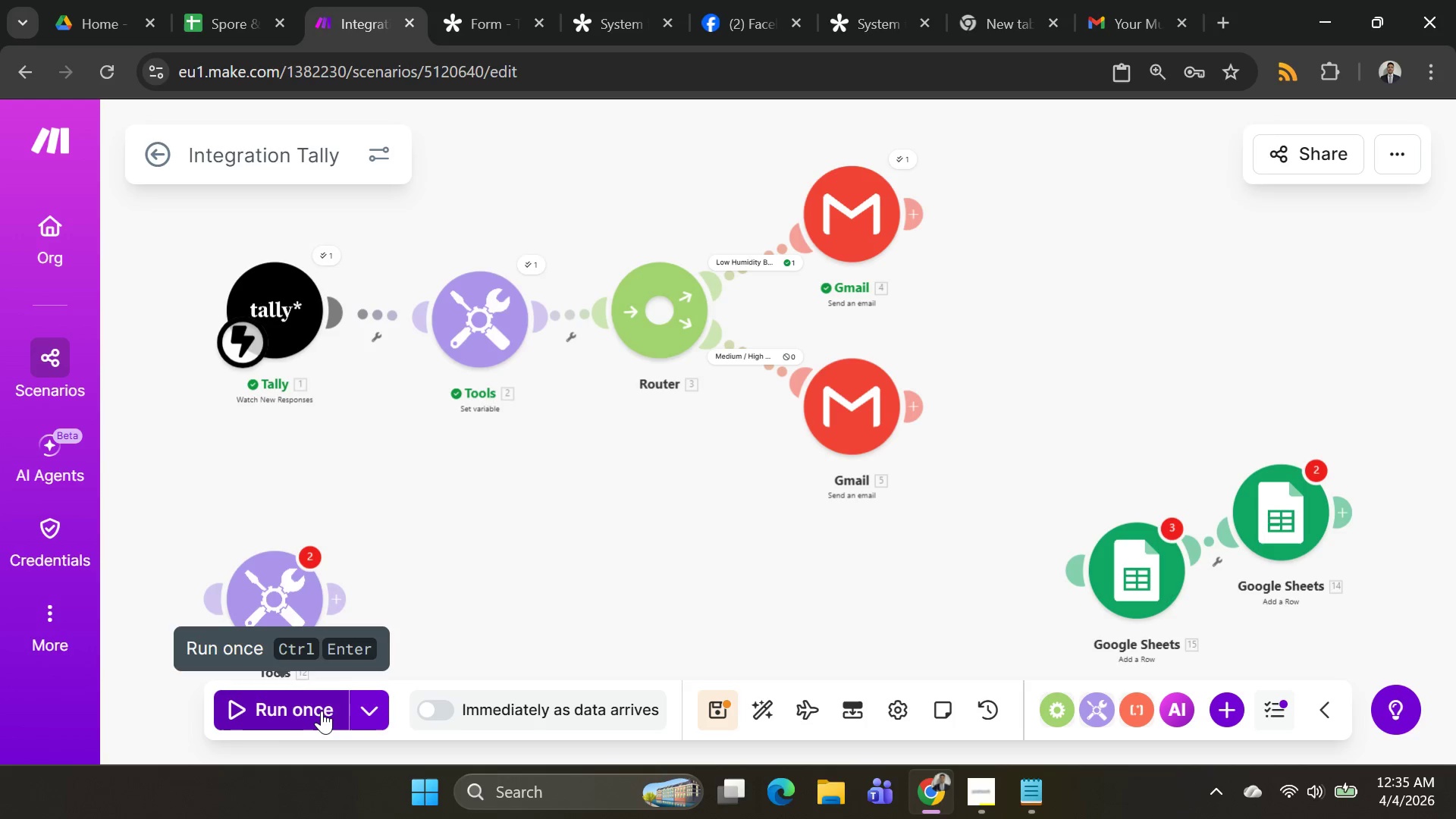 
left_click([366, 704])
 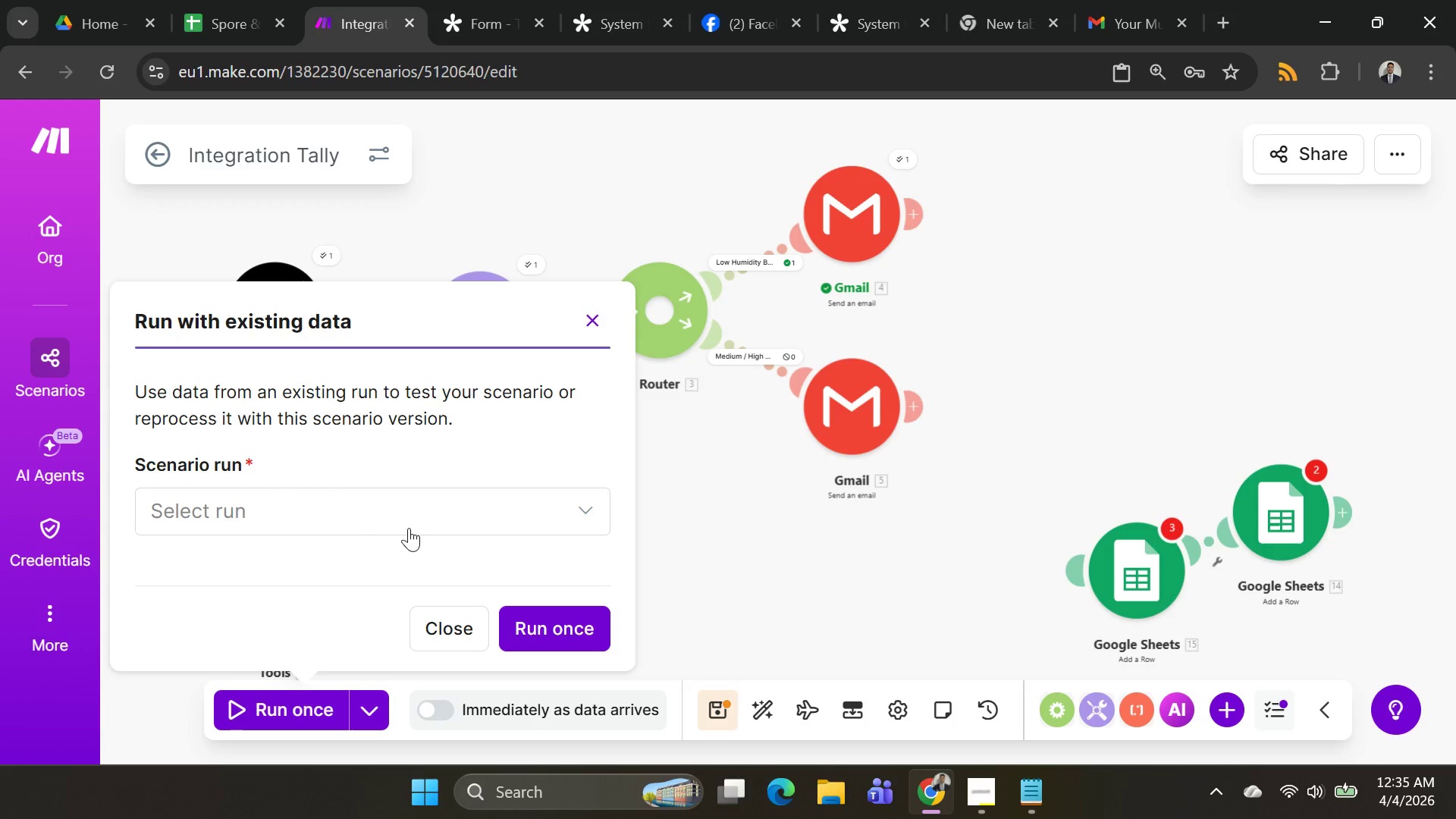 
left_click([412, 516])
 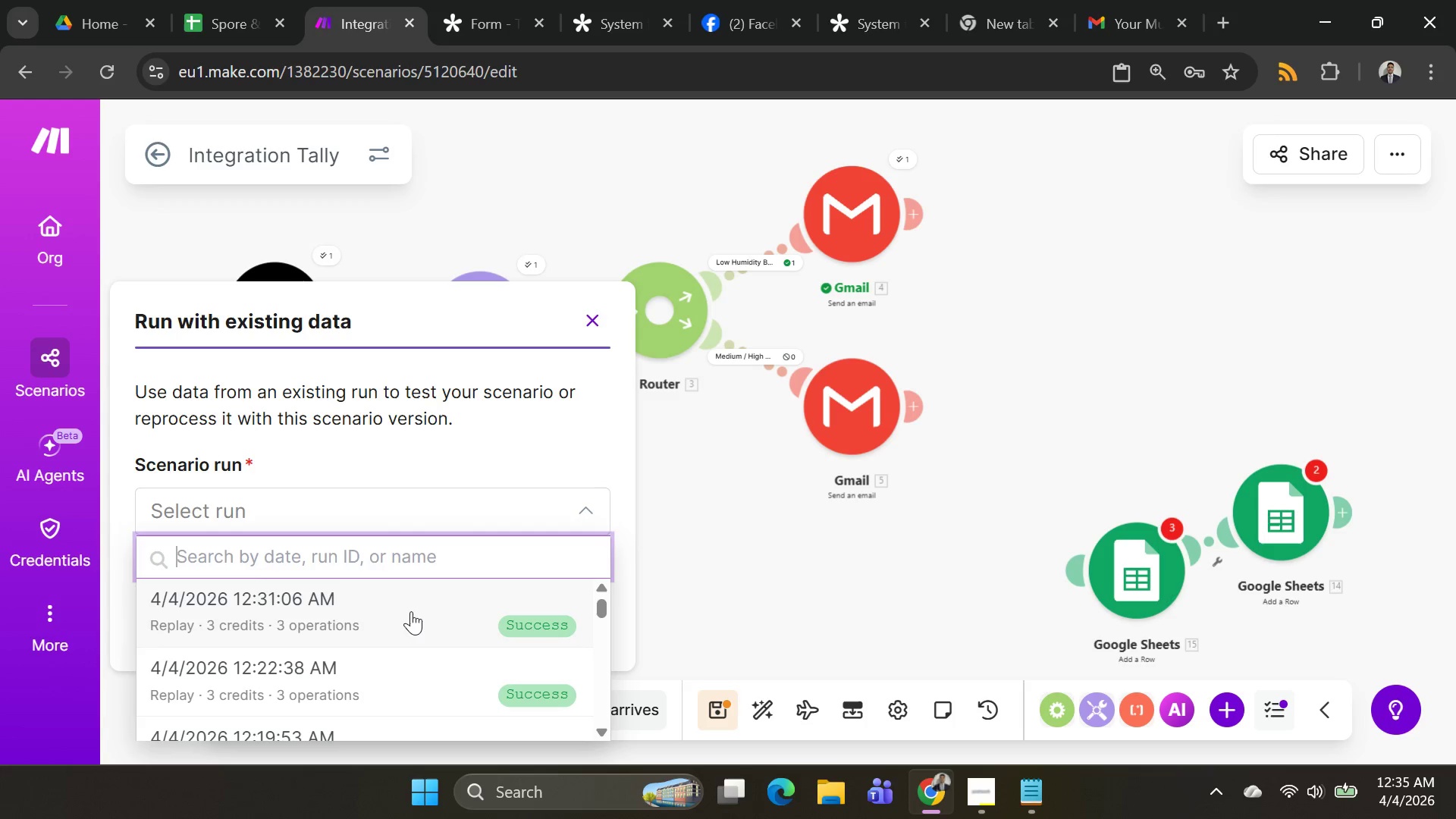 
left_click([411, 611])
 